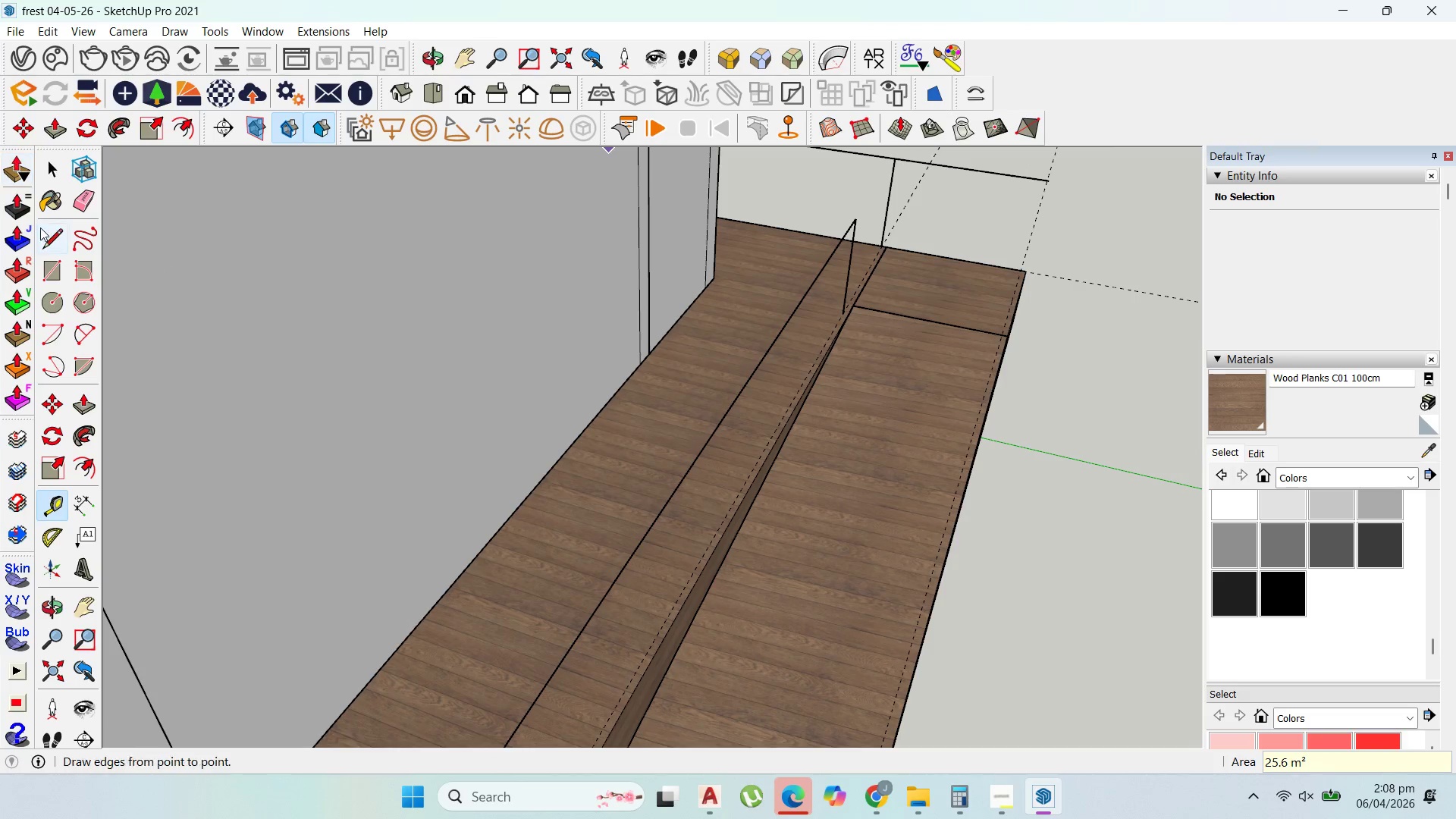 
left_click_drag(start_coordinate=[43, 240], to_coordinate=[50, 240])
 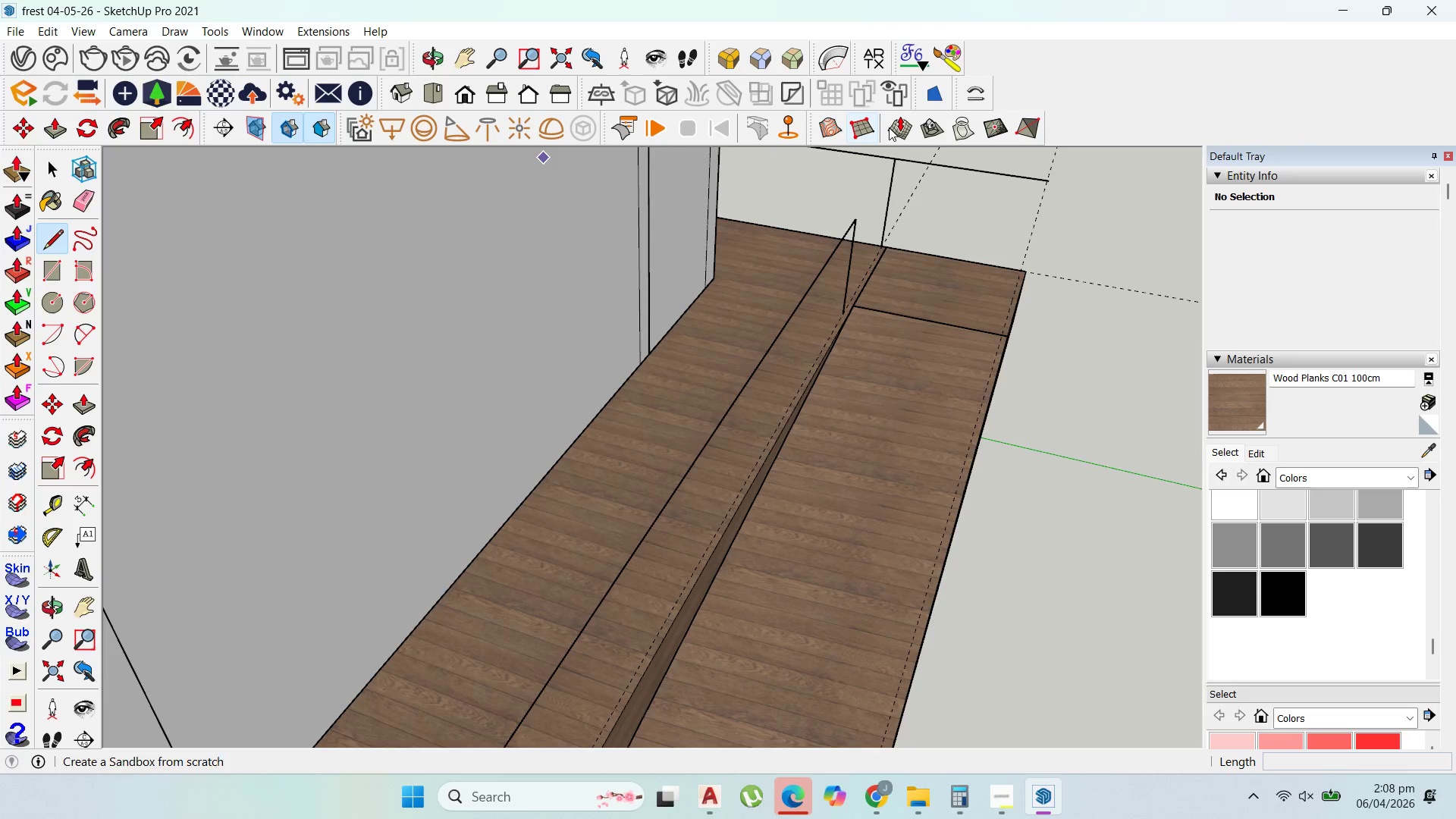 
scroll: coordinate [1100, 406], scroll_direction: up, amount: 19.0
 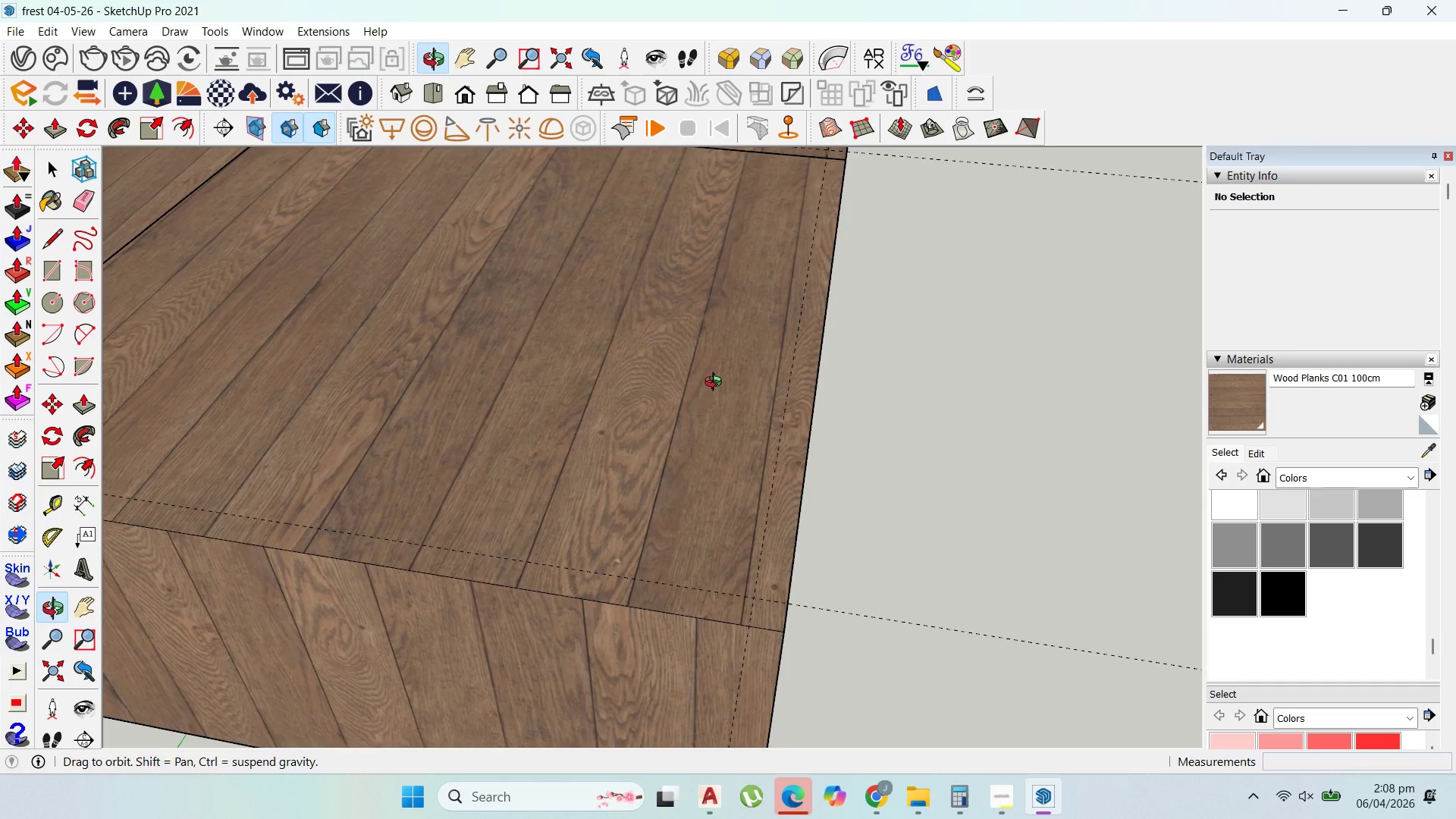 
scroll: coordinate [758, 384], scroll_direction: down, amount: 3.0
 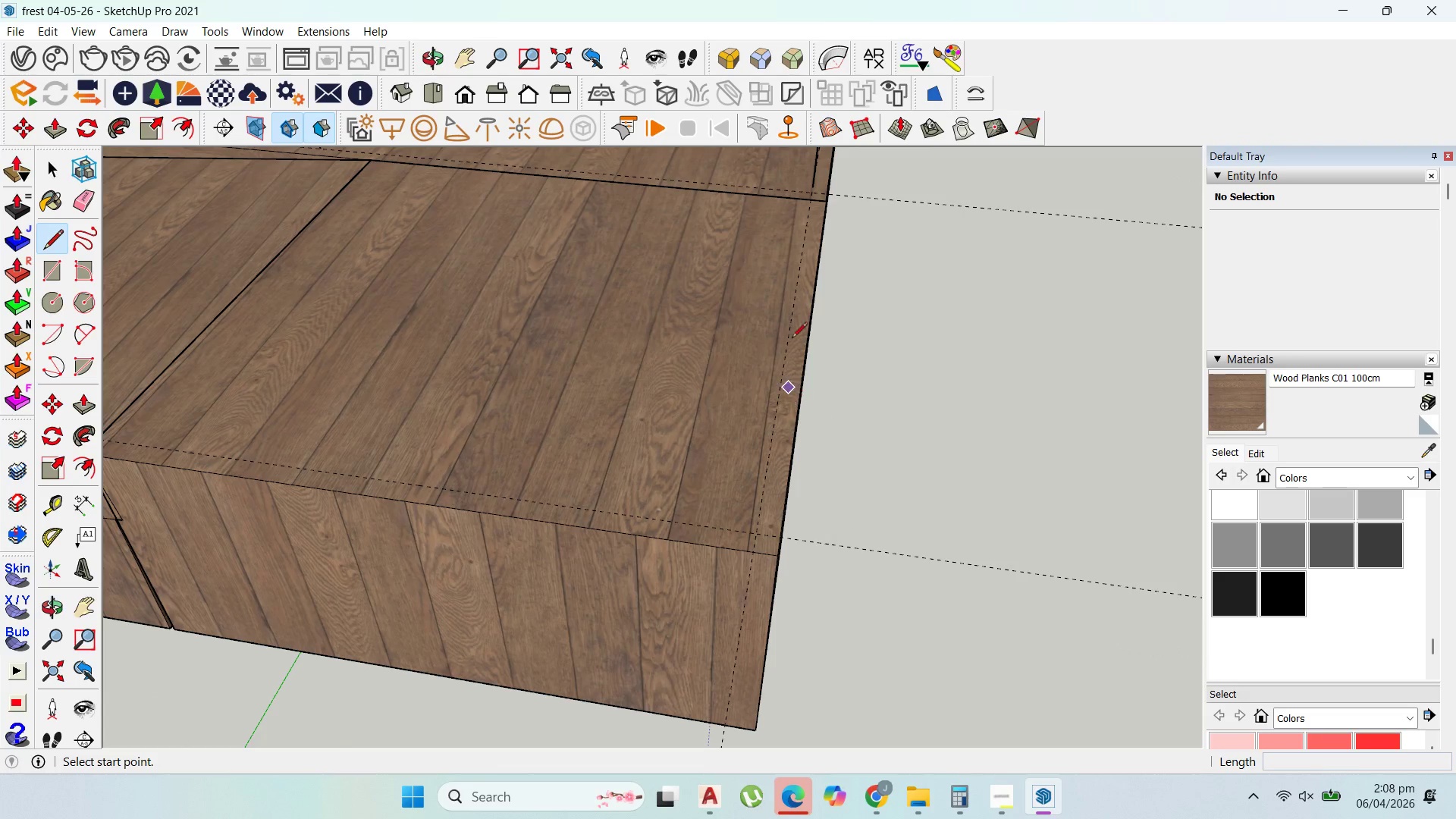 
scroll: coordinate [833, 153], scroll_direction: up, amount: 13.0
 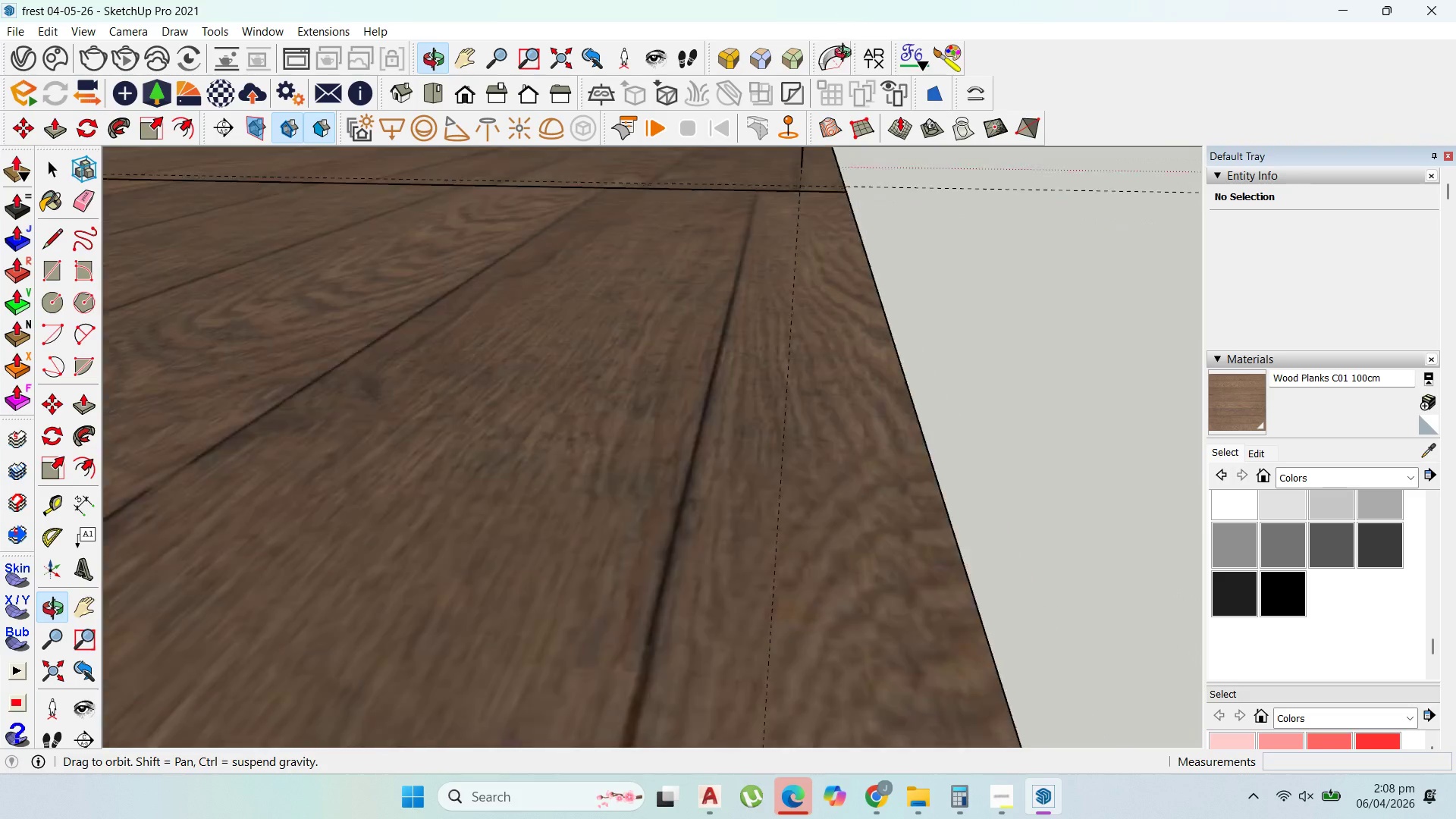 
scroll: coordinate [827, 139], scroll_direction: down, amount: 5.0
 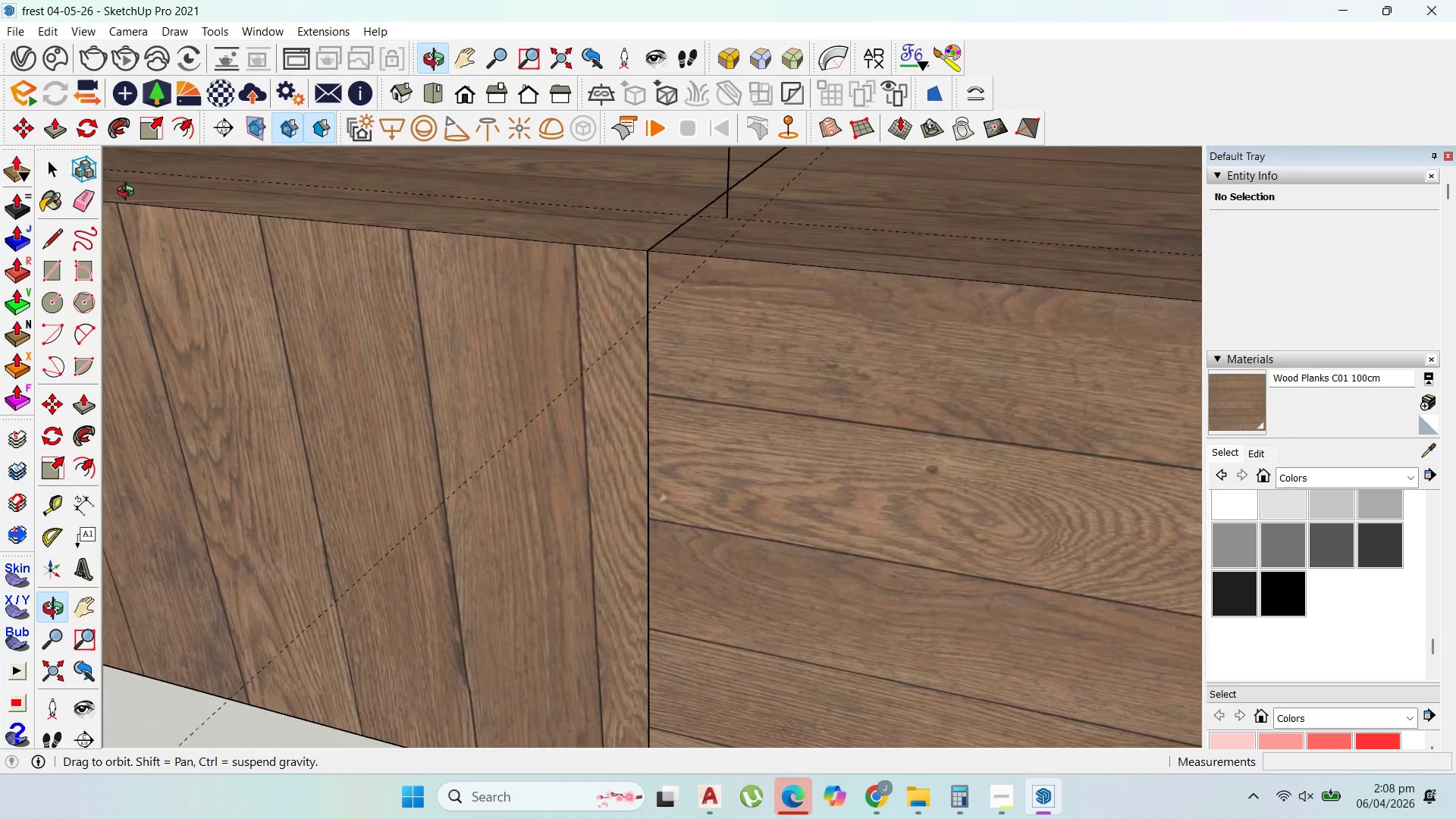 
scroll: coordinate [855, 237], scroll_direction: up, amount: 15.0
 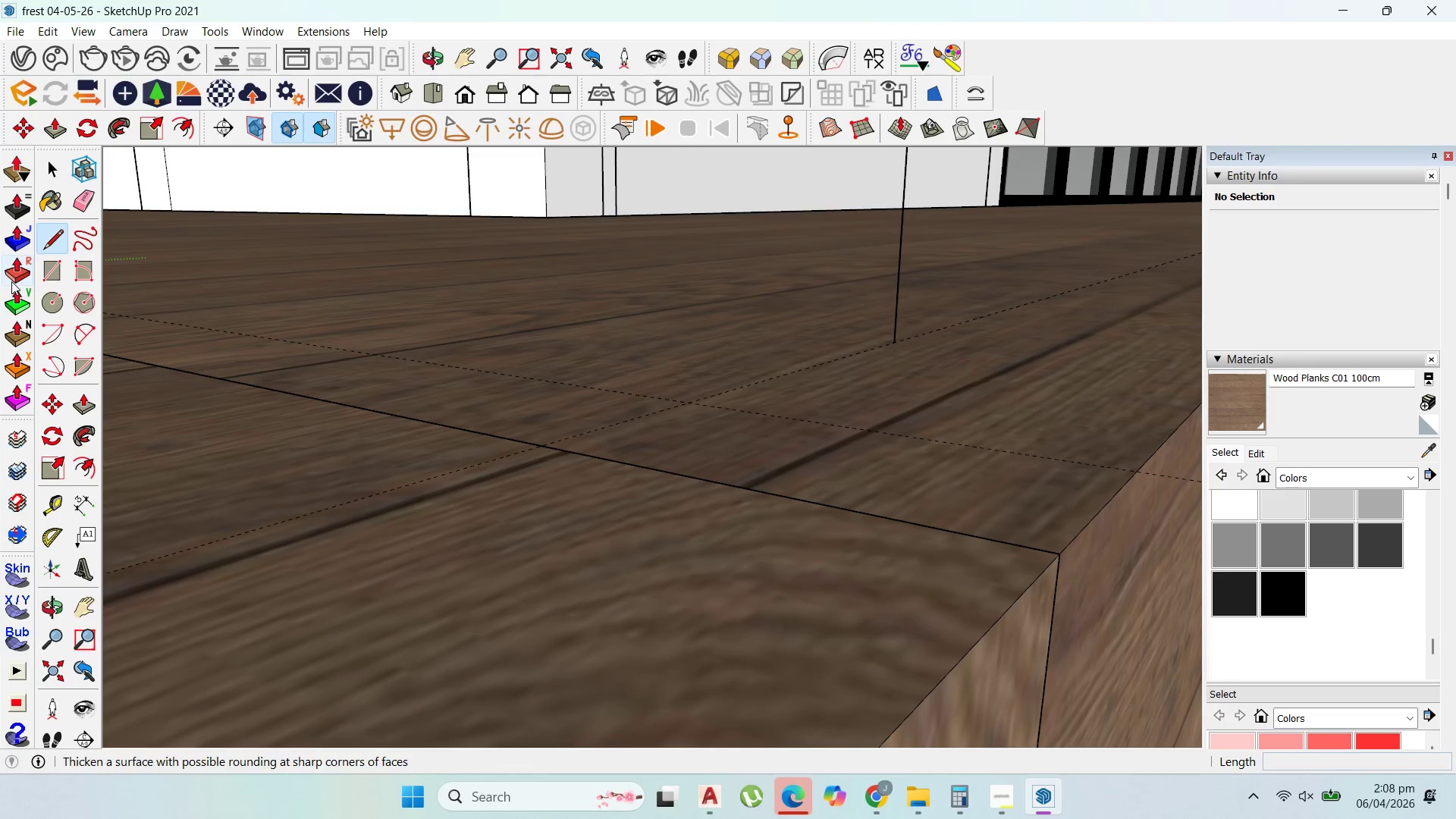 
left_click([36, 159])
 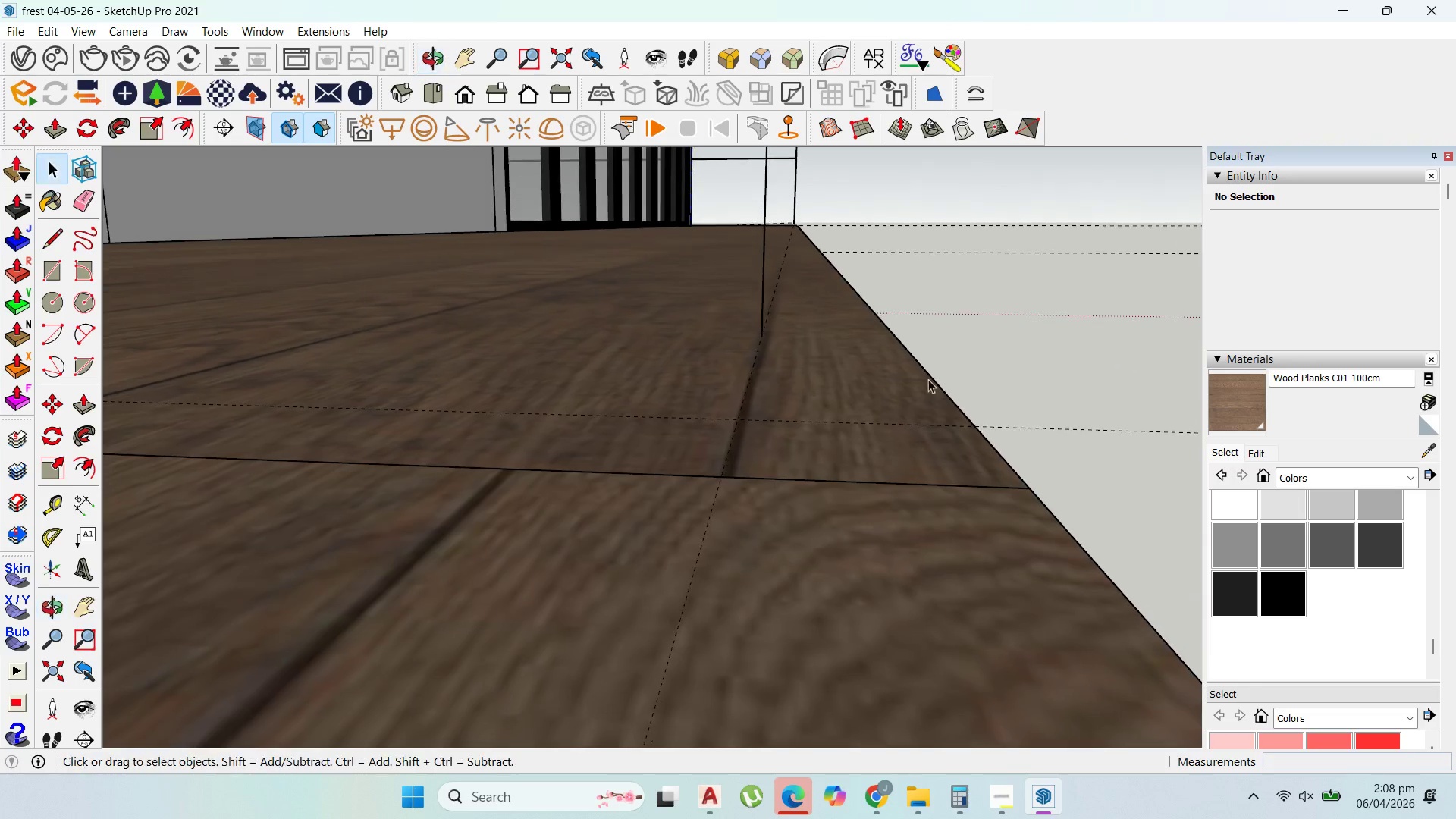 
left_click([736, 433])
 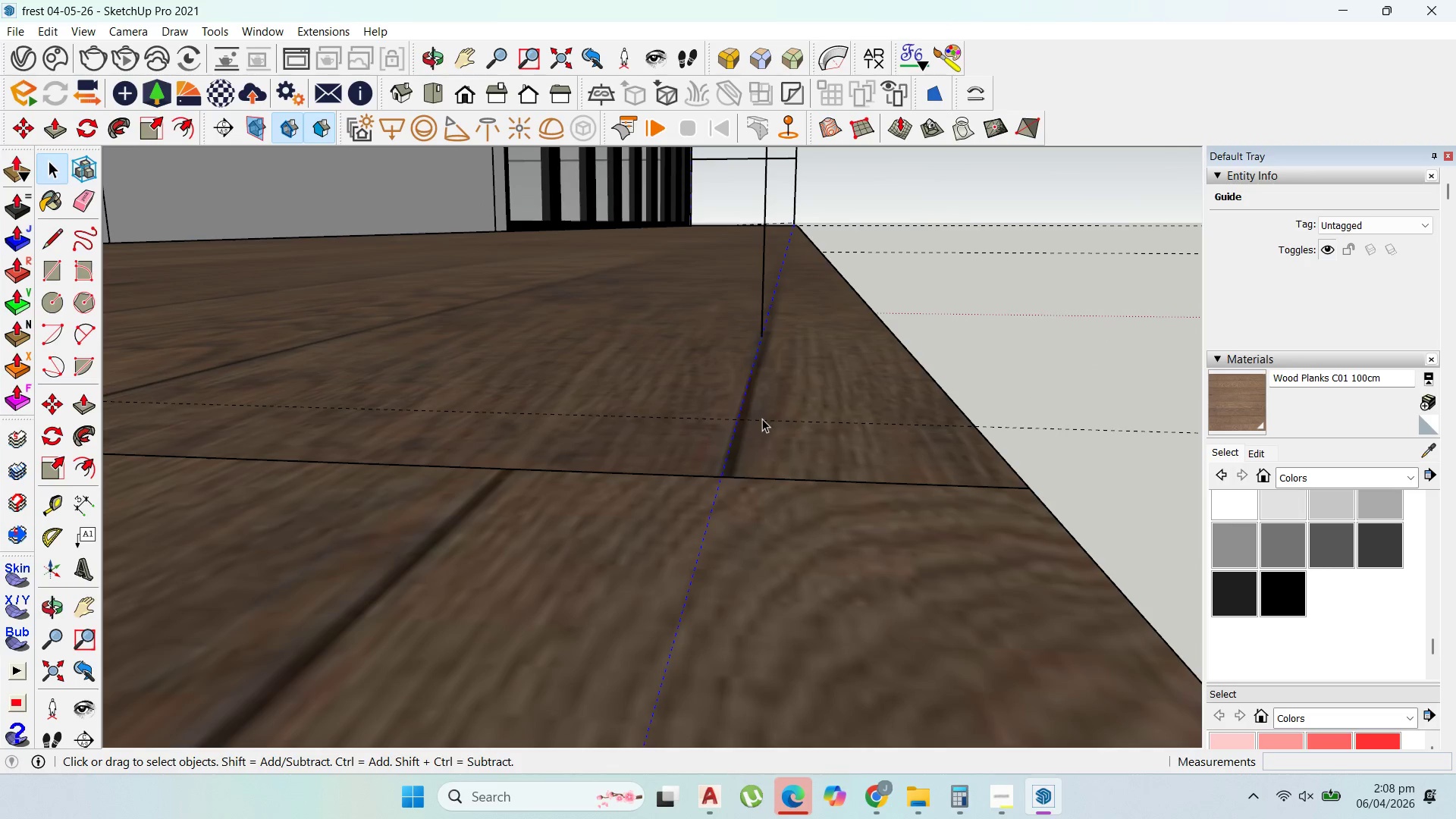 
key(Delete)
 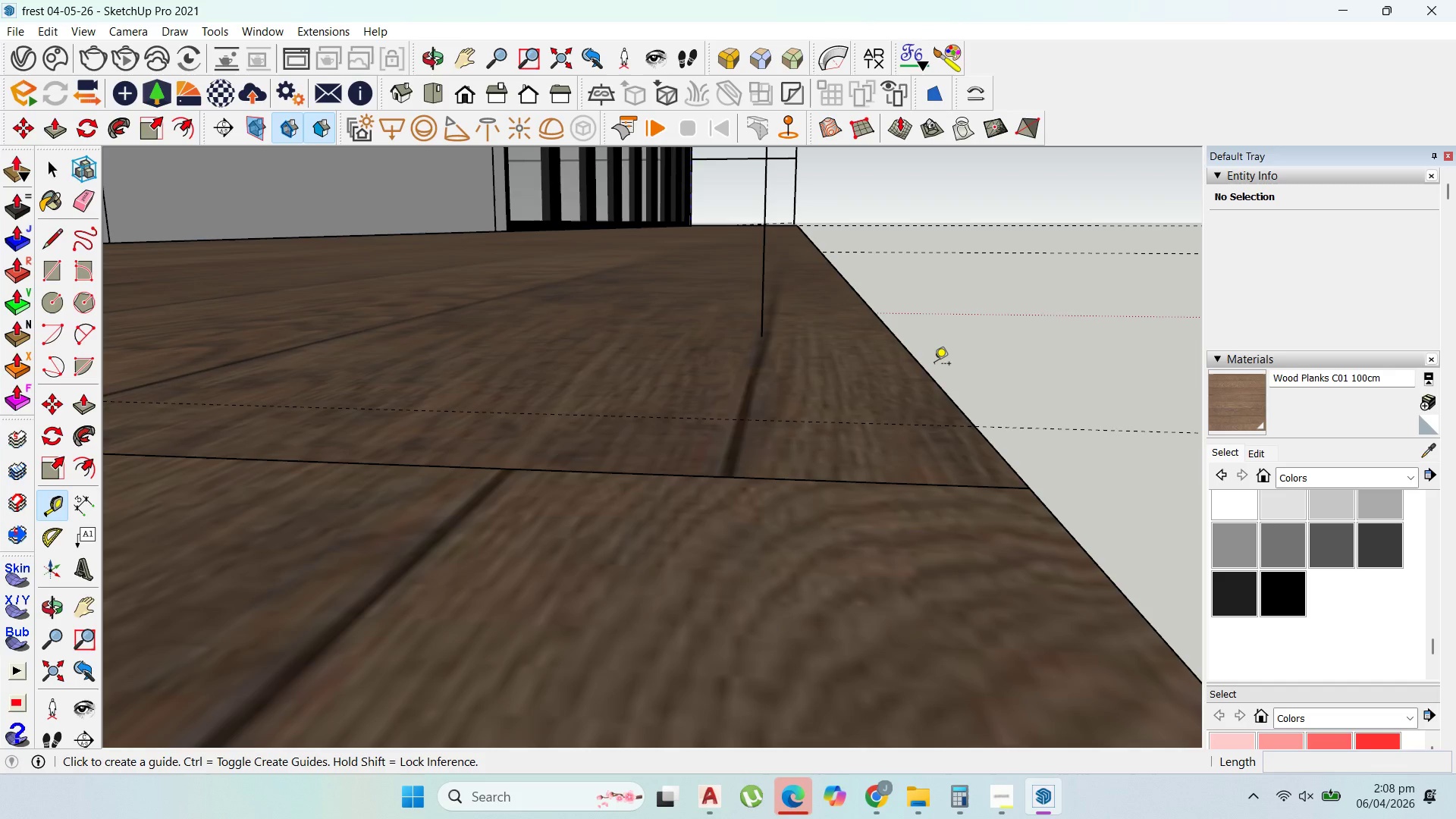 
left_click([935, 376])
 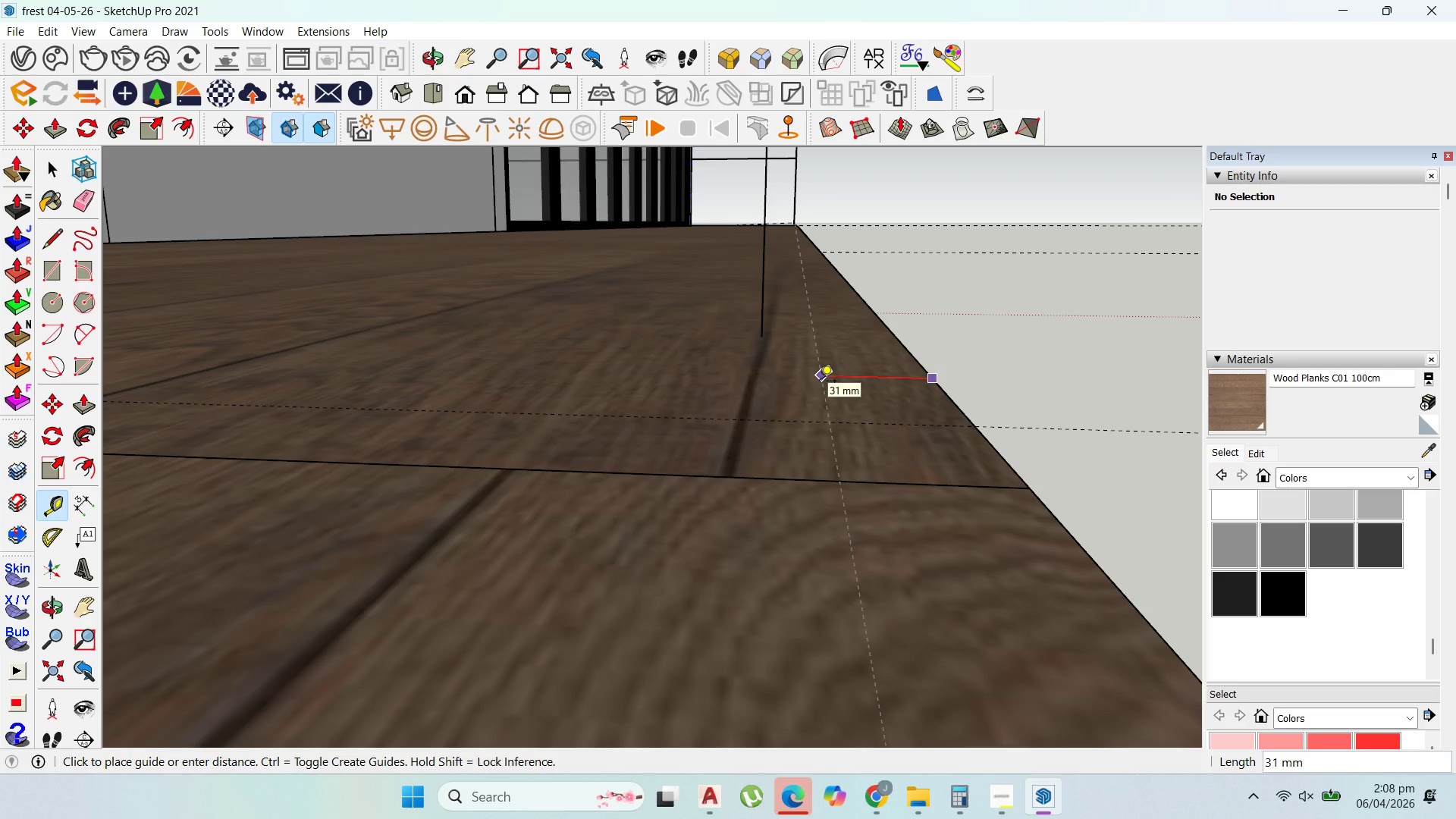 
type(50)
 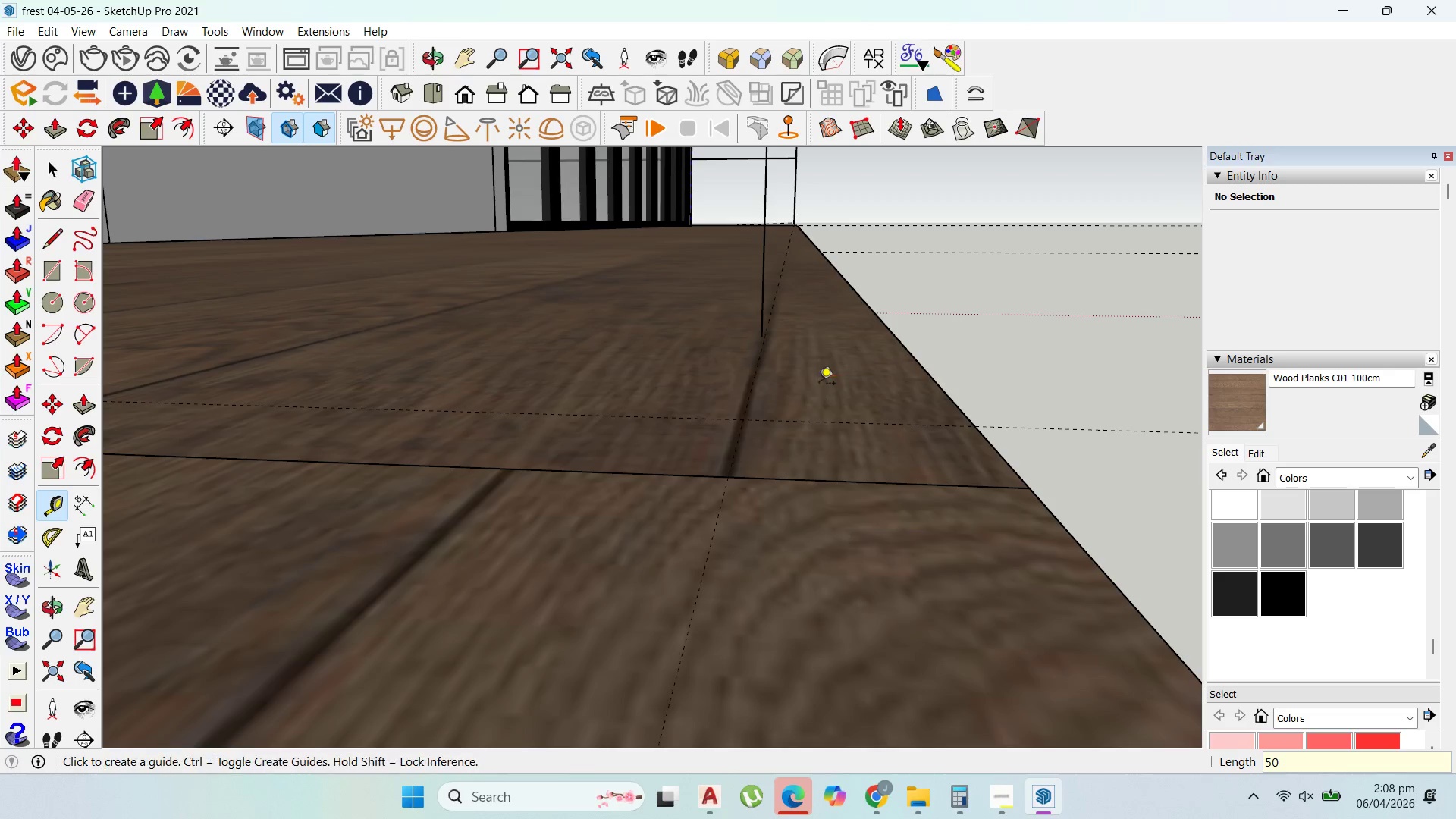 
key(Enter)
 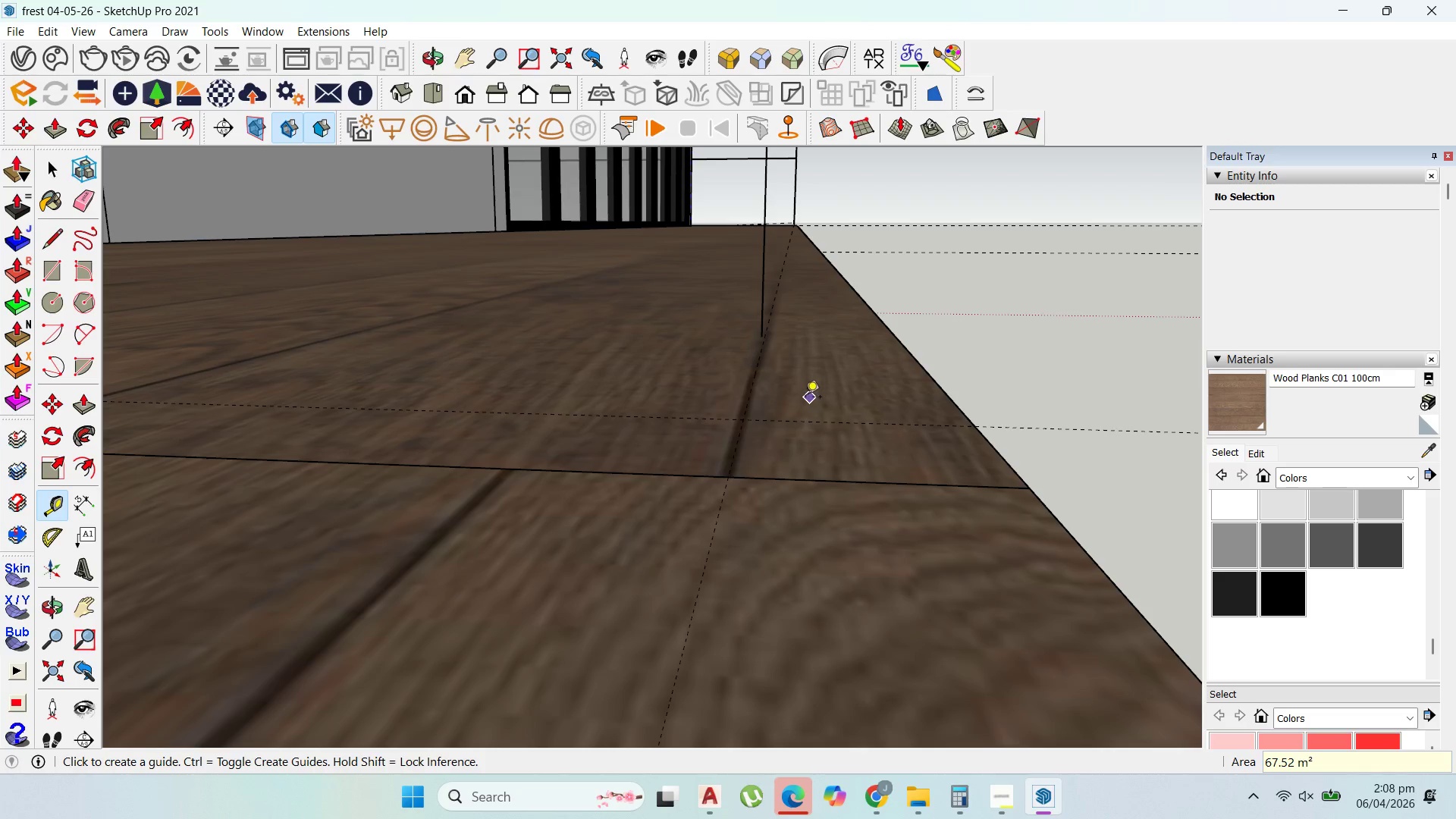 
scroll: coordinate [623, 410], scroll_direction: down, amount: 34.0
 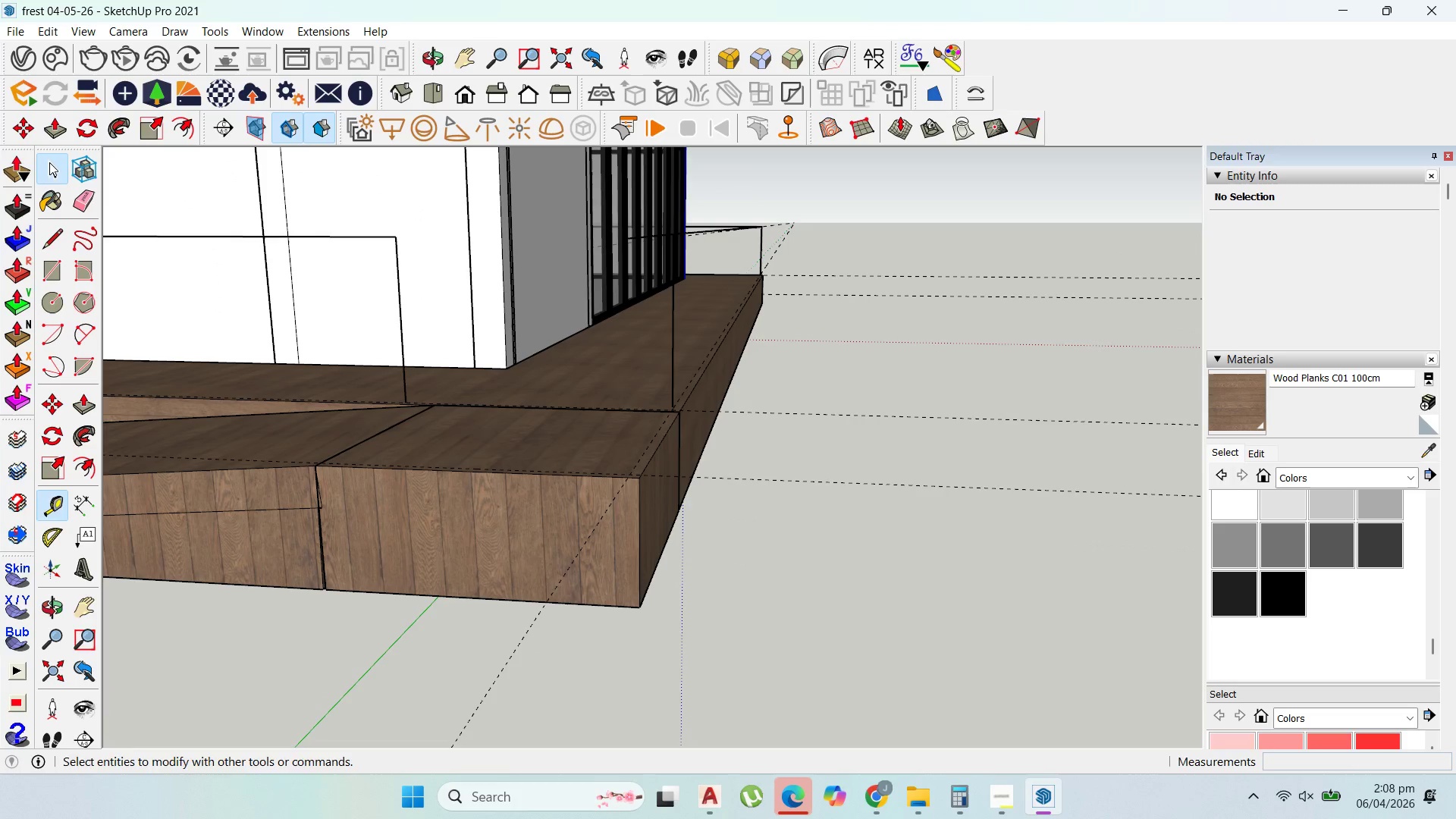 
scroll: coordinate [733, 390], scroll_direction: up, amount: 3.0
 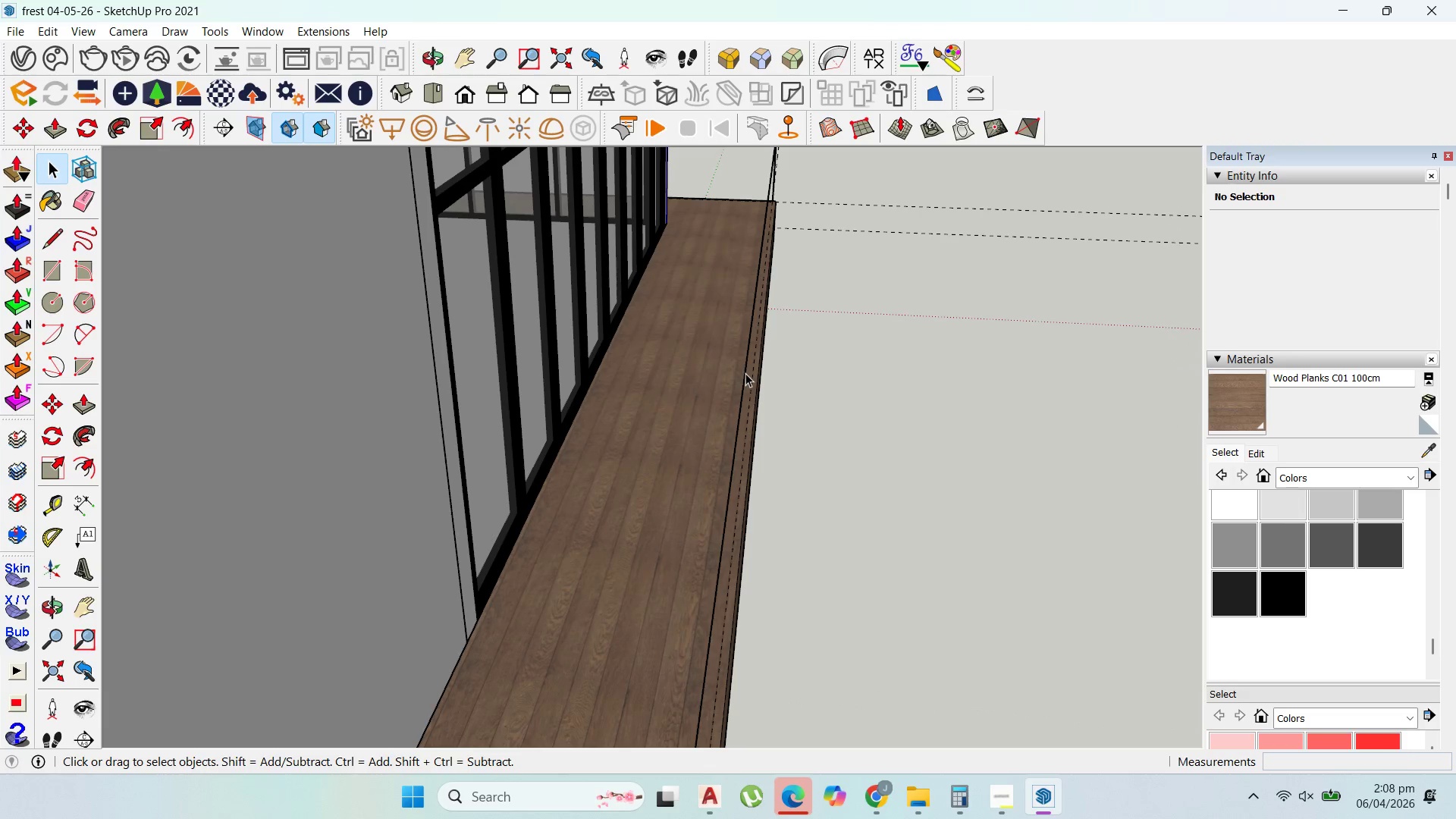 
left_click([745, 373])
 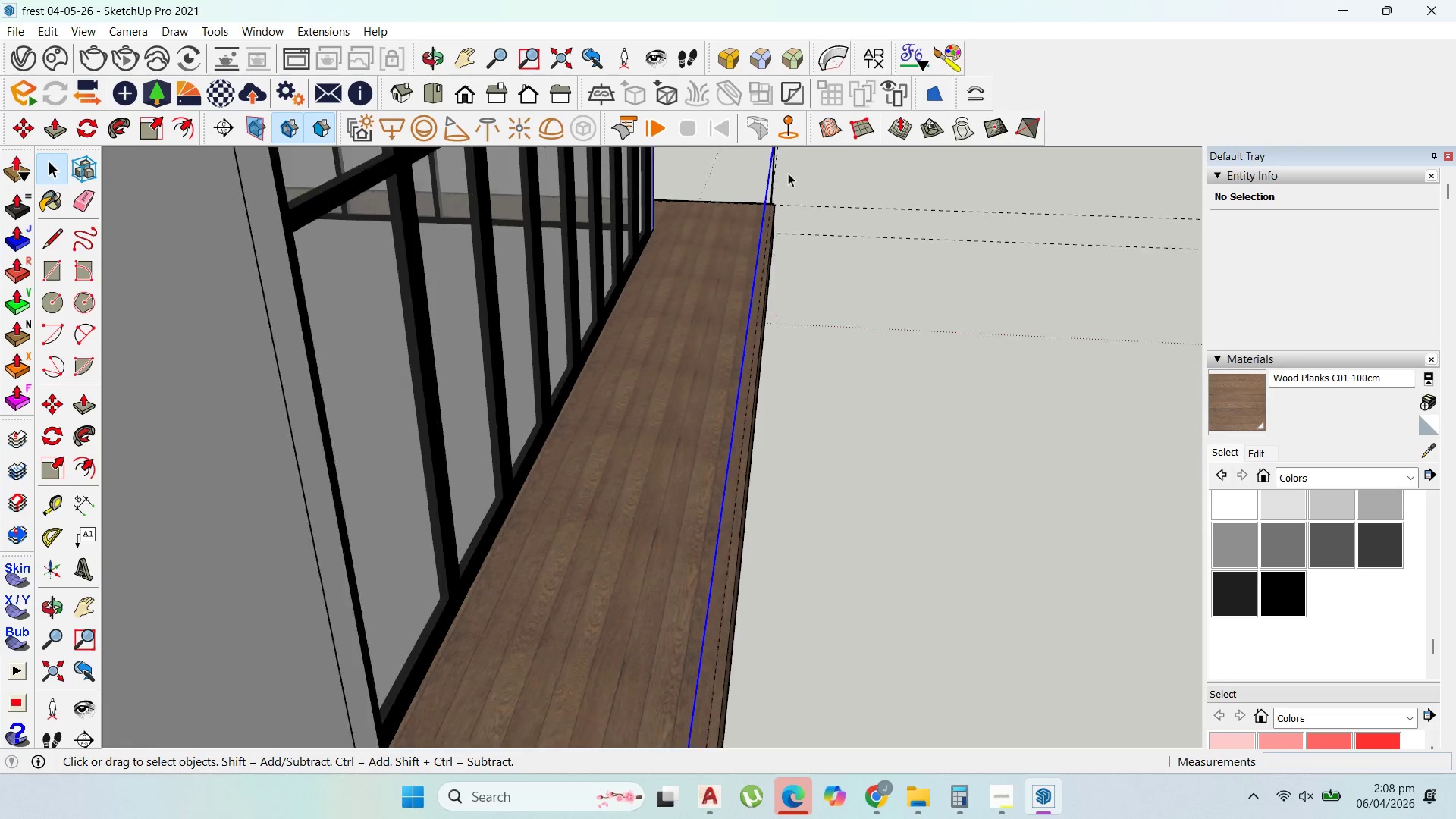 
scroll: coordinate [711, 223], scroll_direction: up, amount: 36.0
 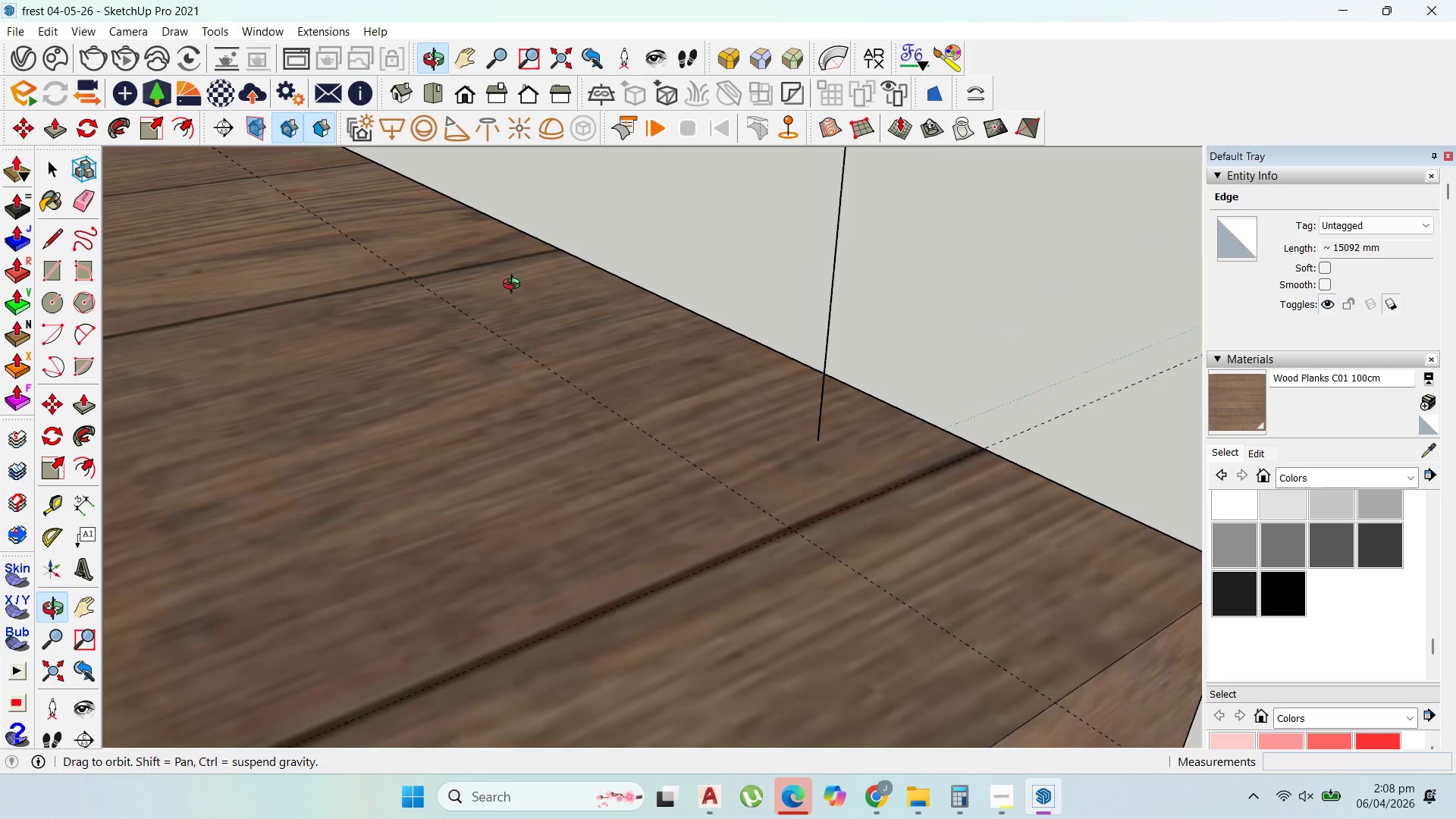 
left_click([725, 259])
 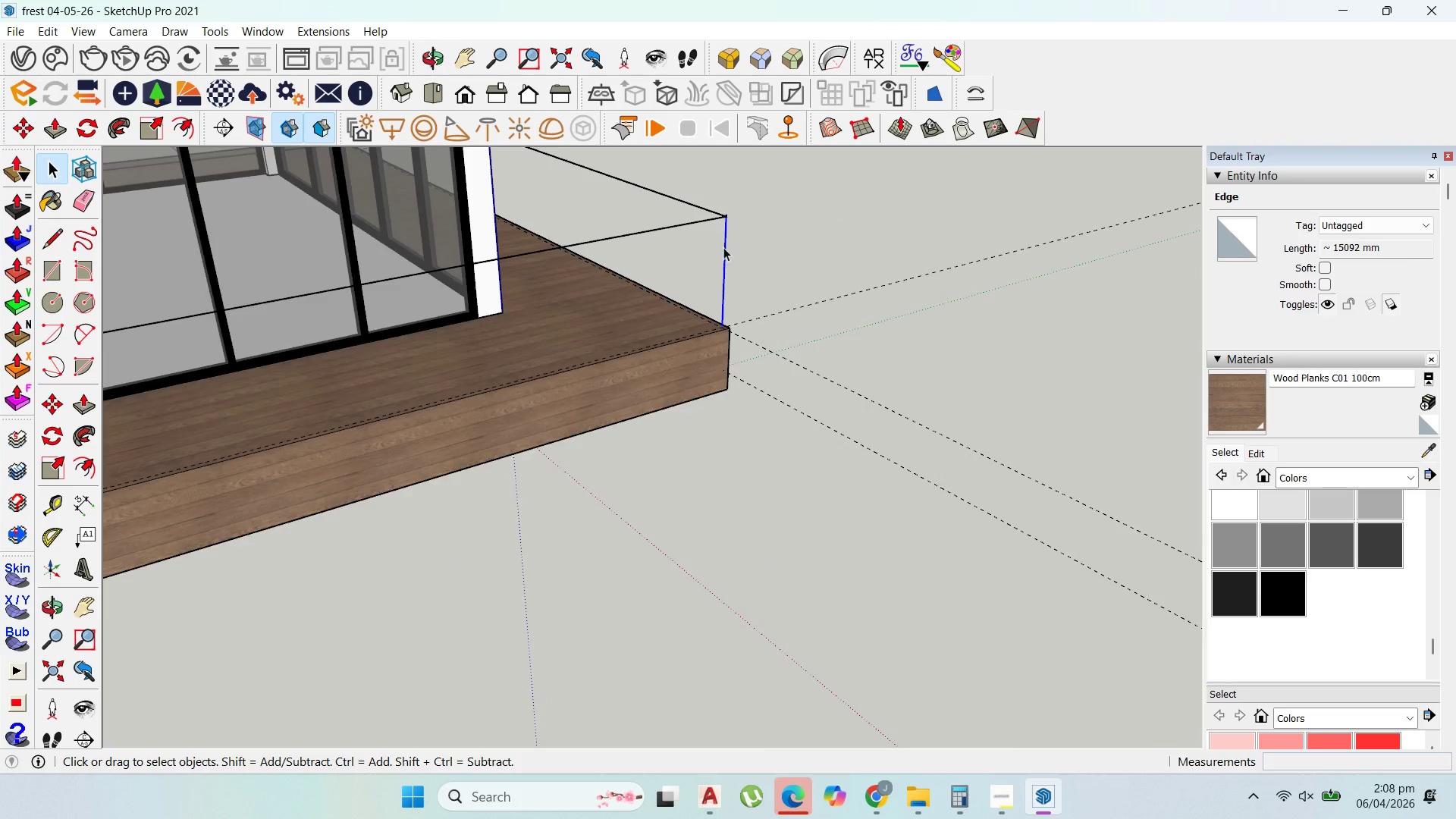 
scroll: coordinate [715, 262], scroll_direction: down, amount: 39.0
 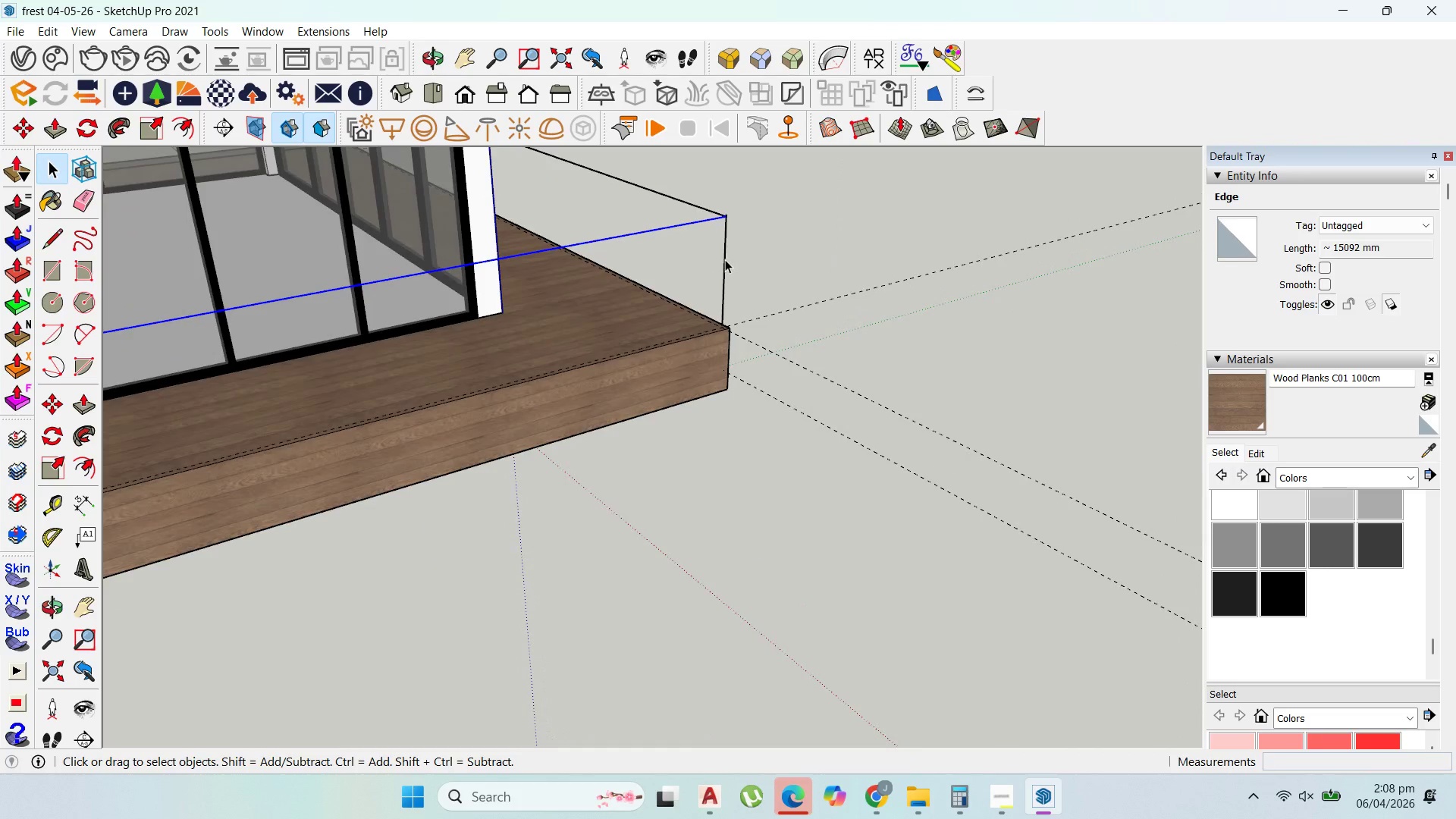 
scroll: coordinate [733, 196], scroll_direction: up, amount: 11.0
 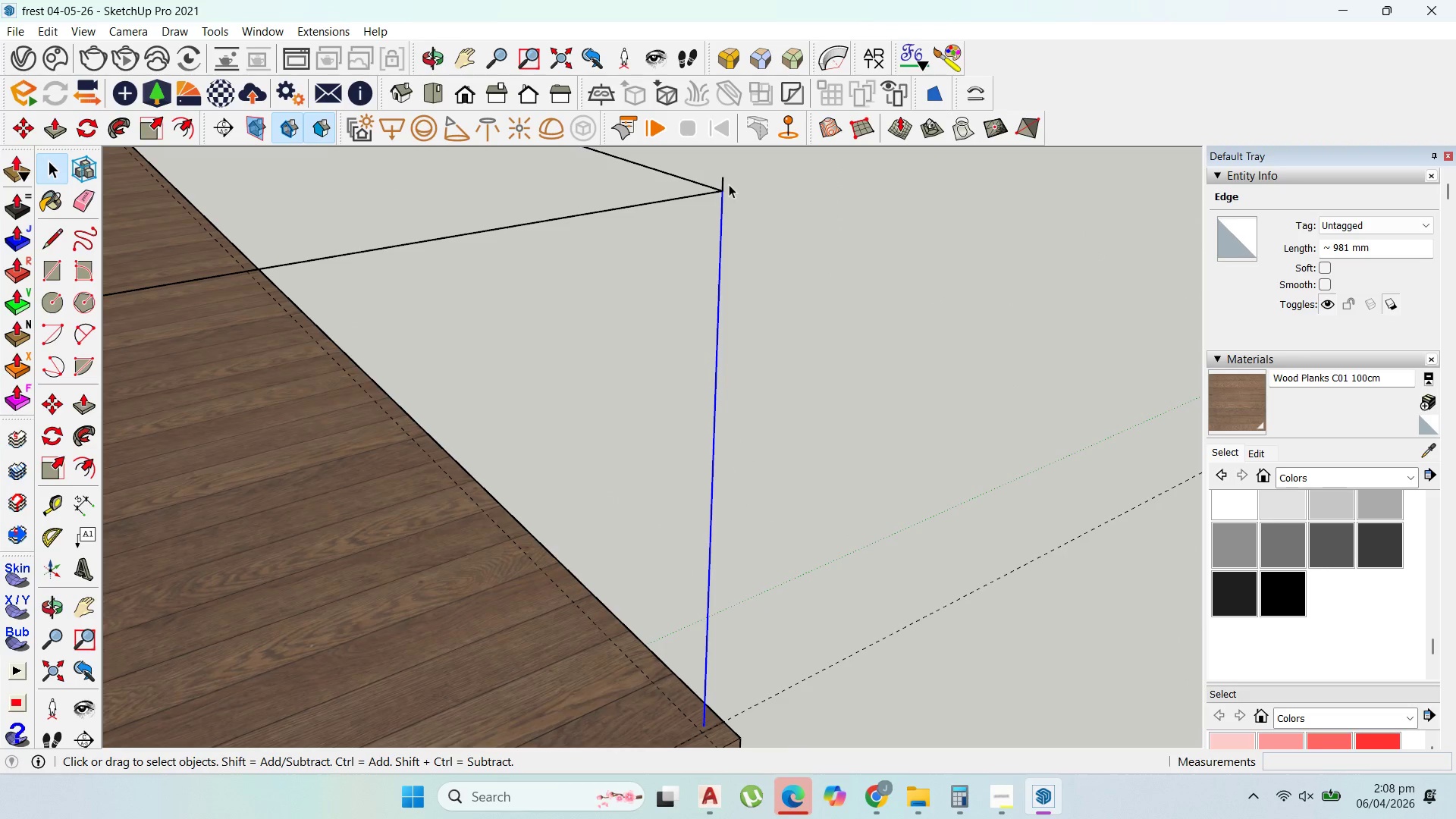 
hold_key(key=ShiftLeft, duration=0.73)
left_click([722, 179])
 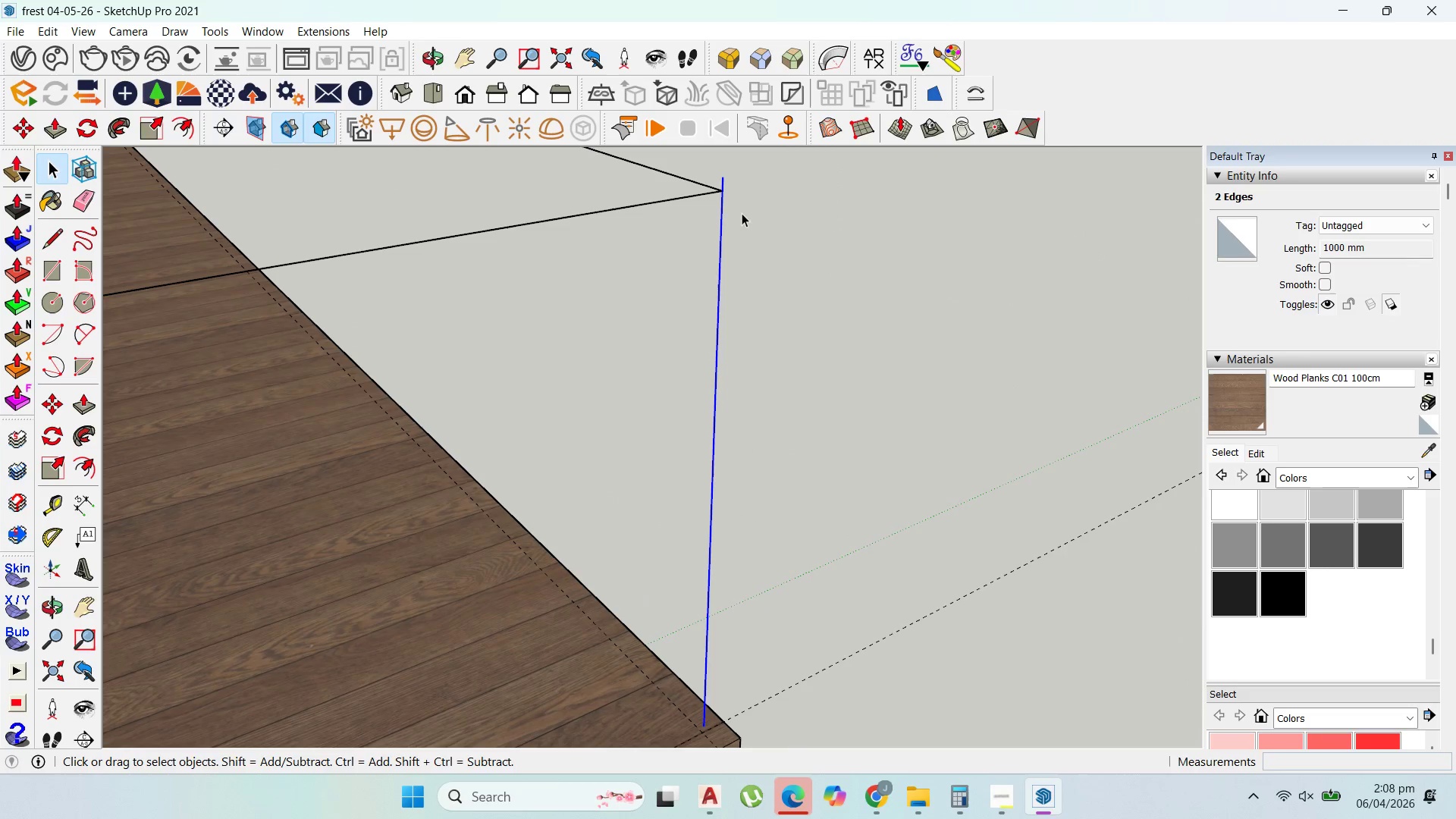 
key(Delete)
 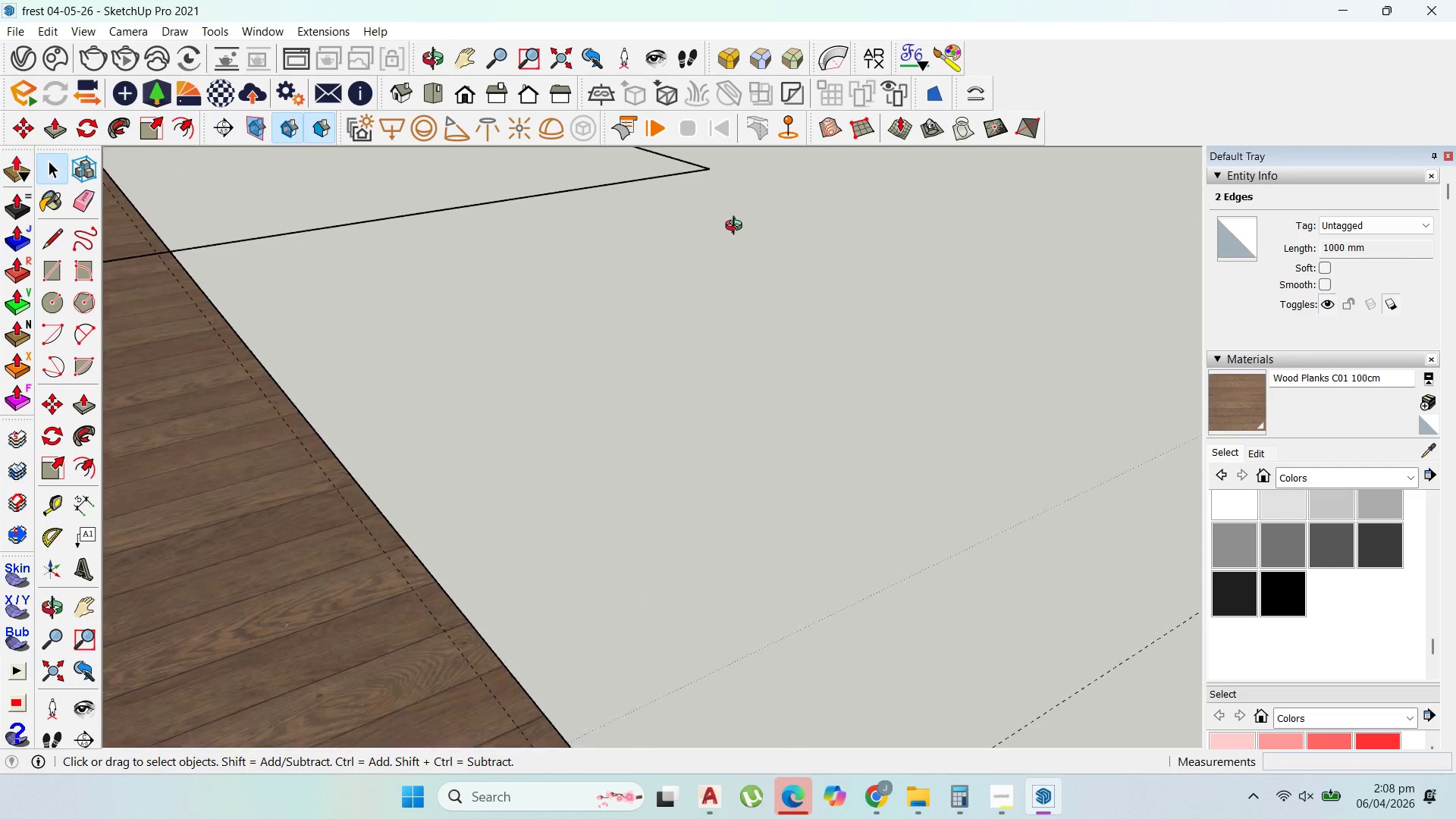 
scroll: coordinate [548, 289], scroll_direction: down, amount: 4.0
 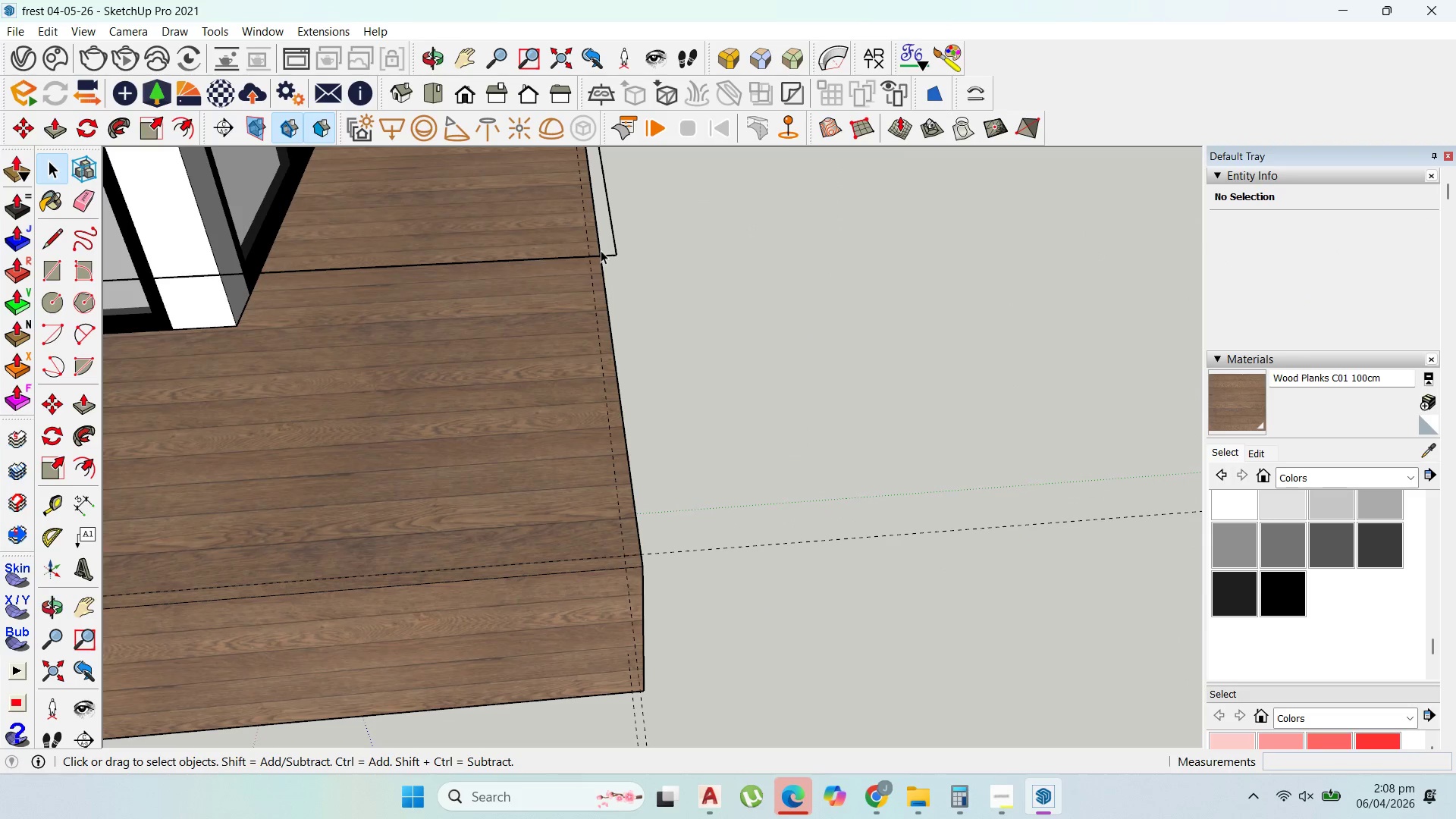 
left_click([601, 251])
 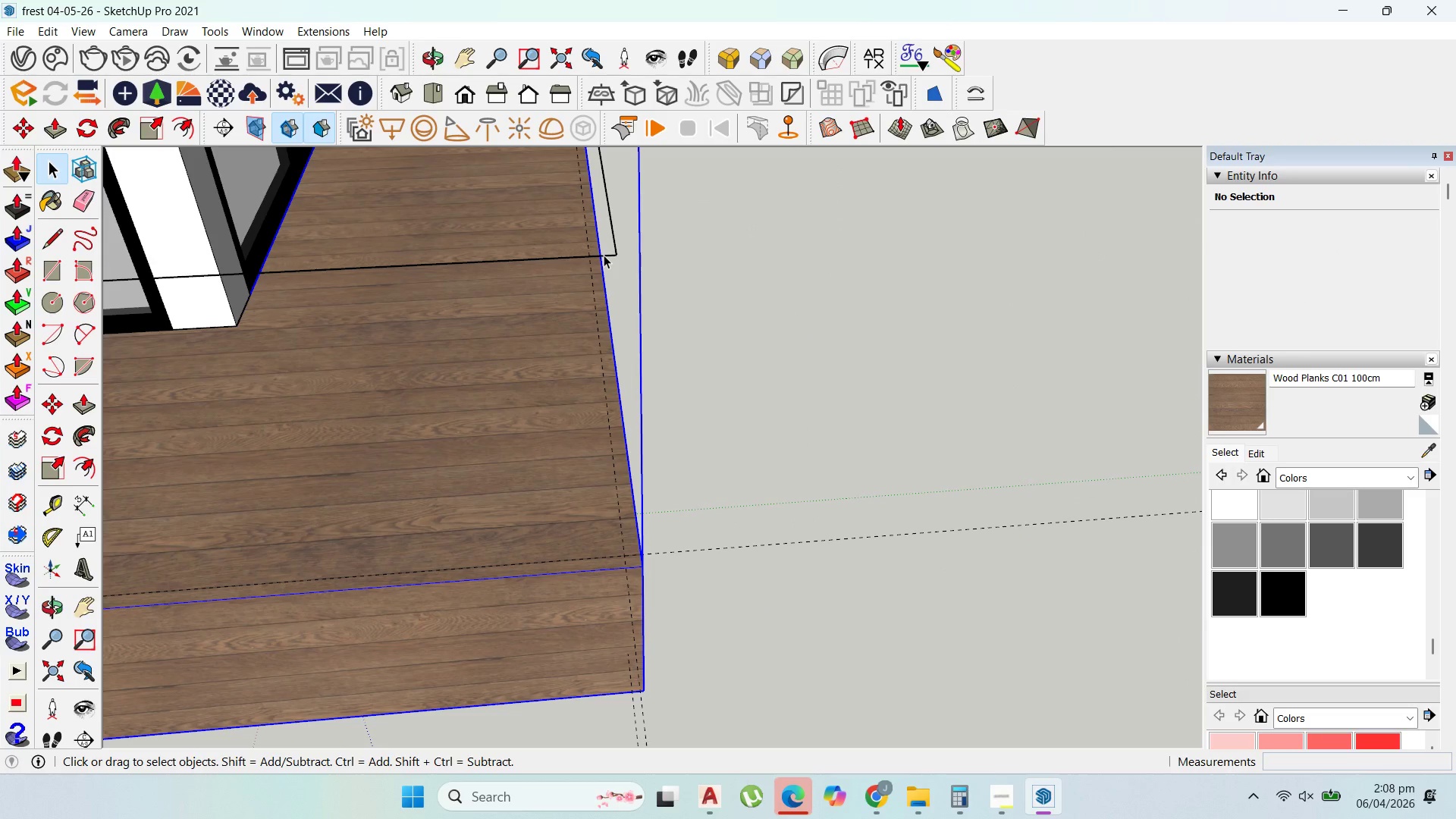 
left_click([604, 255])
 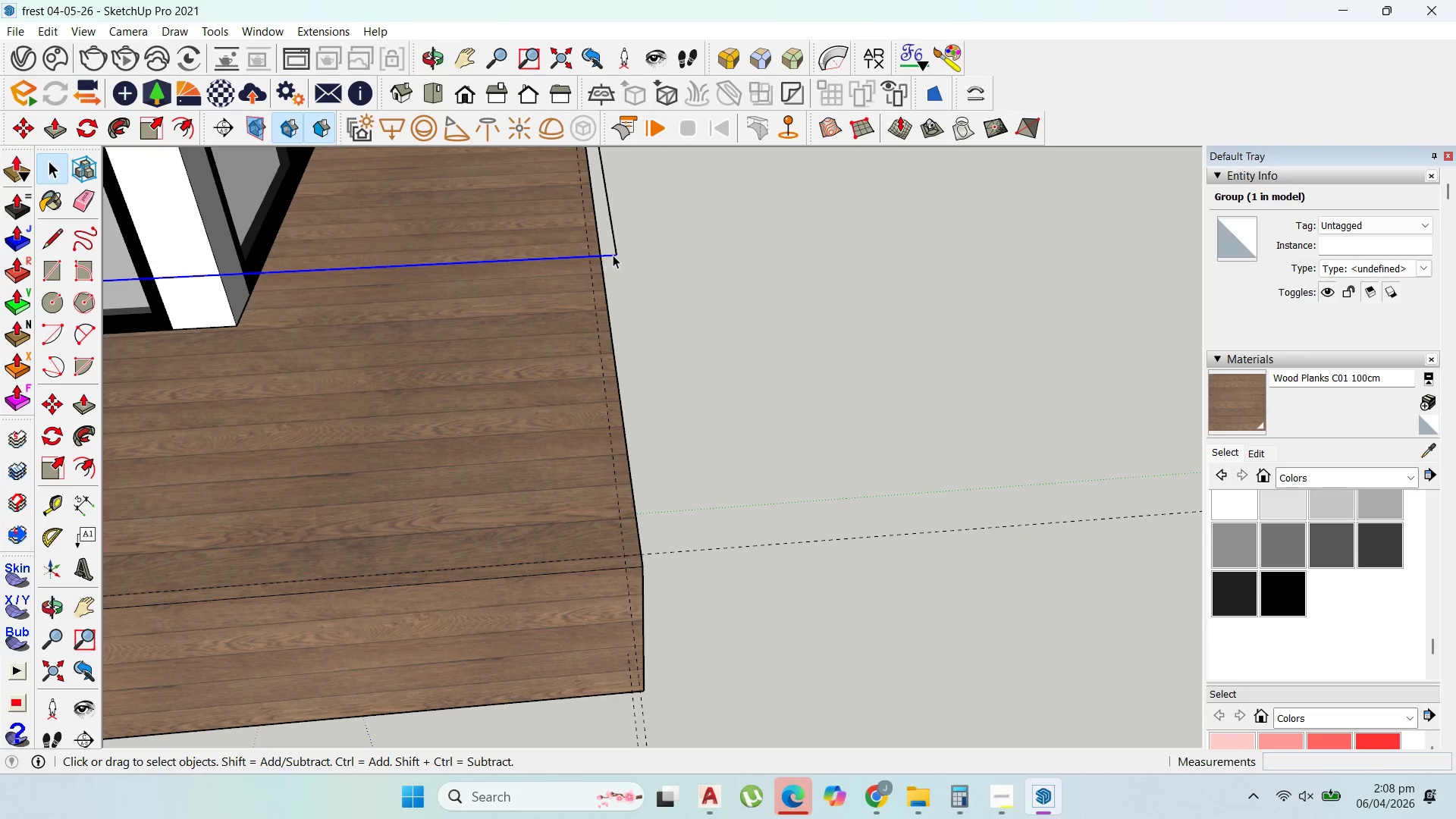 
key(Delete)
 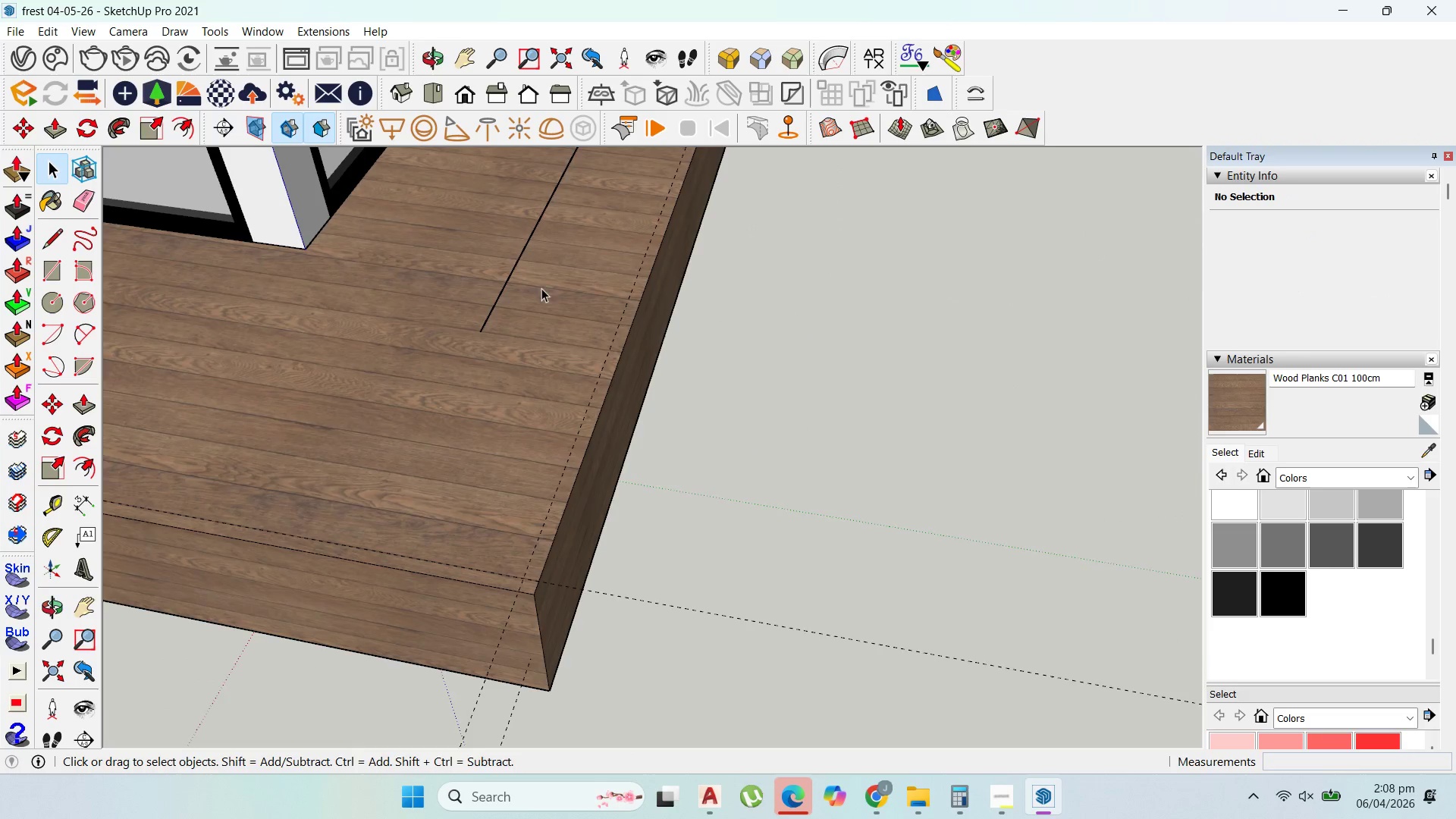 
scroll: coordinate [579, 298], scroll_direction: down, amount: 1.0
 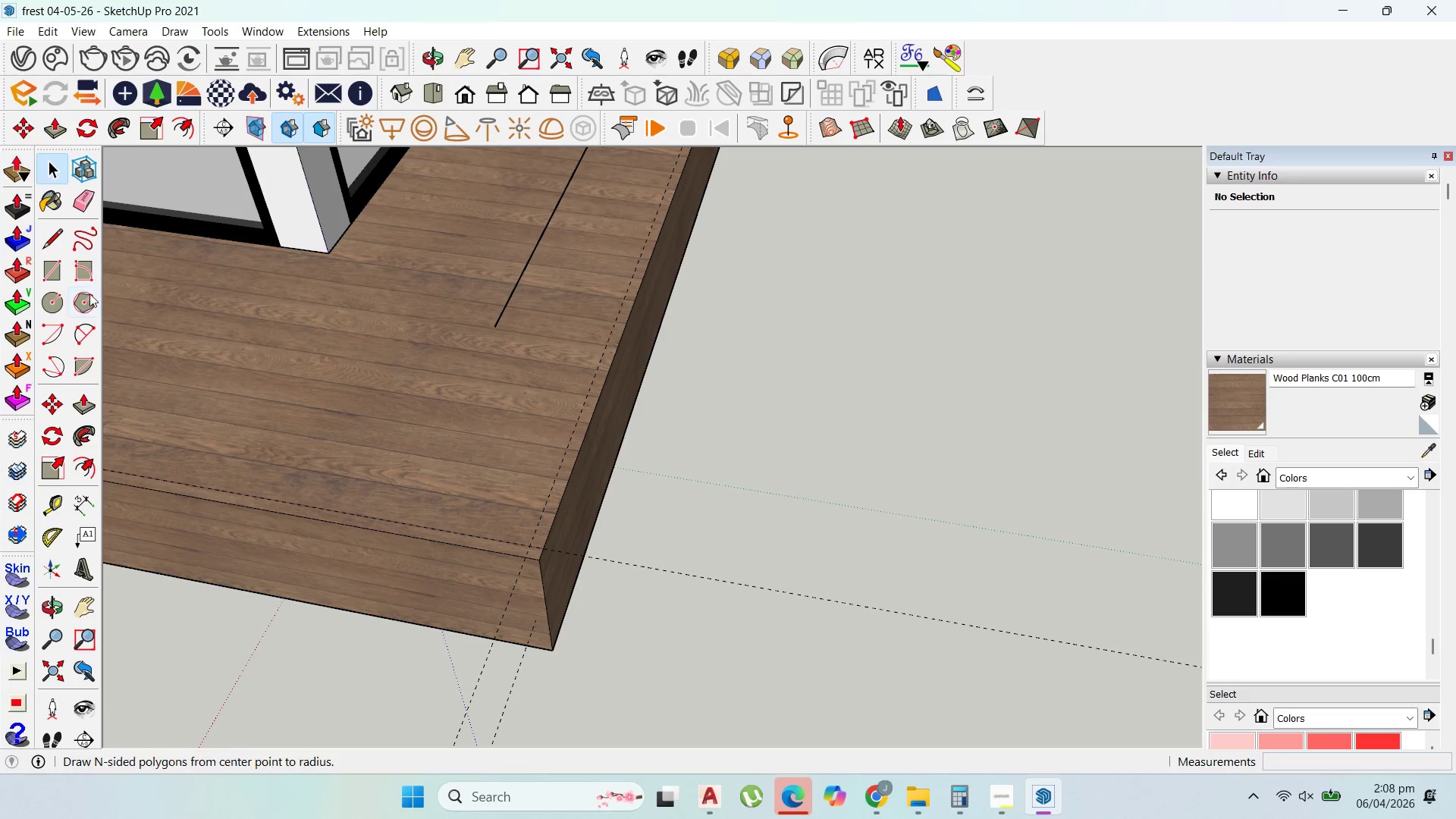 
left_click([52, 229])
 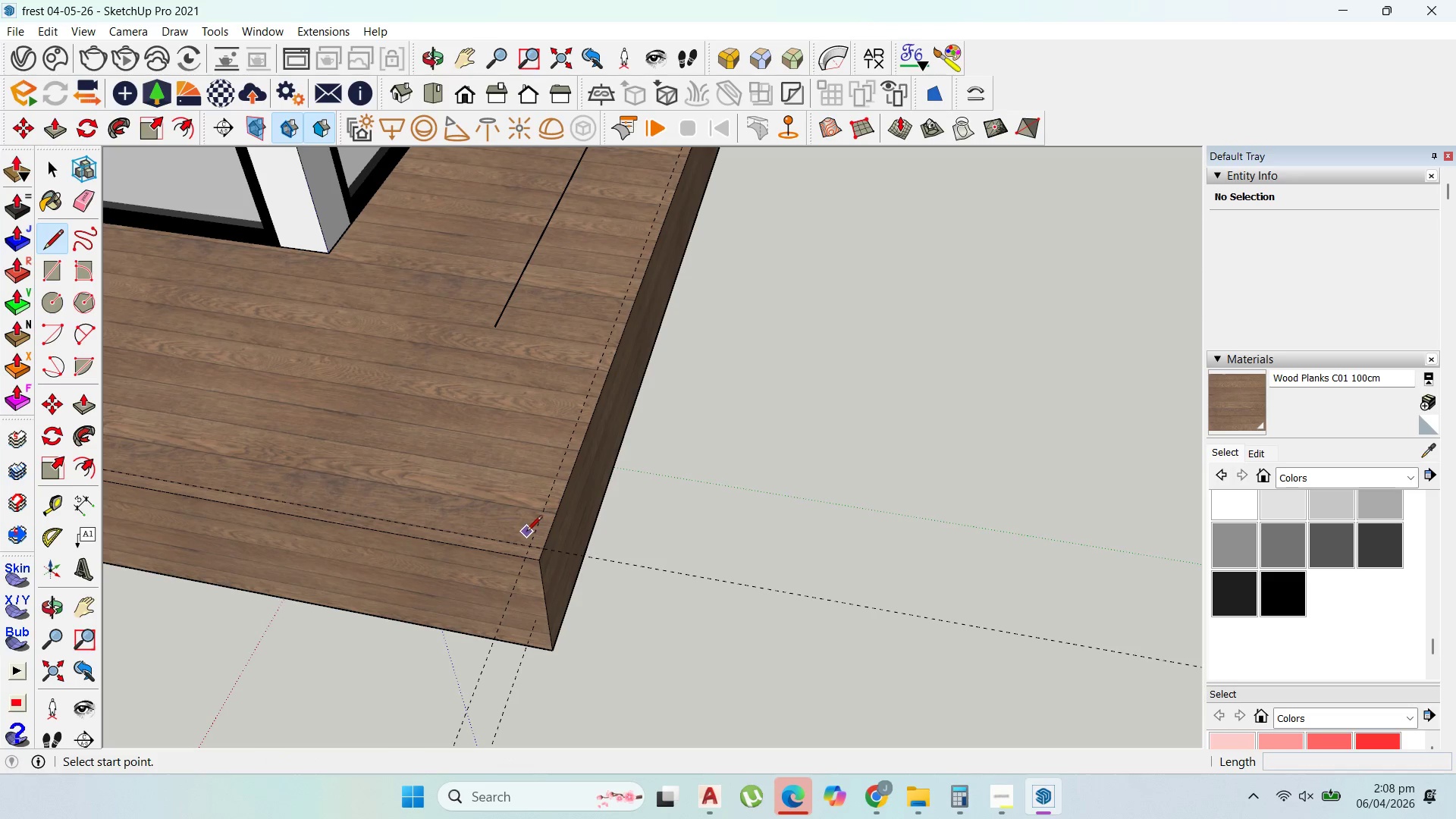 
left_click([529, 540])
 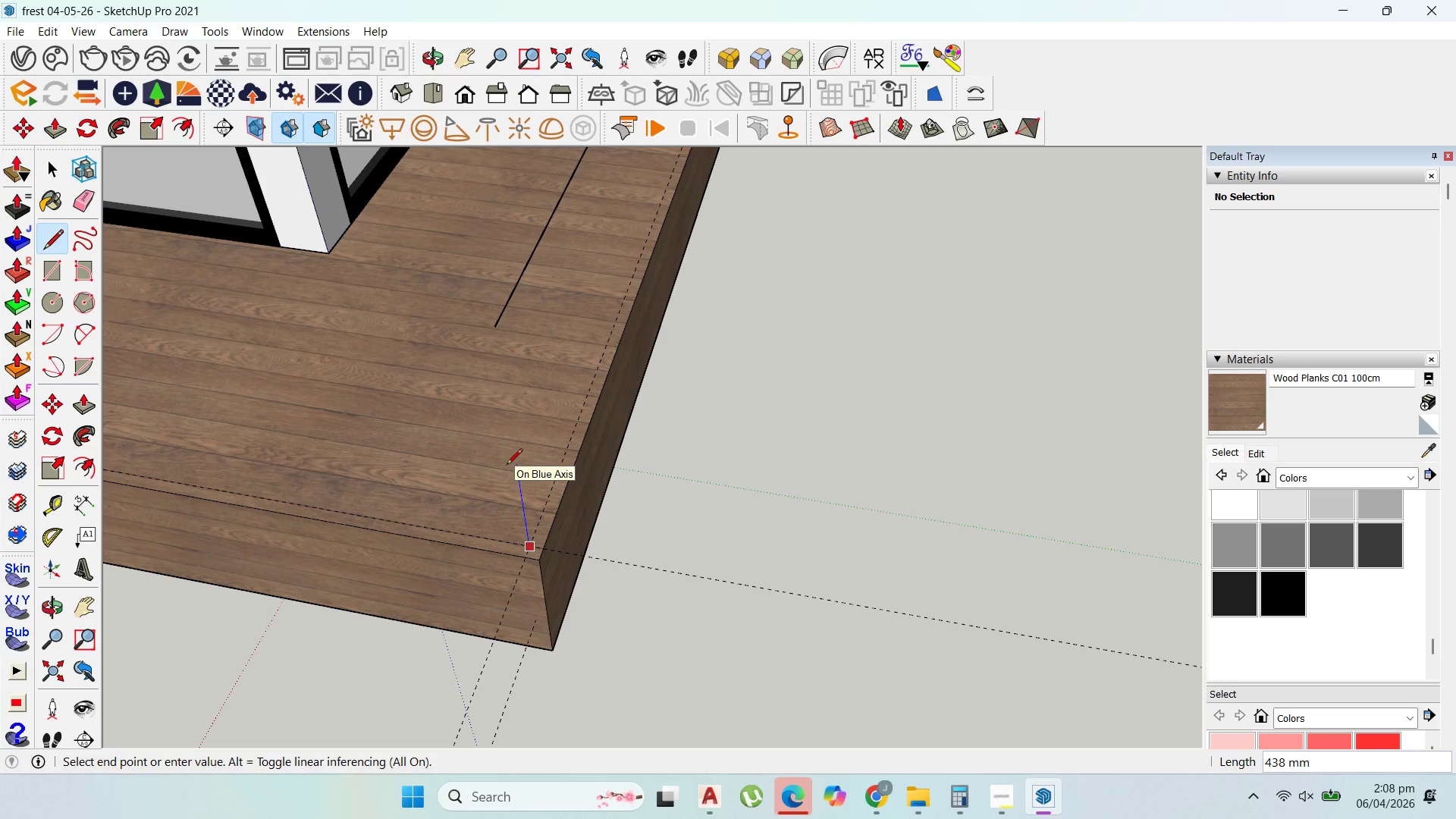 
type(1000)
 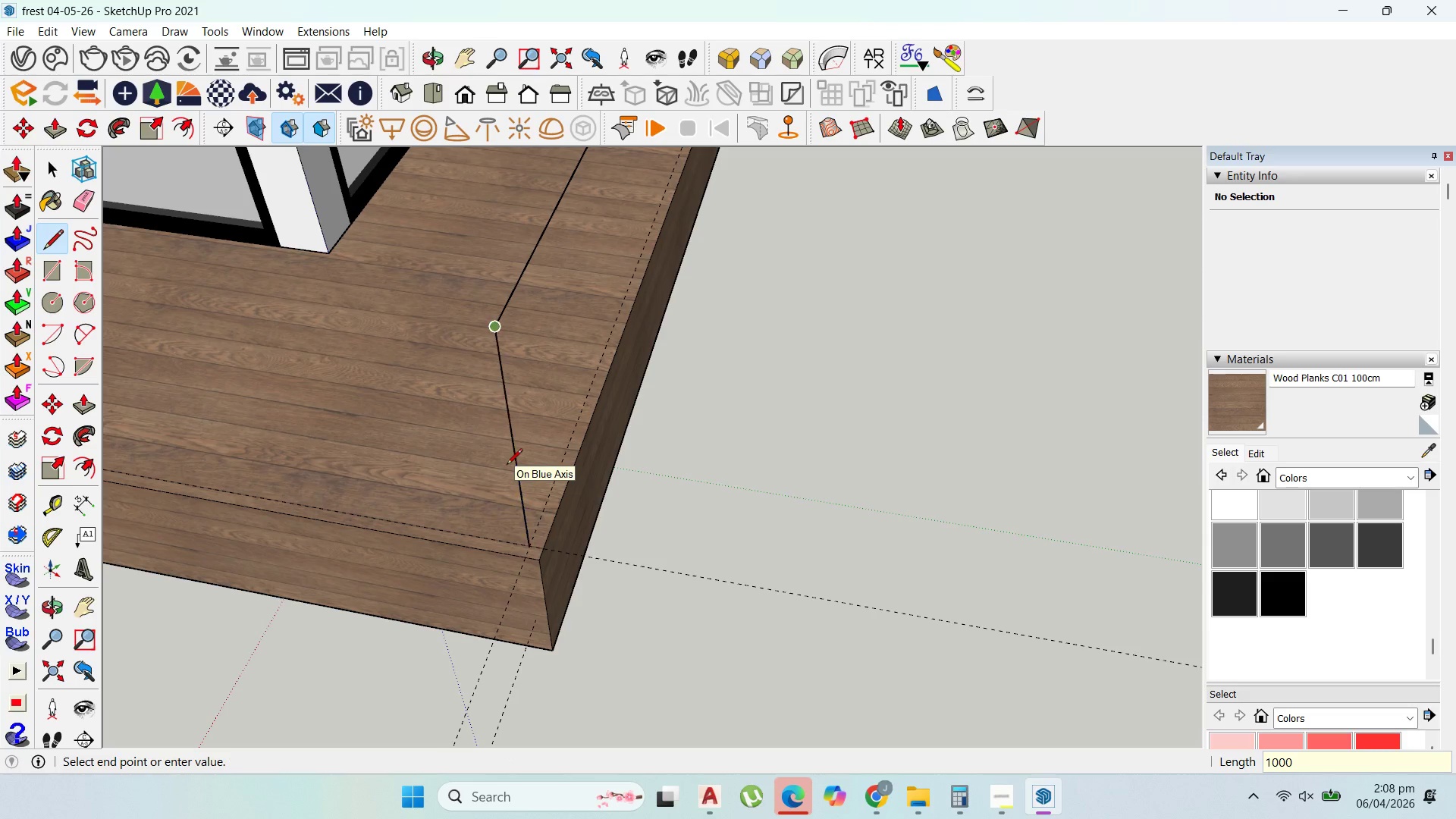 
key(Enter)
 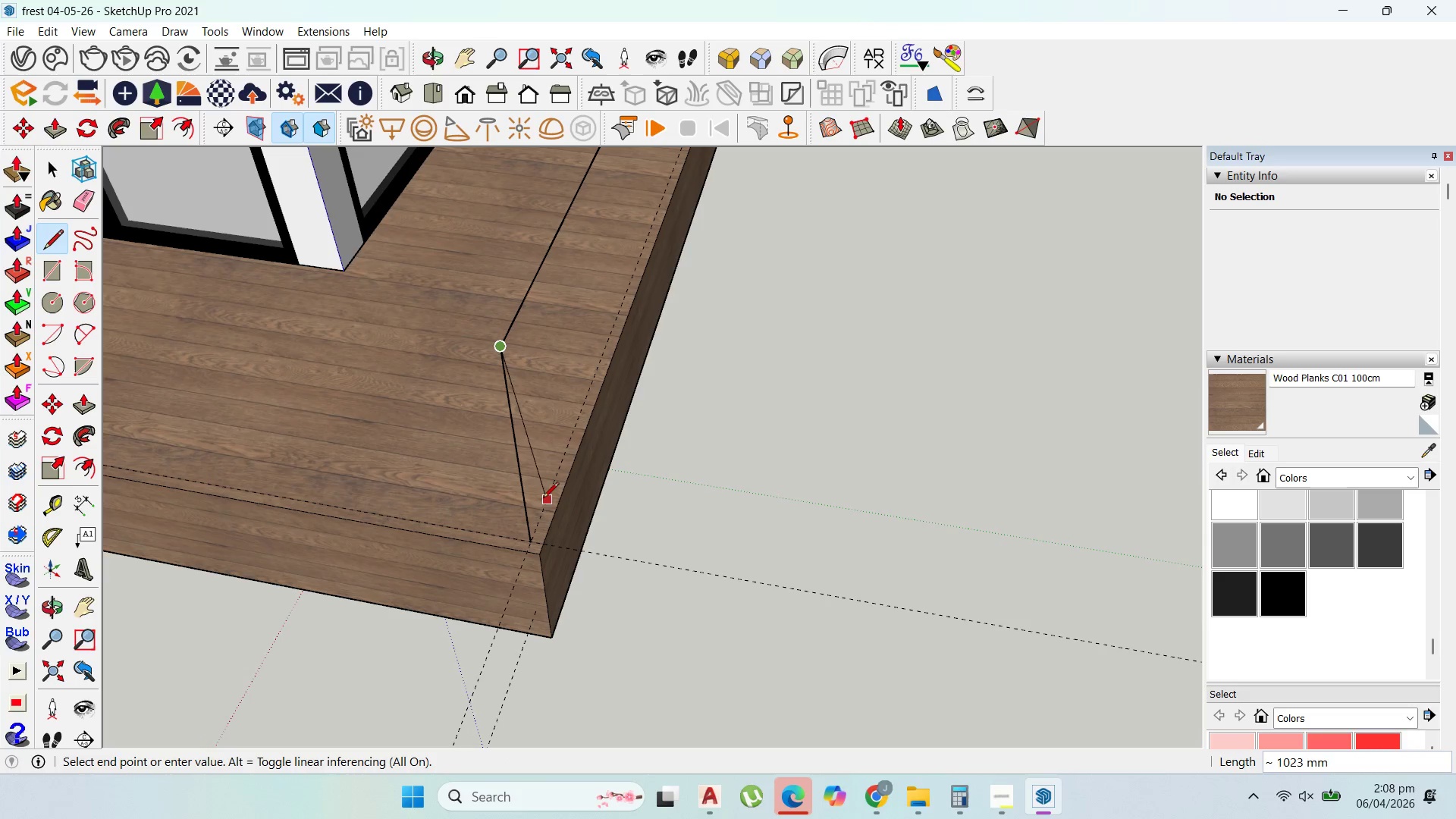 
key(Escape)
 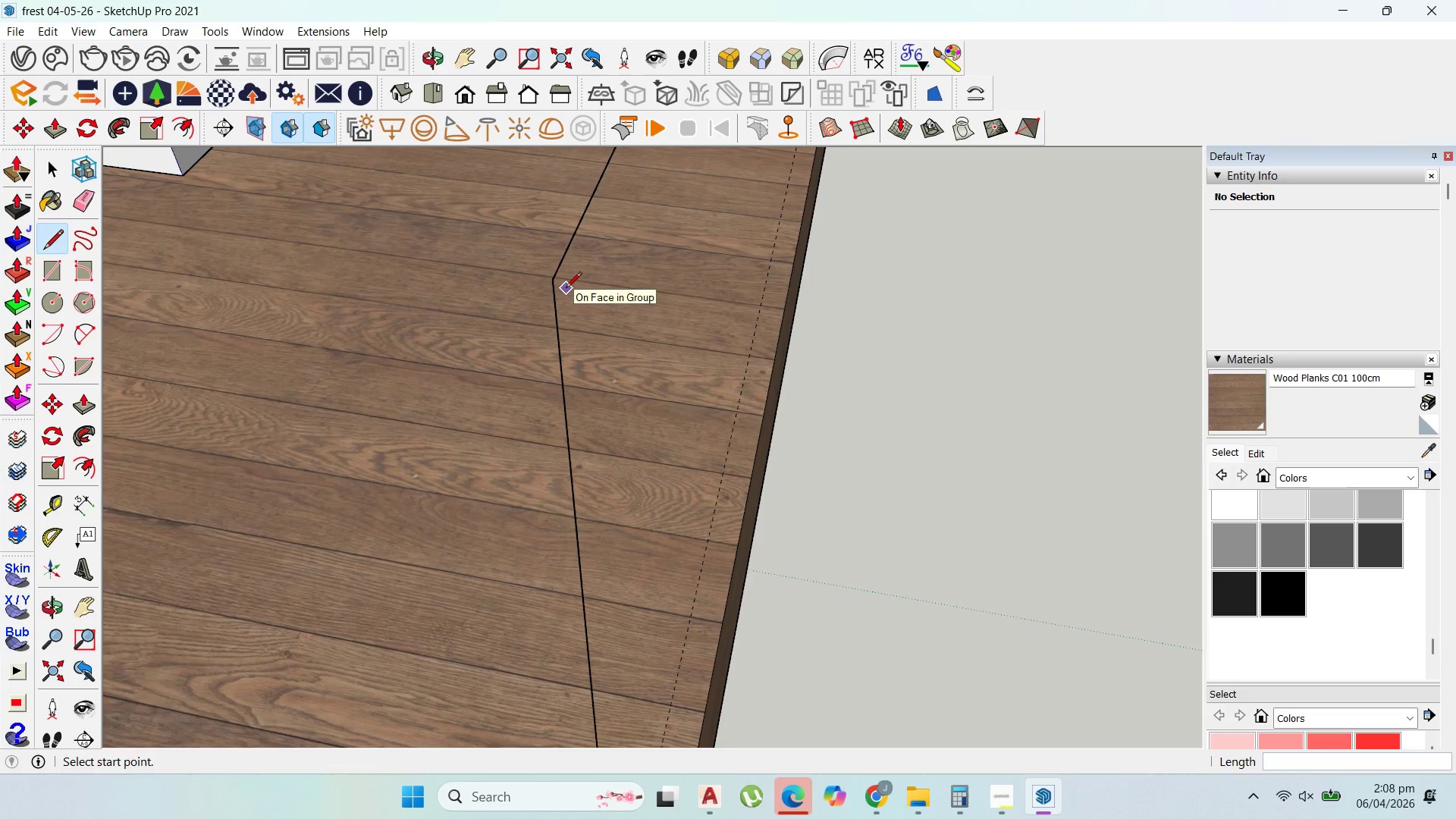 
scroll: coordinate [573, 322], scroll_direction: up, amount: 8.0
 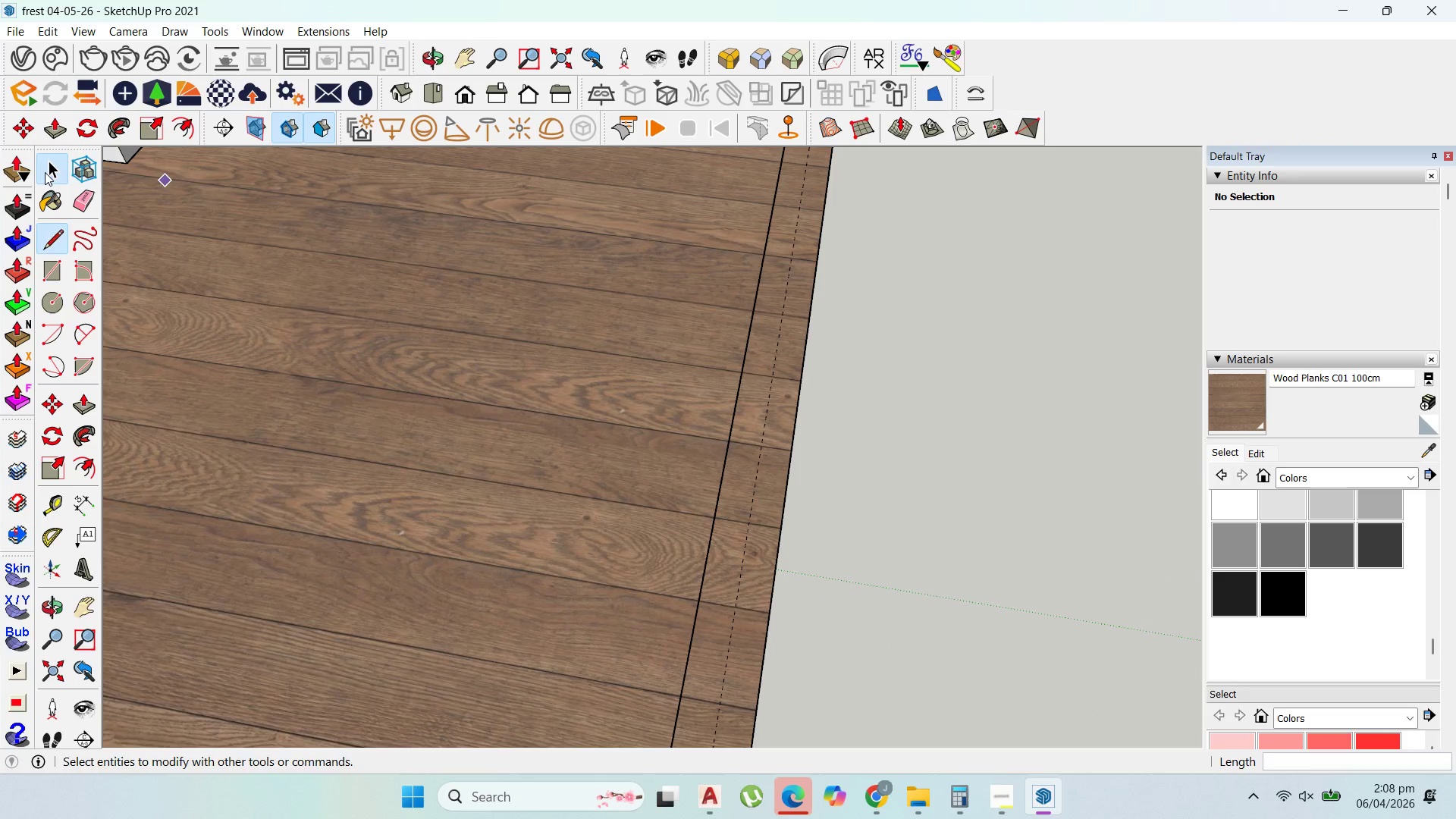 
scroll: coordinate [340, 207], scroll_direction: down, amount: 4.0
 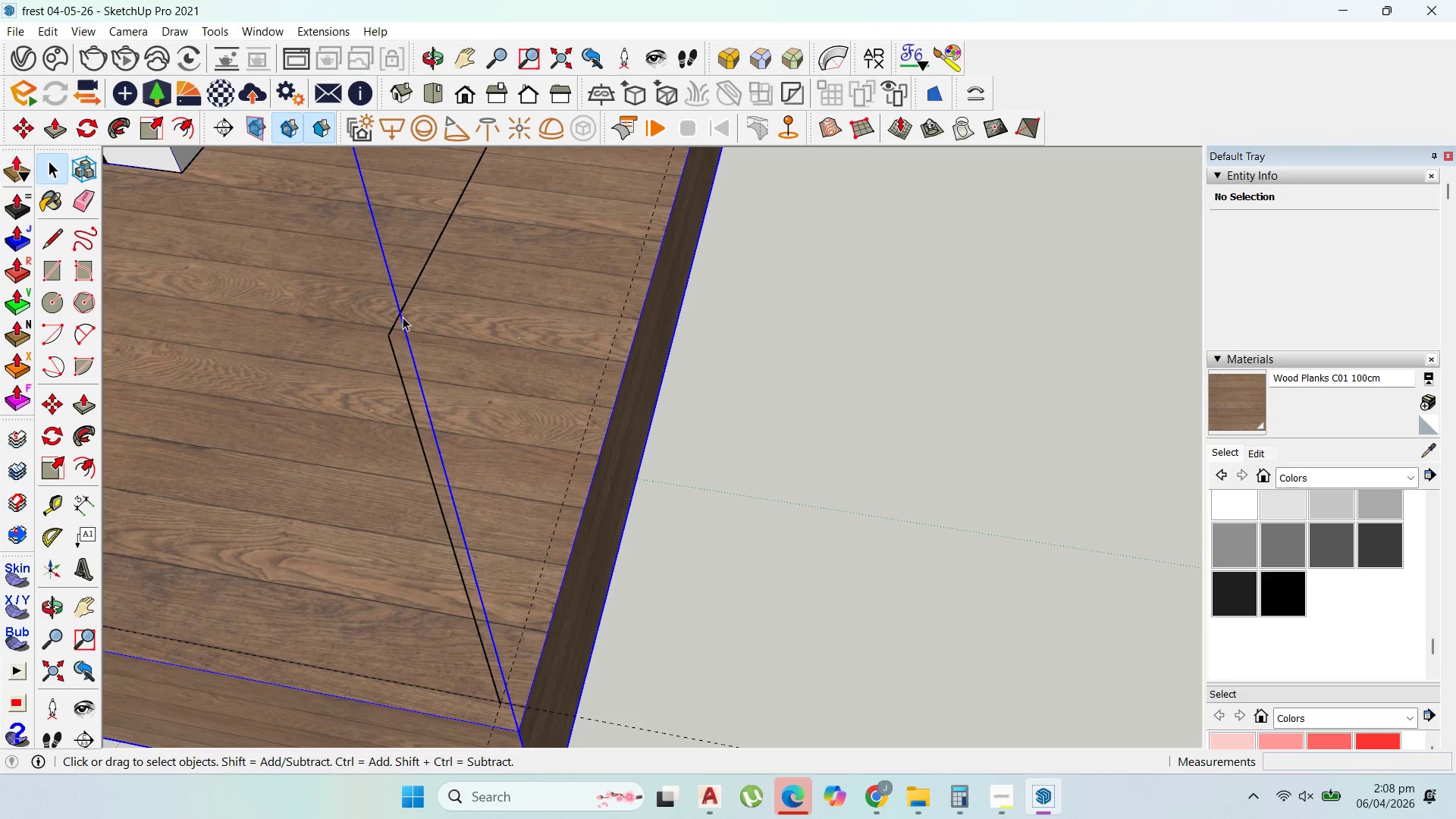 
double_click([399, 317])
 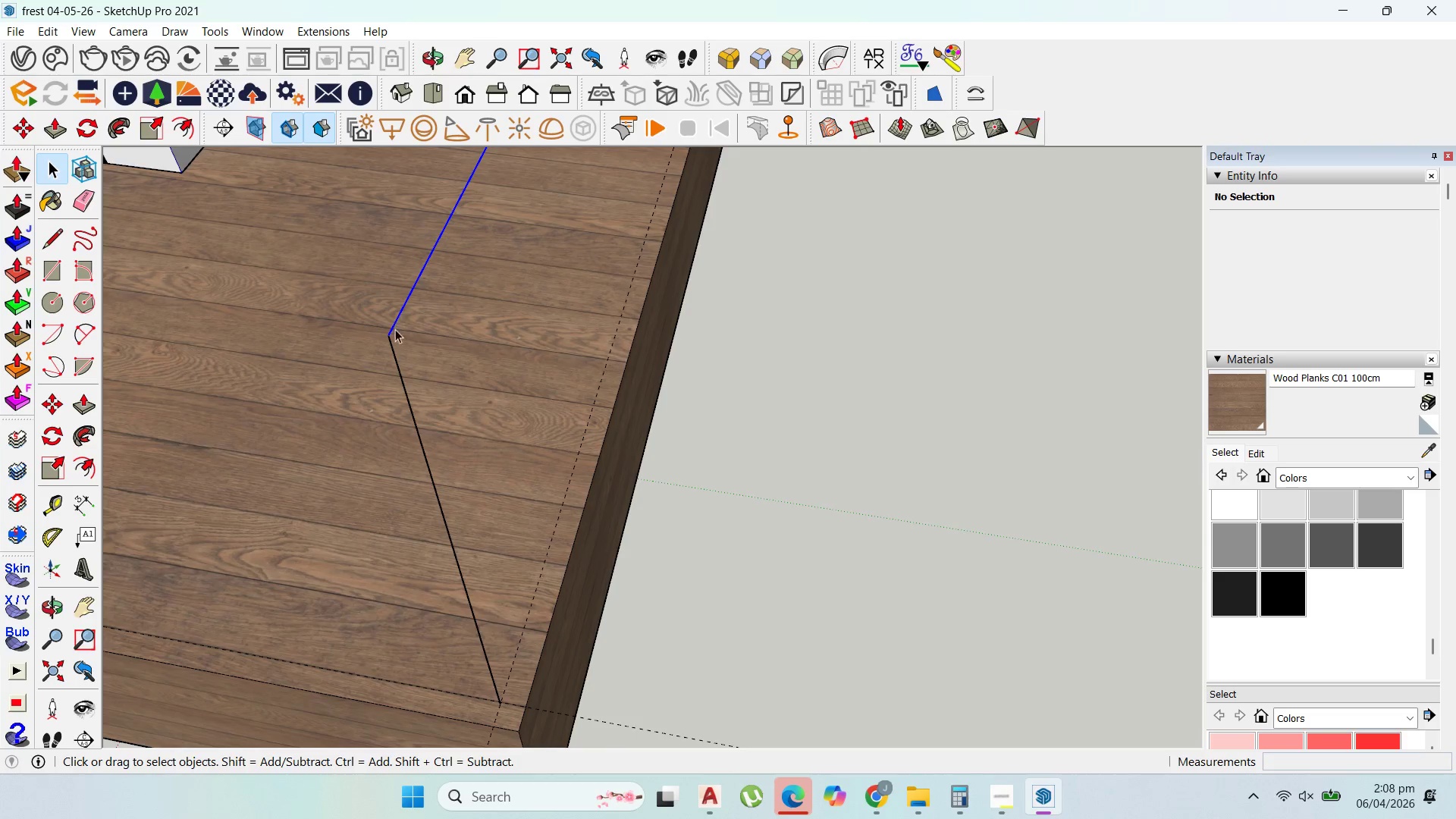 
scroll: coordinate [328, 318], scroll_direction: up, amount: 3.0
 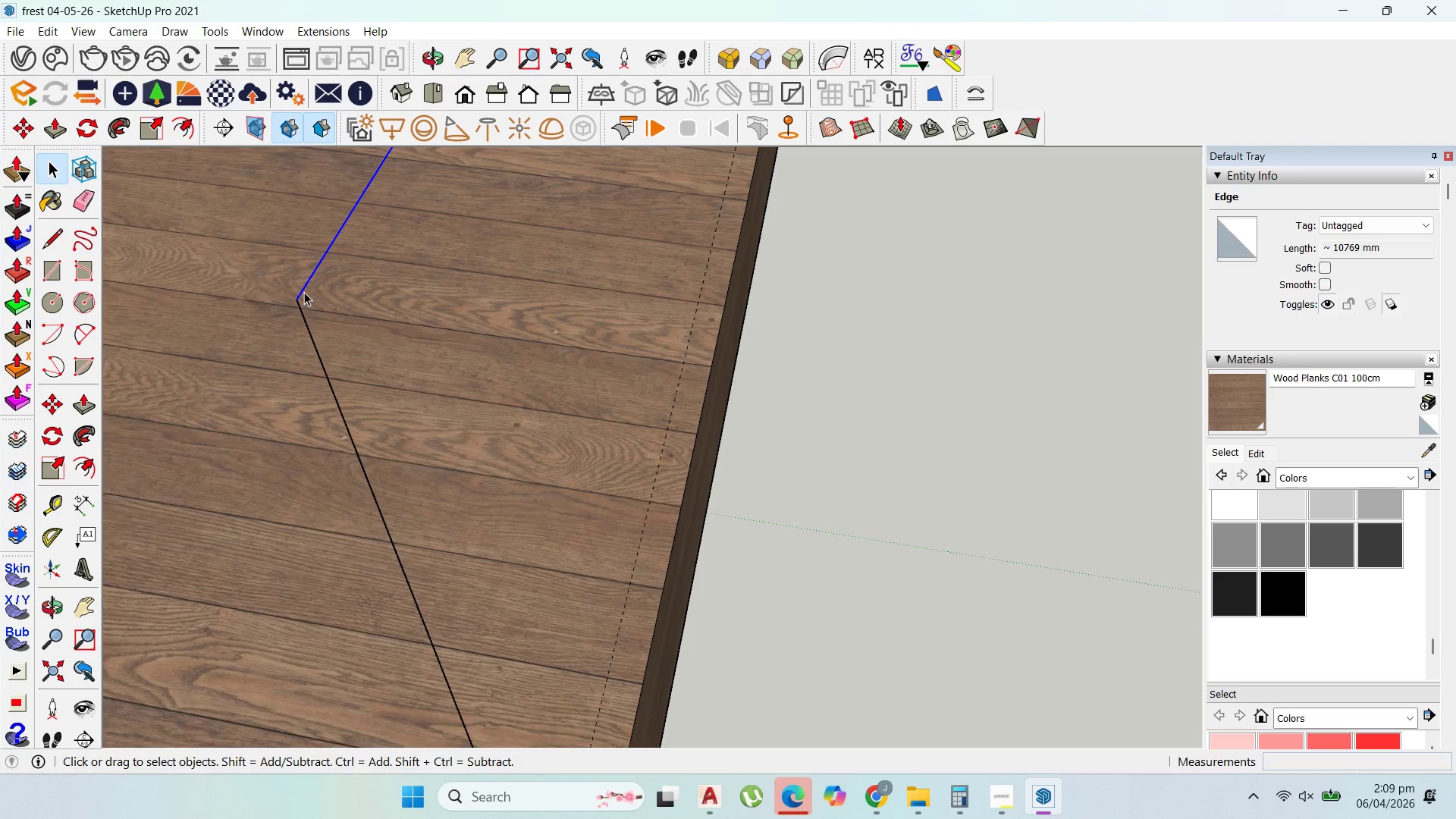 
left_click([303, 290])
 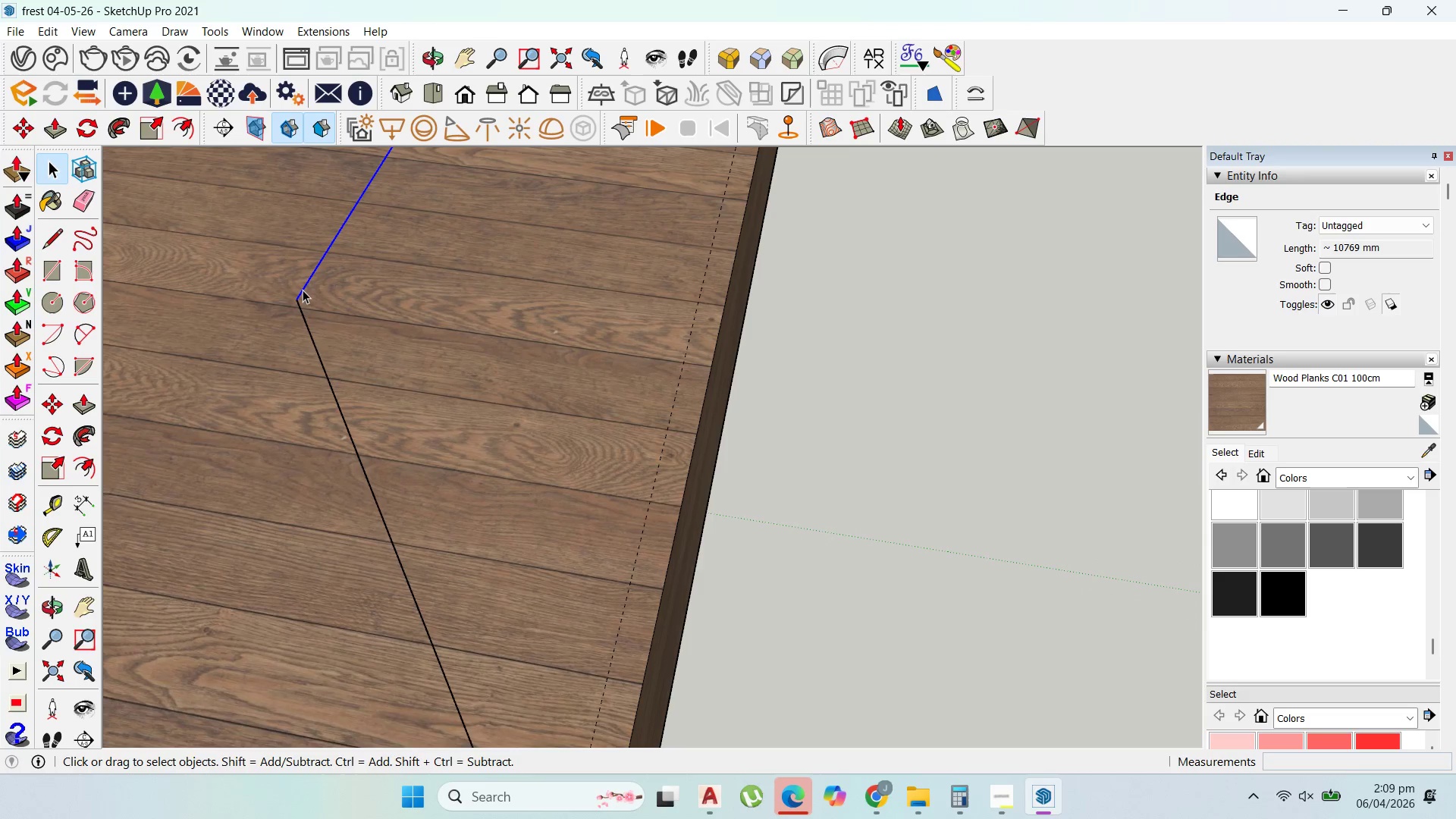 
double_click([303, 290])
 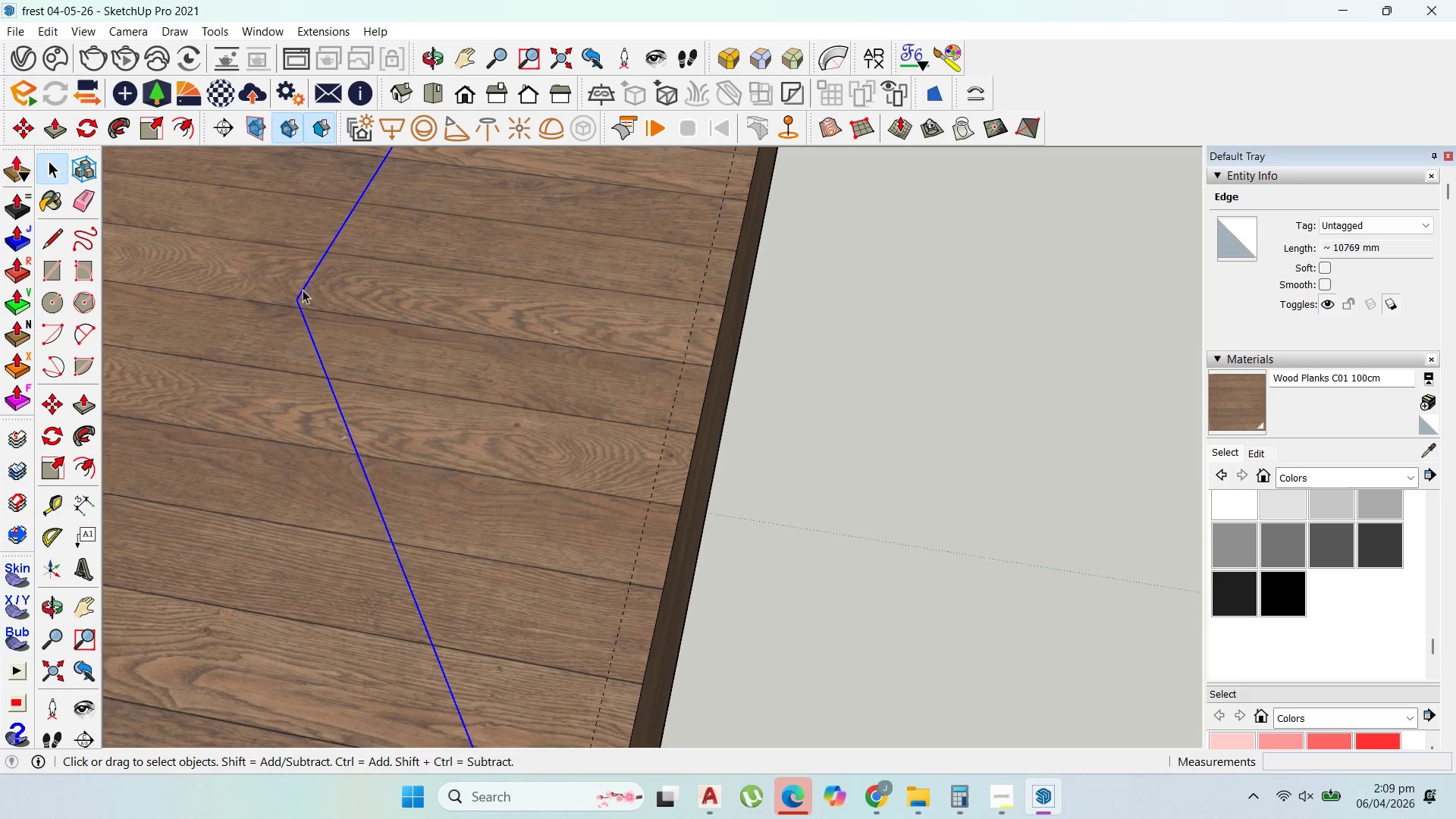 
triple_click([303, 290])
 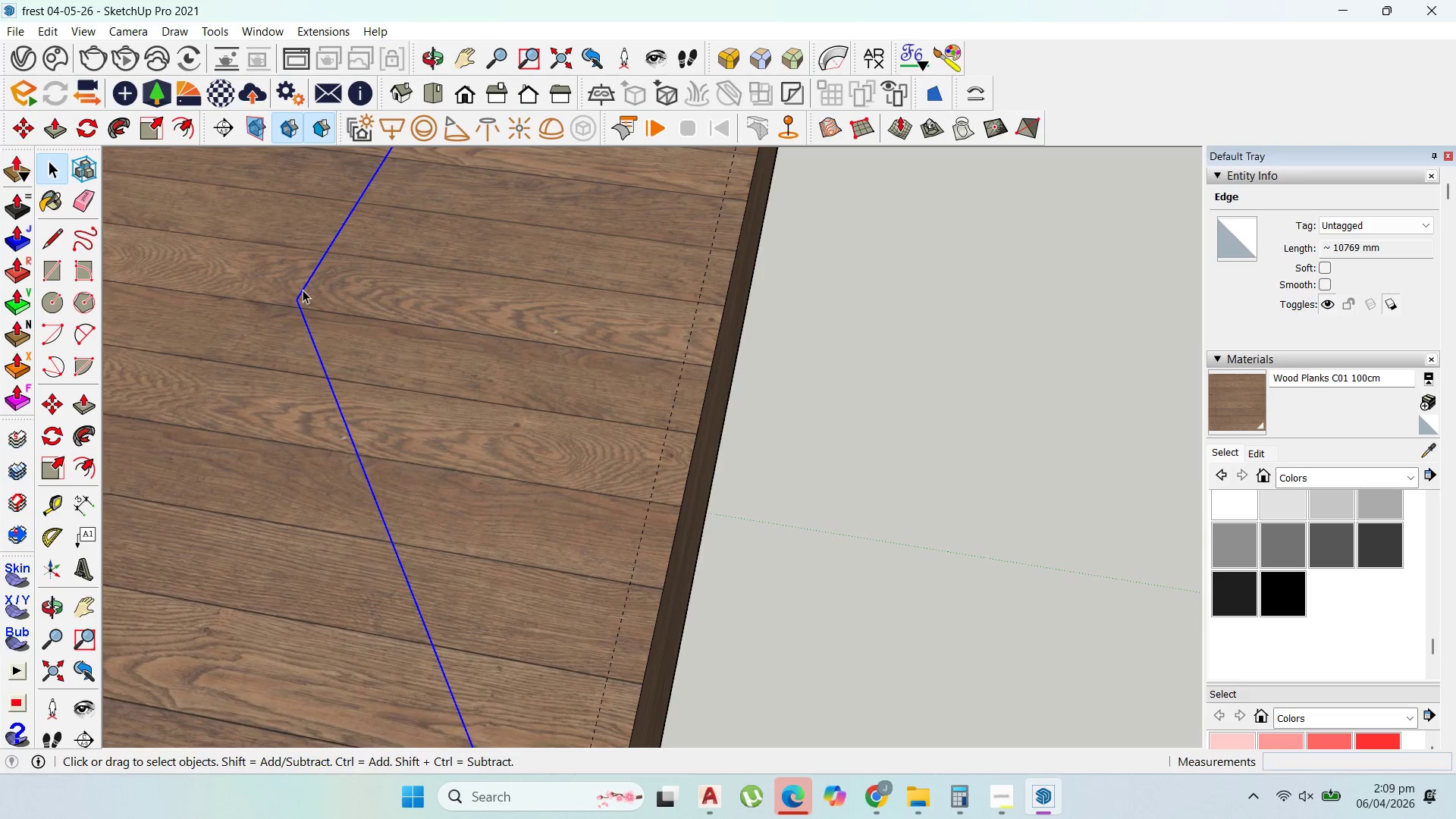 
triple_click([303, 290])
 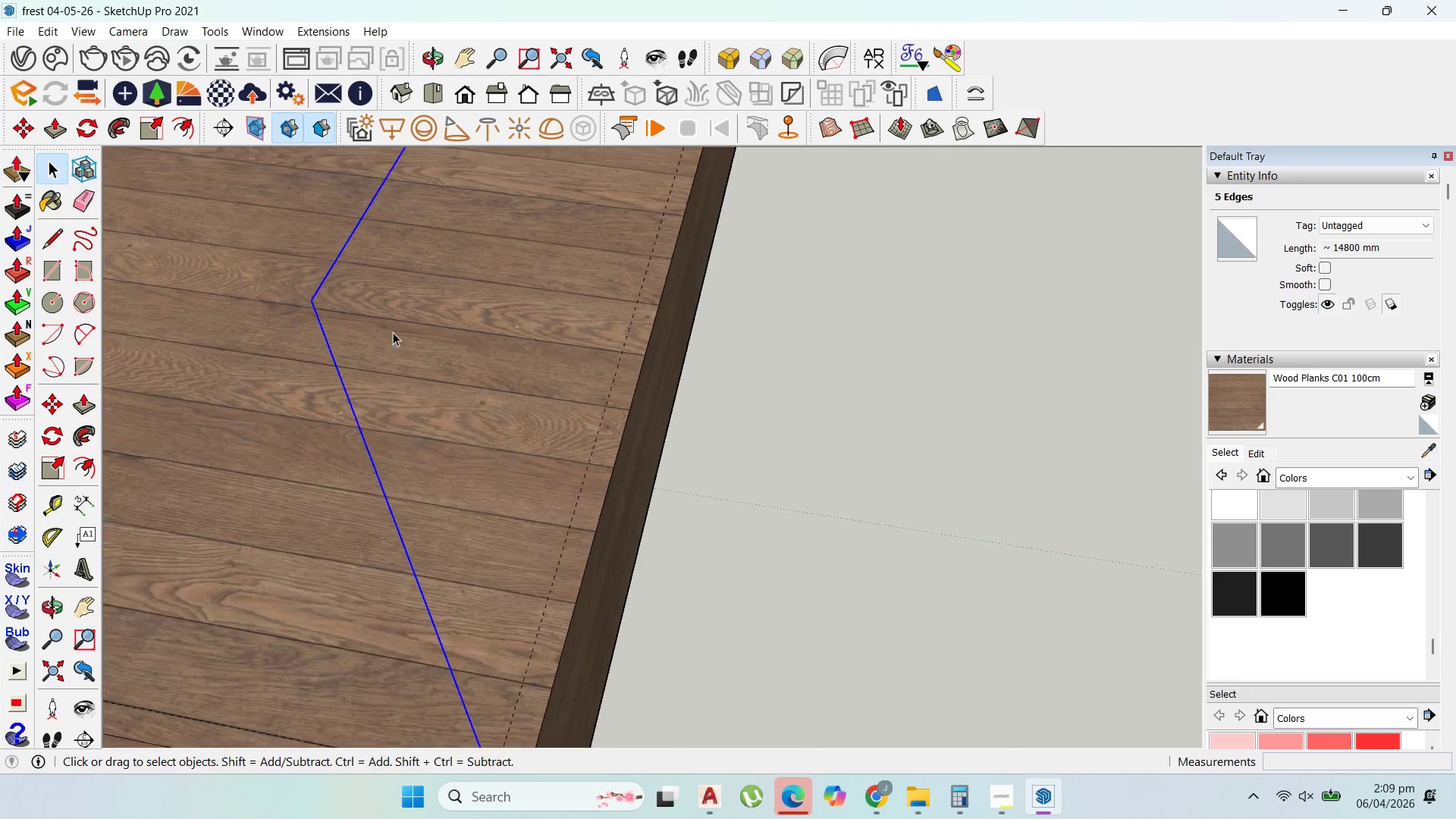 
scroll: coordinate [851, 288], scroll_direction: down, amount: 28.0
 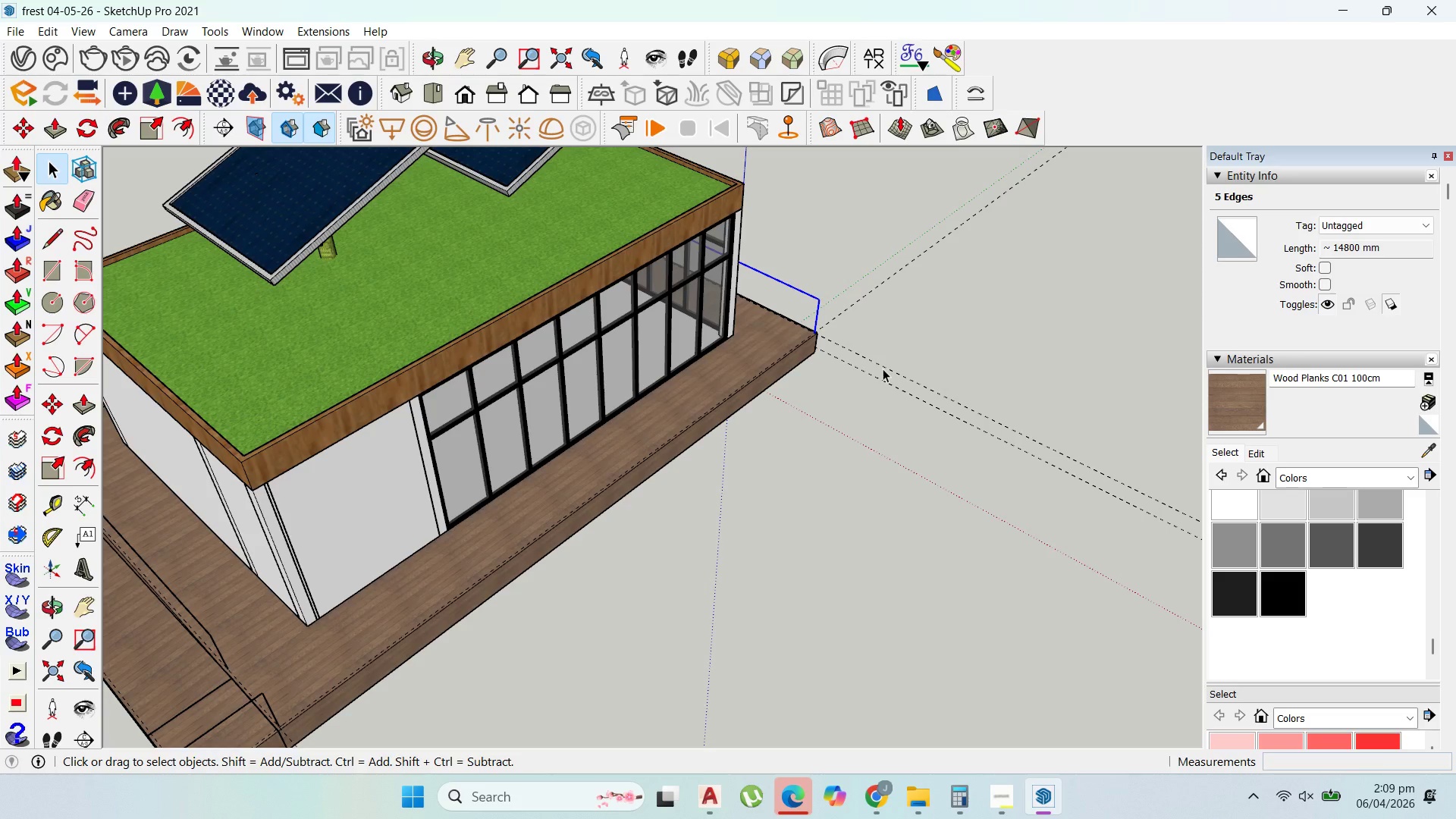 
wait(5.27)
 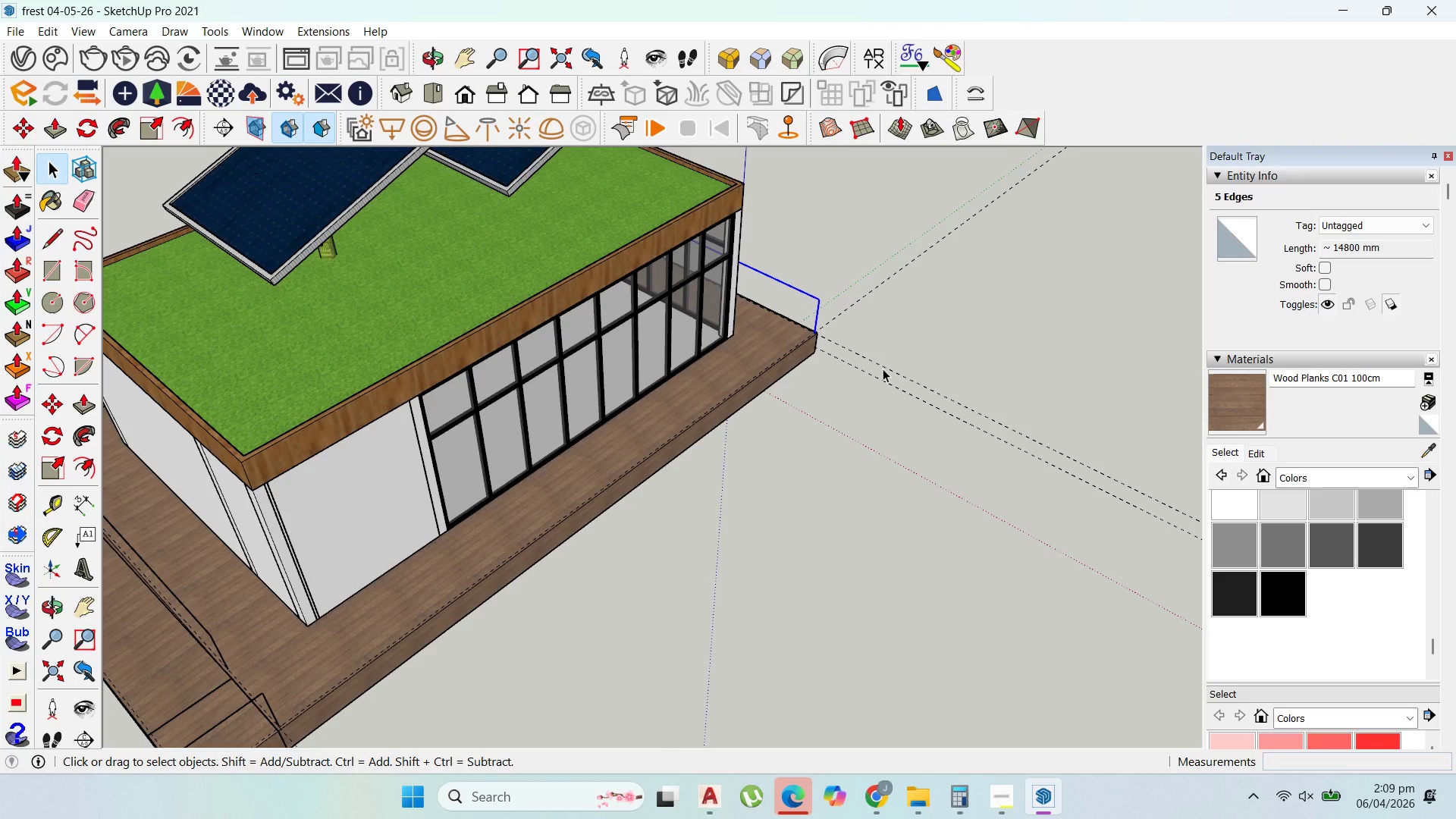 
scroll: coordinate [852, 289], scroll_direction: down, amount: 3.0
 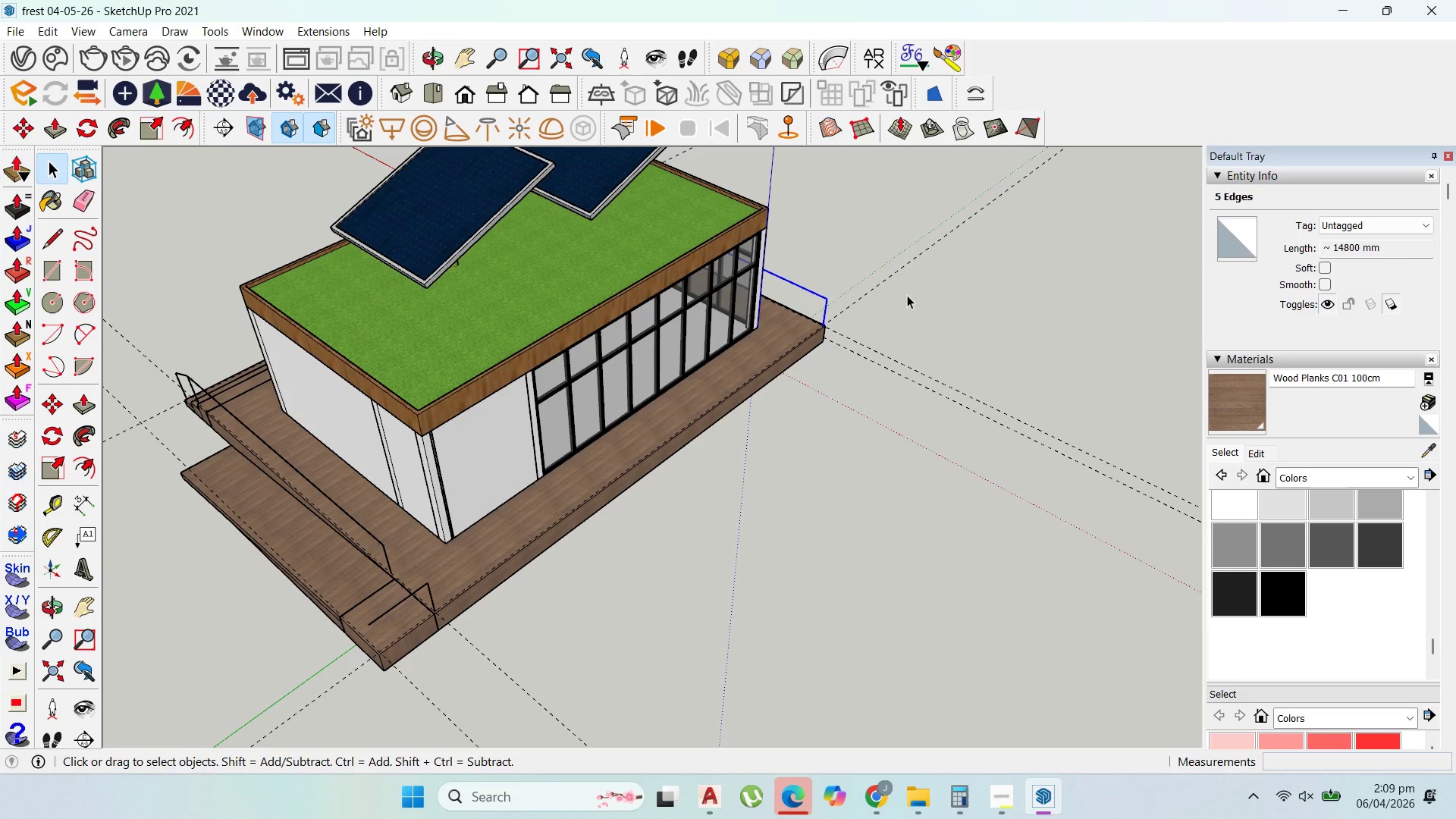 
wait(5.84)
 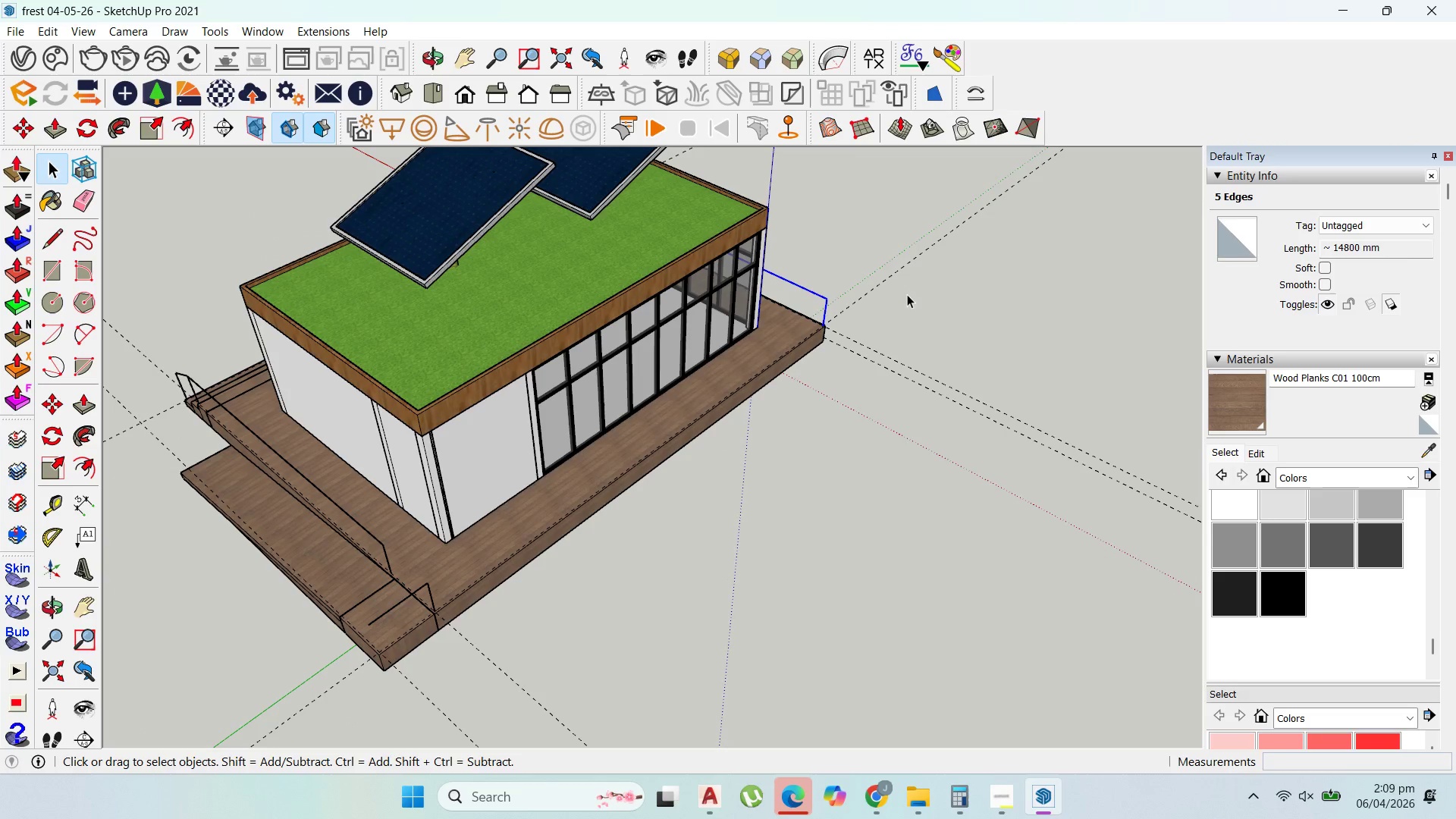 
scroll: coordinate [531, 432], scroll_direction: up, amount: 2.0
 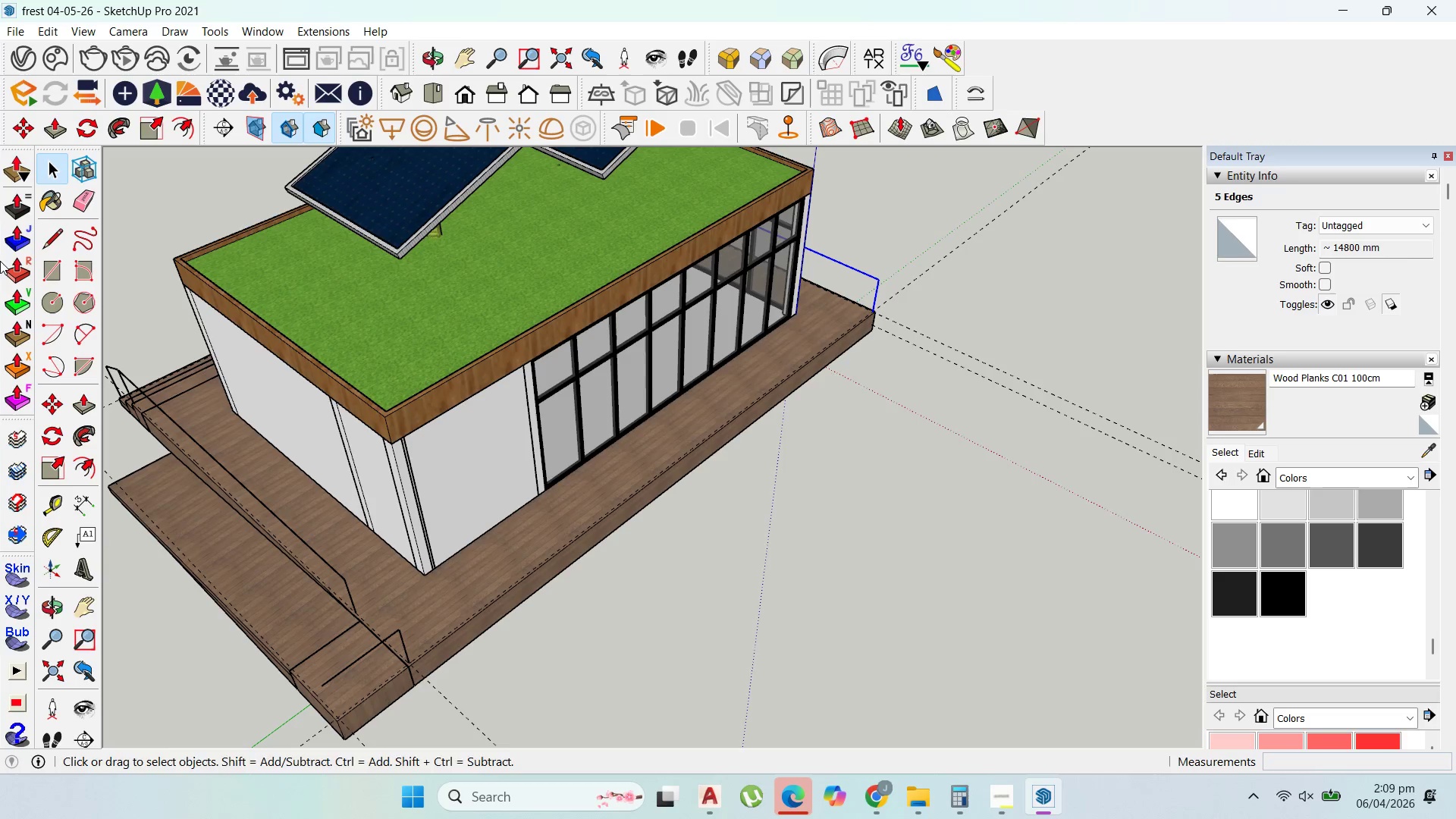 
left_click_drag(start_coordinate=[53, 241], to_coordinate=[65, 241])
 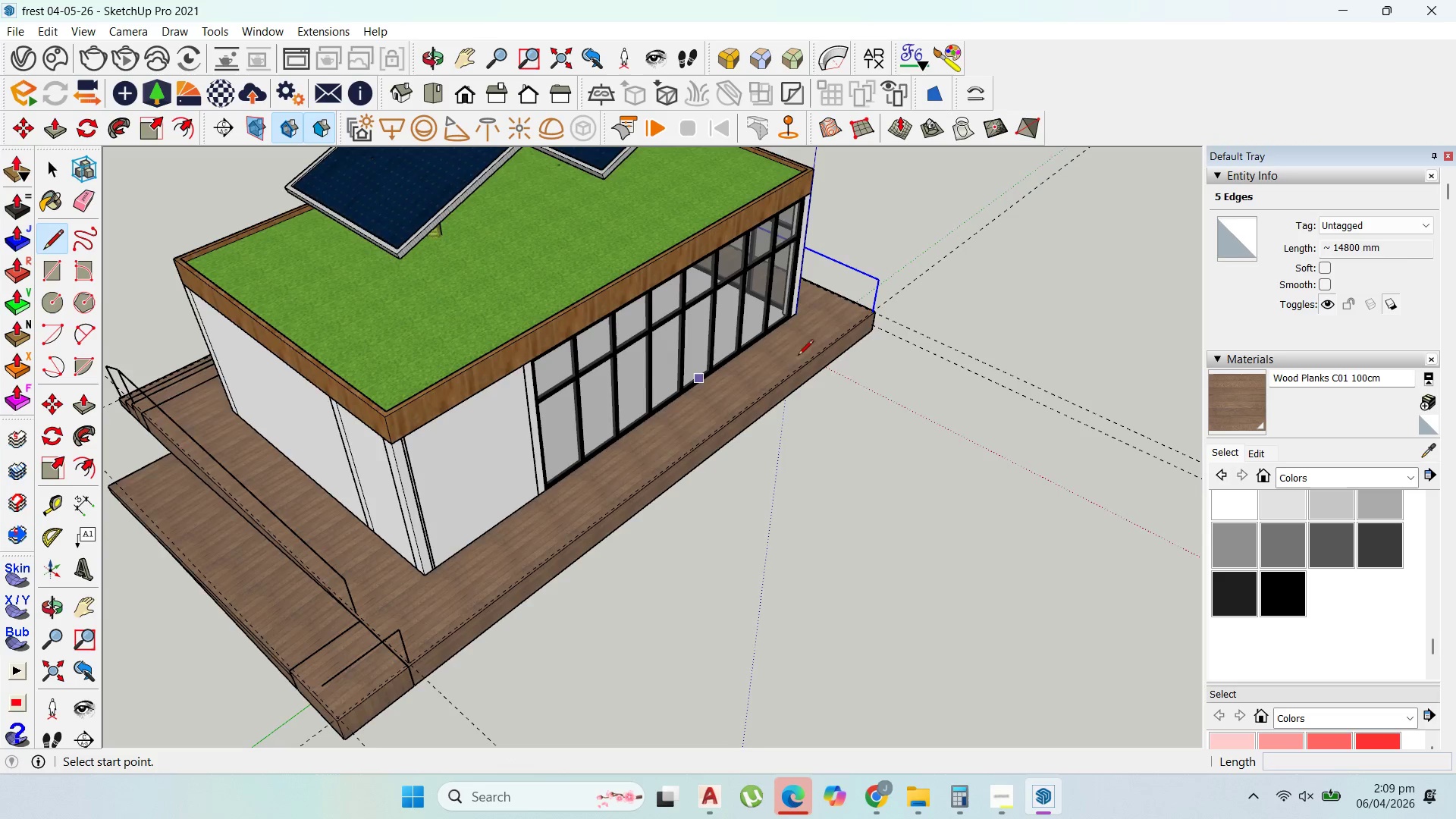 
scroll: coordinate [841, 350], scroll_direction: up, amount: 1.0
 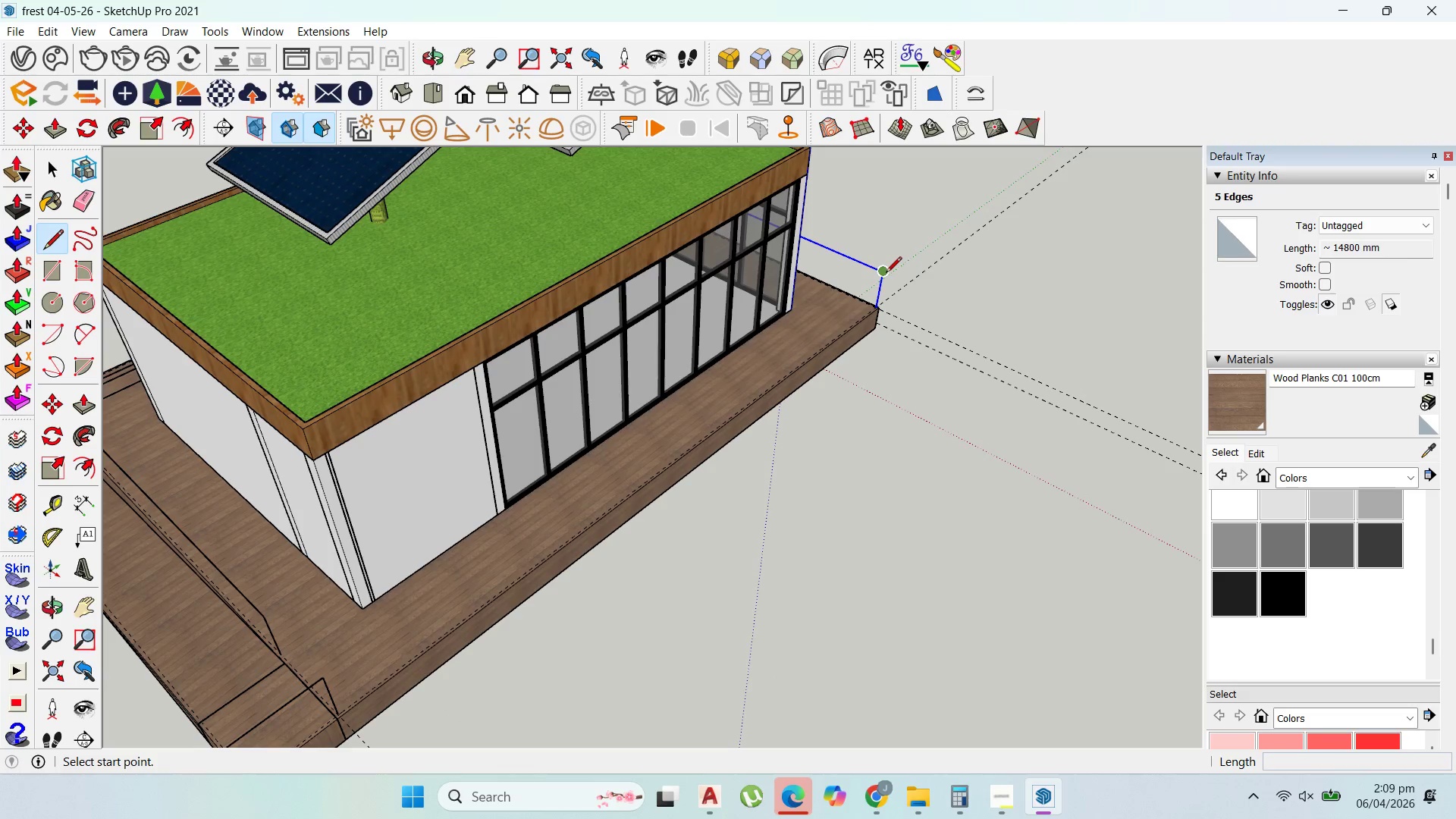 
left_click([886, 274])
 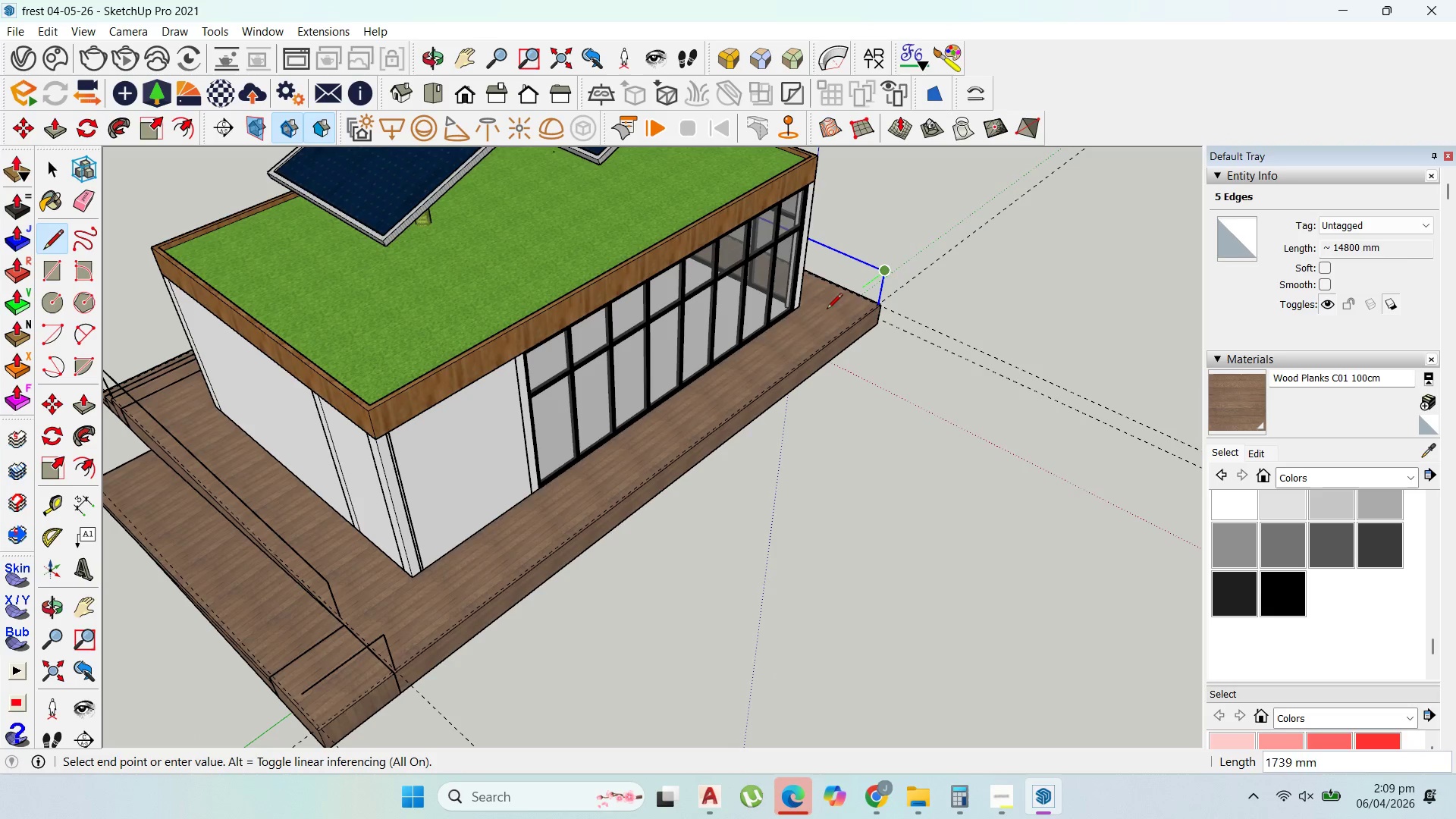 
scroll: coordinate [908, 262], scroll_direction: down, amount: 1.0
 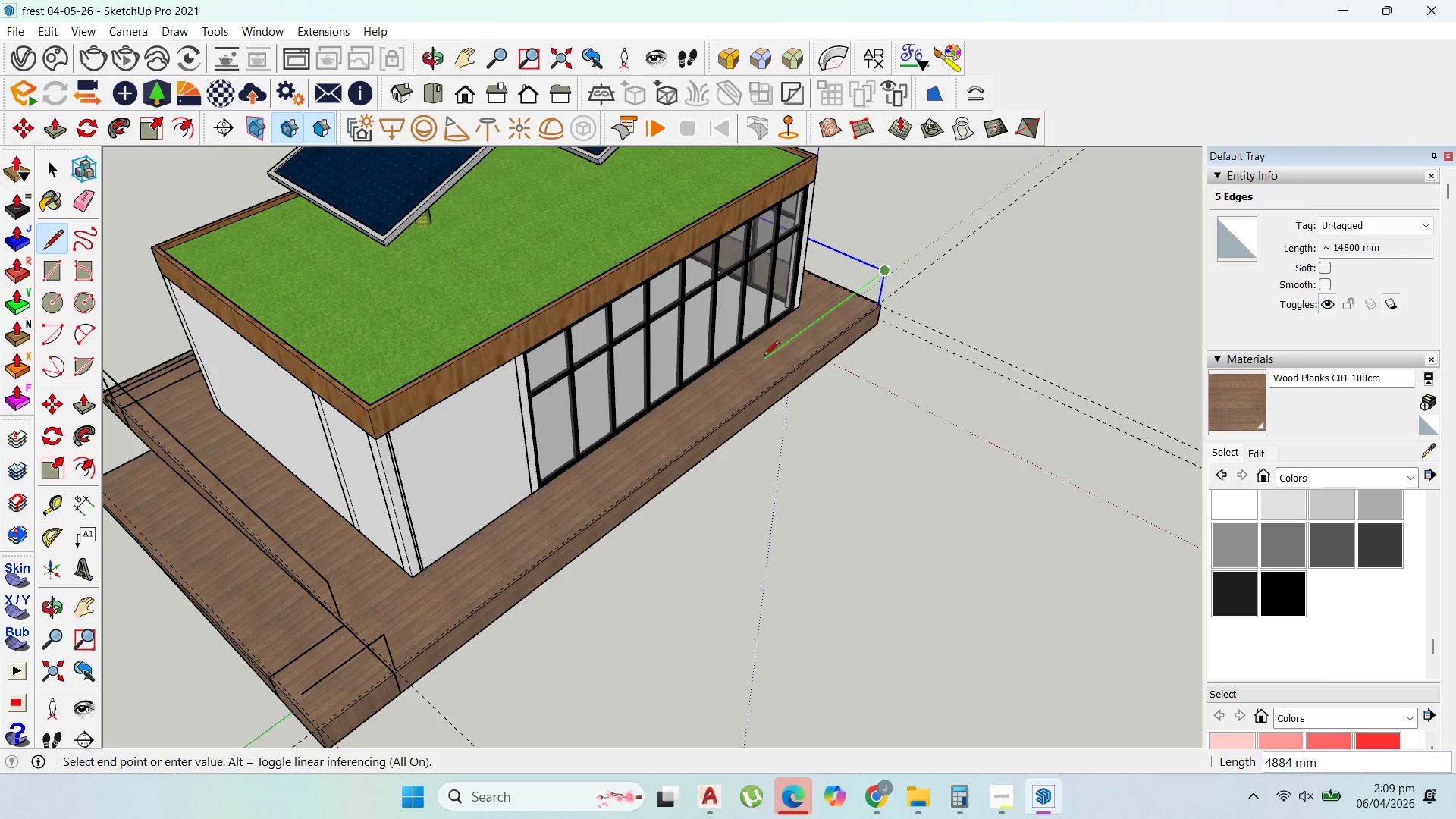 
hold_key(key=ShiftLeft, duration=1.52)
 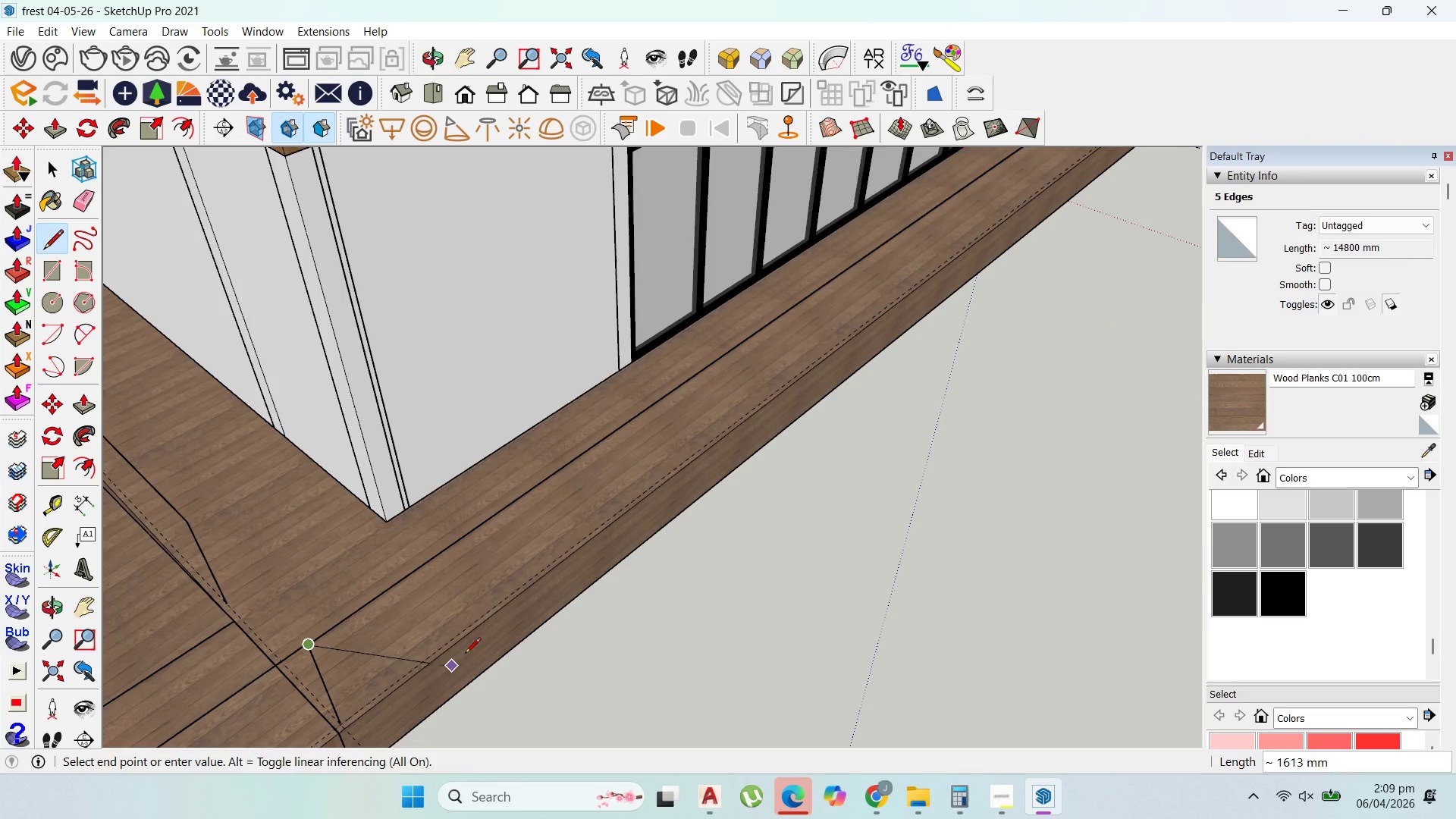 
hold_key(key=ShiftLeft, duration=0.39)
 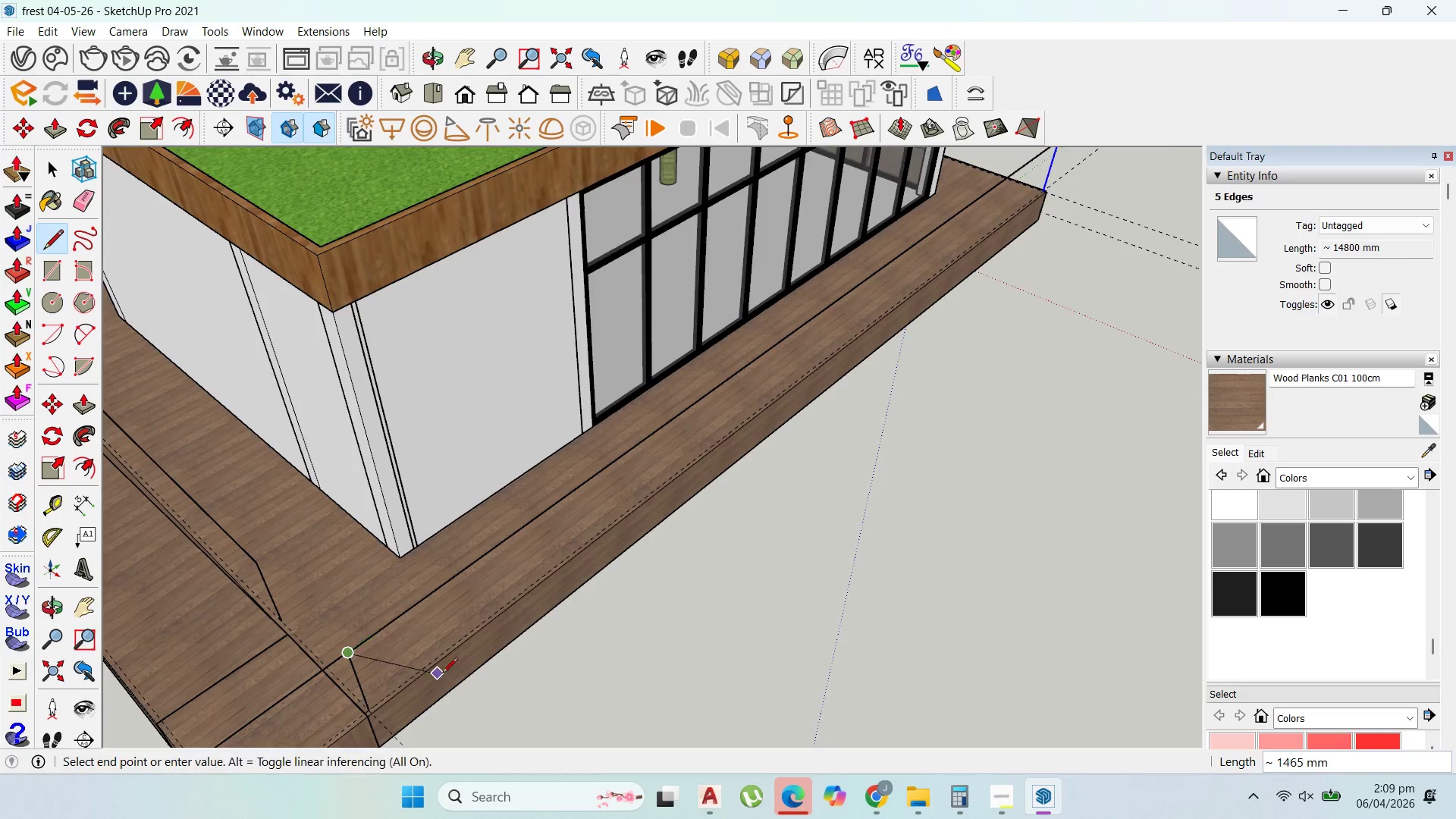 
scroll: coordinate [449, 670], scroll_direction: up, amount: 8.0
 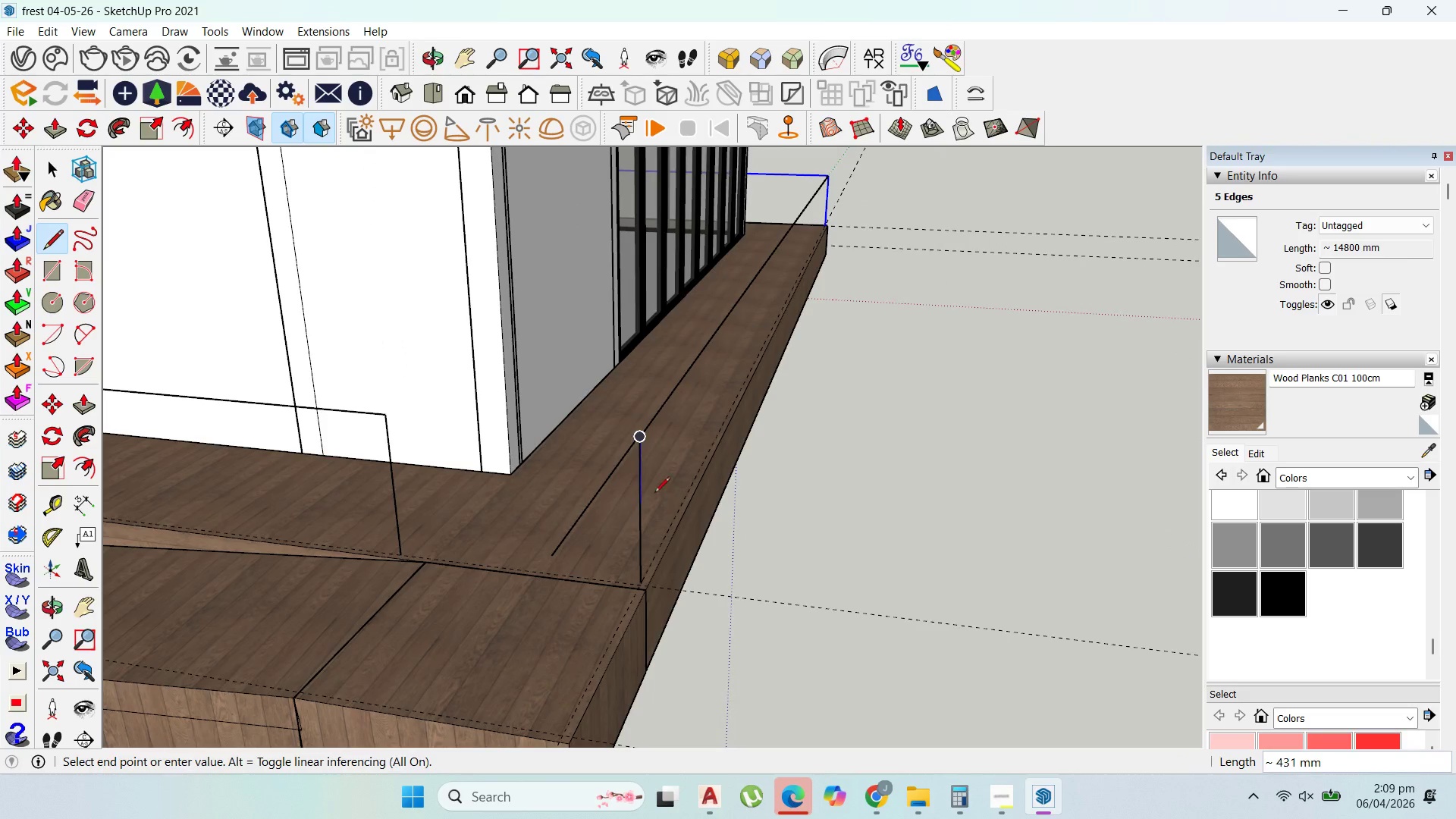 
key(Escape)
 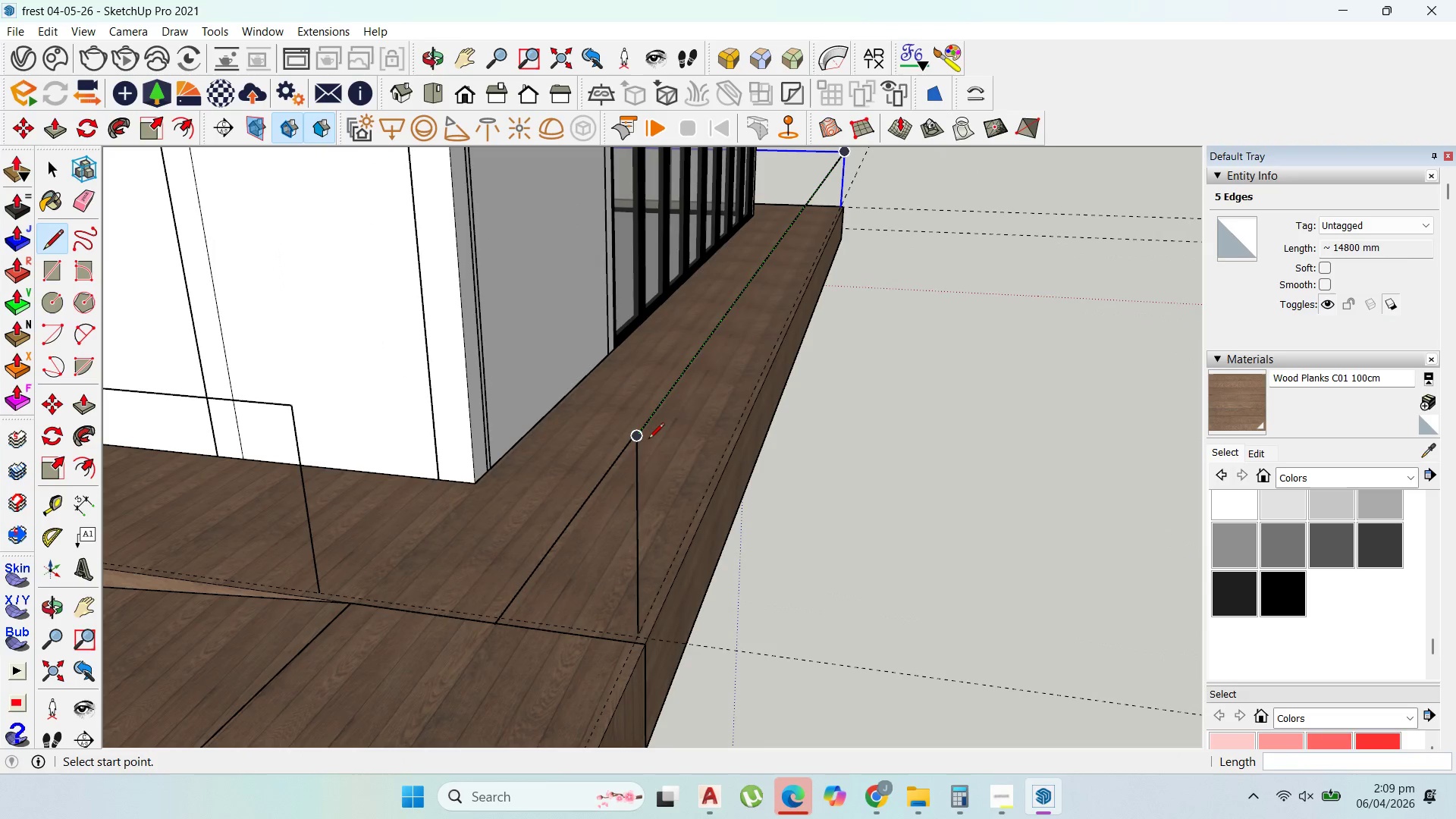 
scroll: coordinate [662, 409], scroll_direction: up, amount: 6.0
 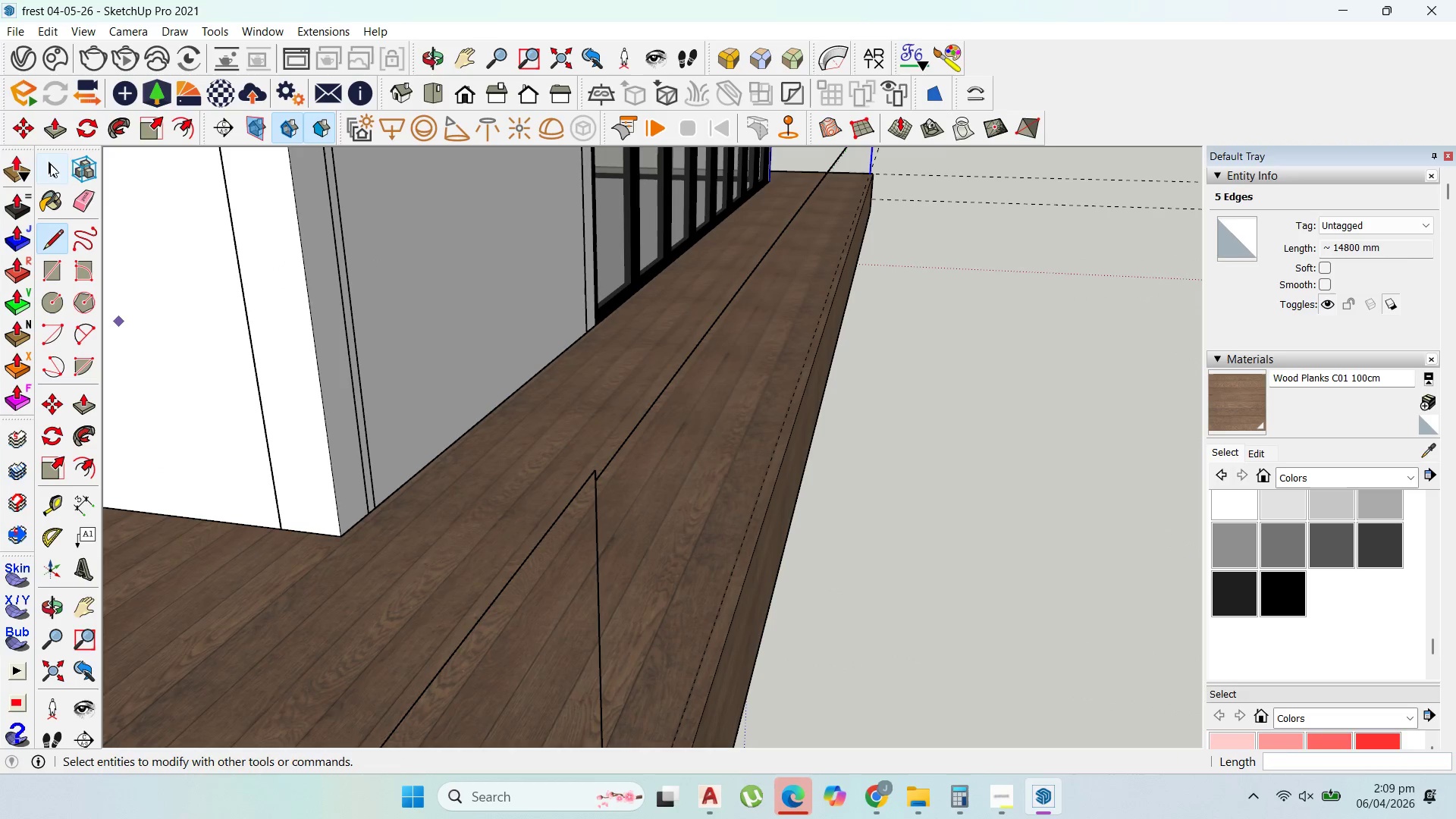 
scroll: coordinate [560, 213], scroll_direction: down, amount: 3.0
 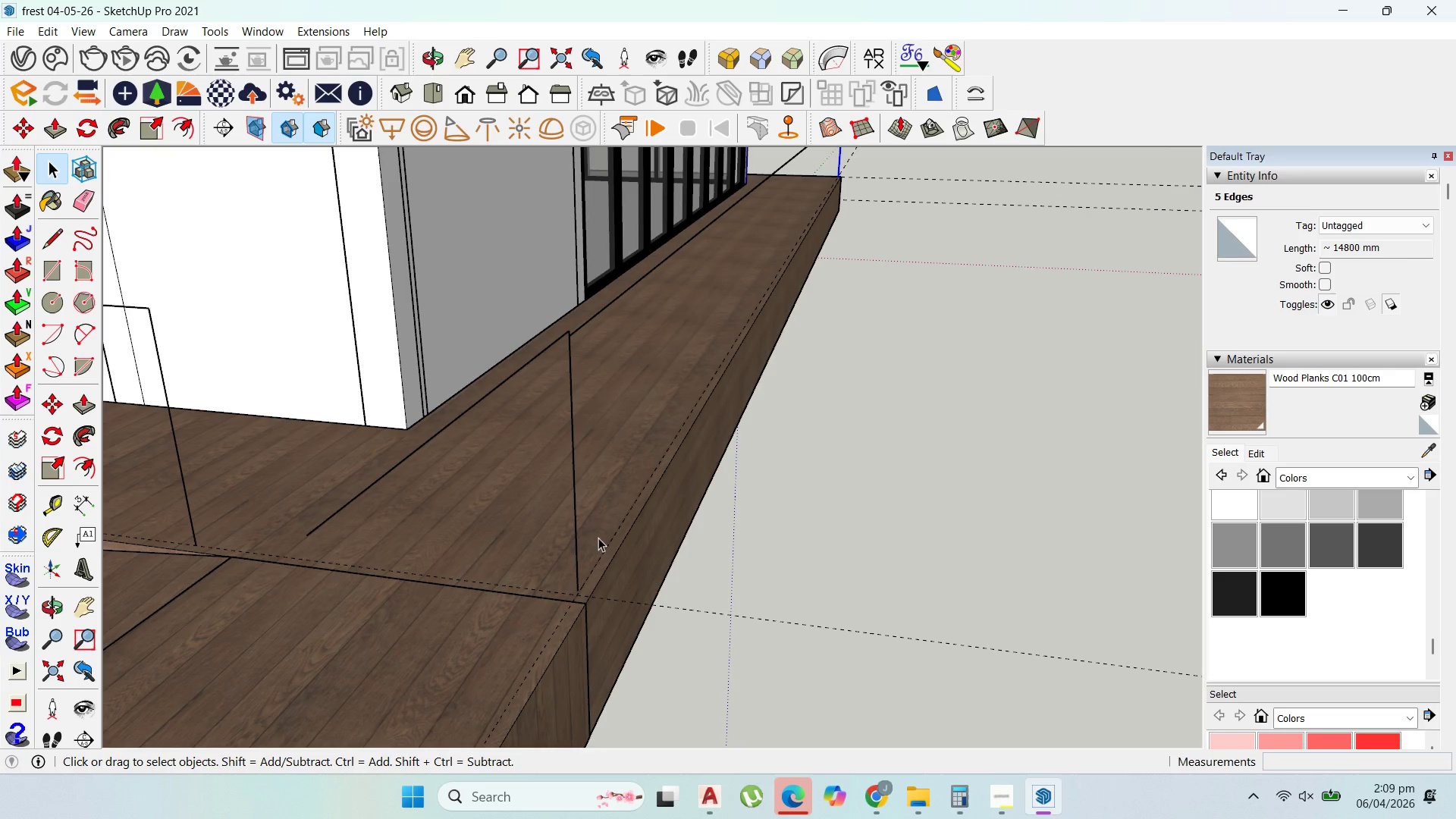 
left_click([577, 528])
 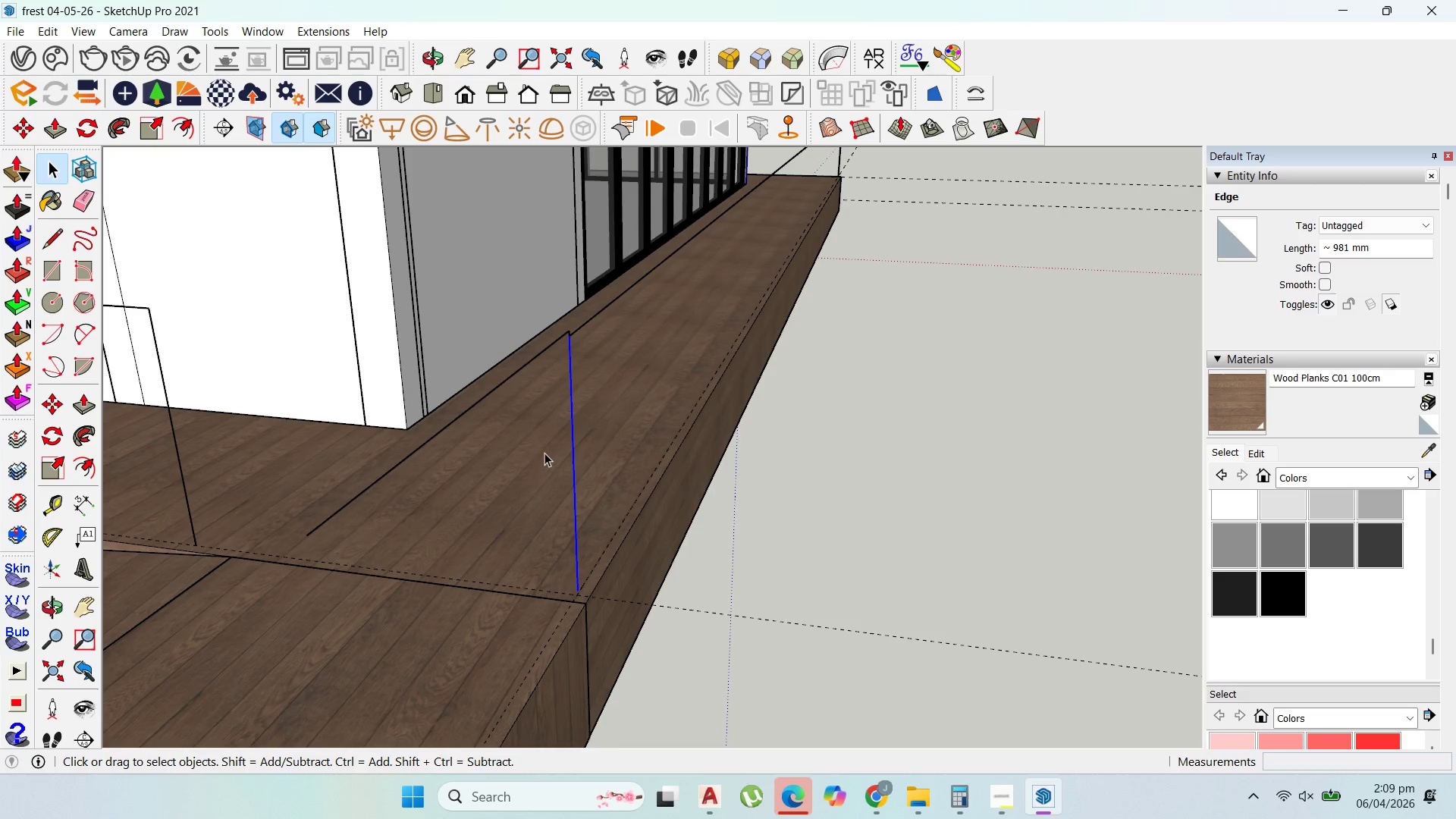 
key(Delete)
 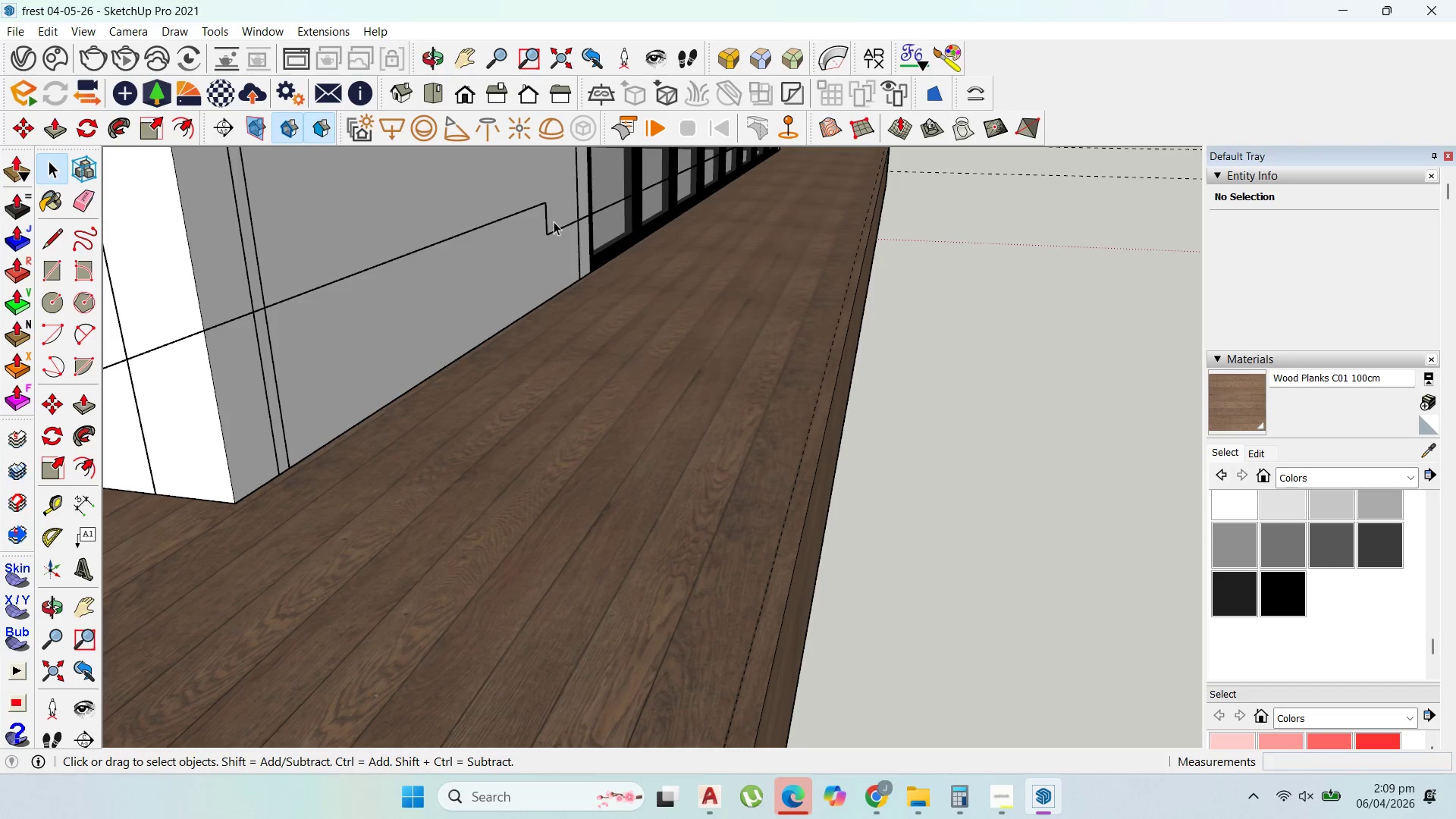 
scroll: coordinate [592, 312], scroll_direction: up, amount: 5.0
 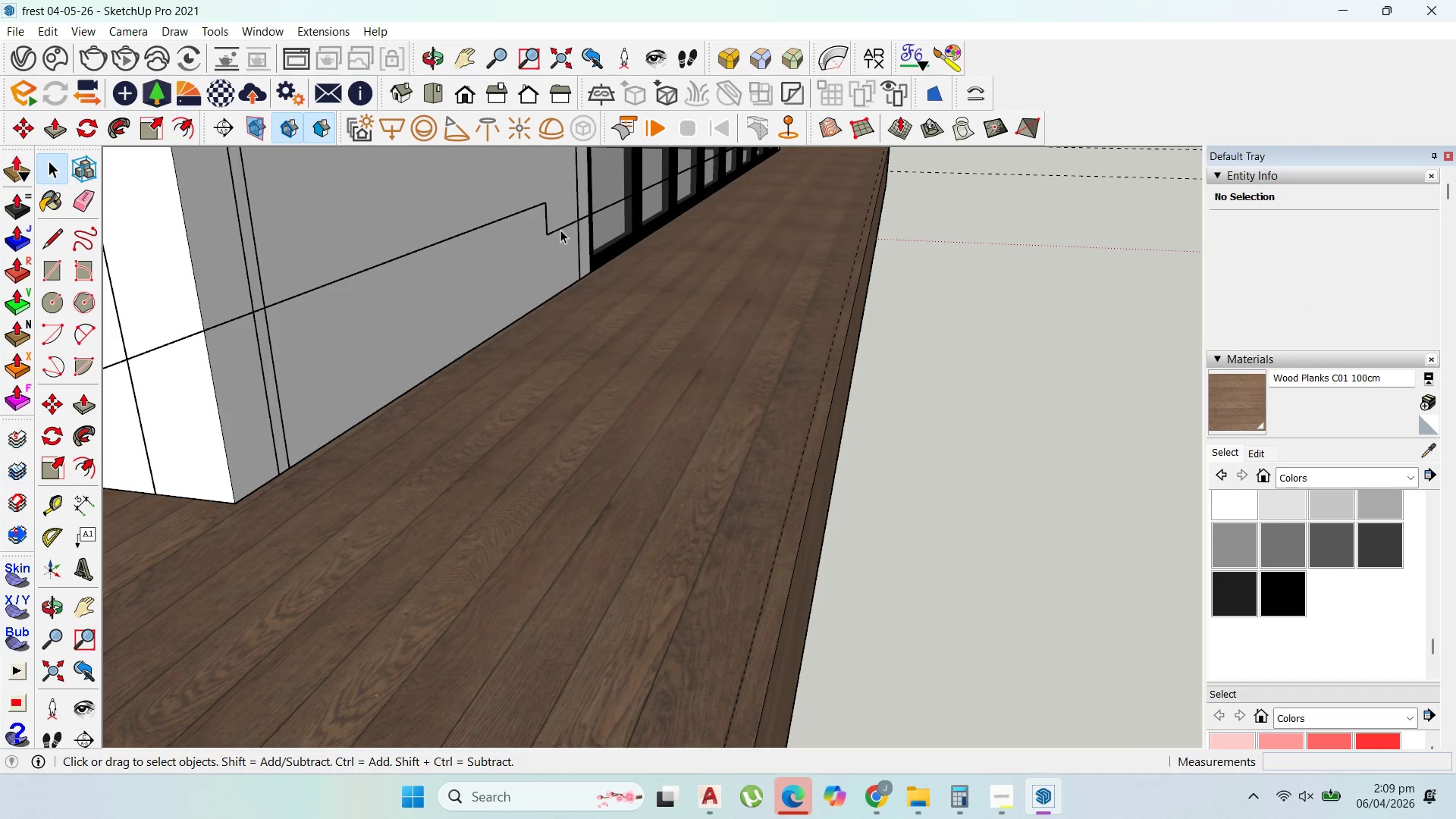 
left_click([545, 215])
 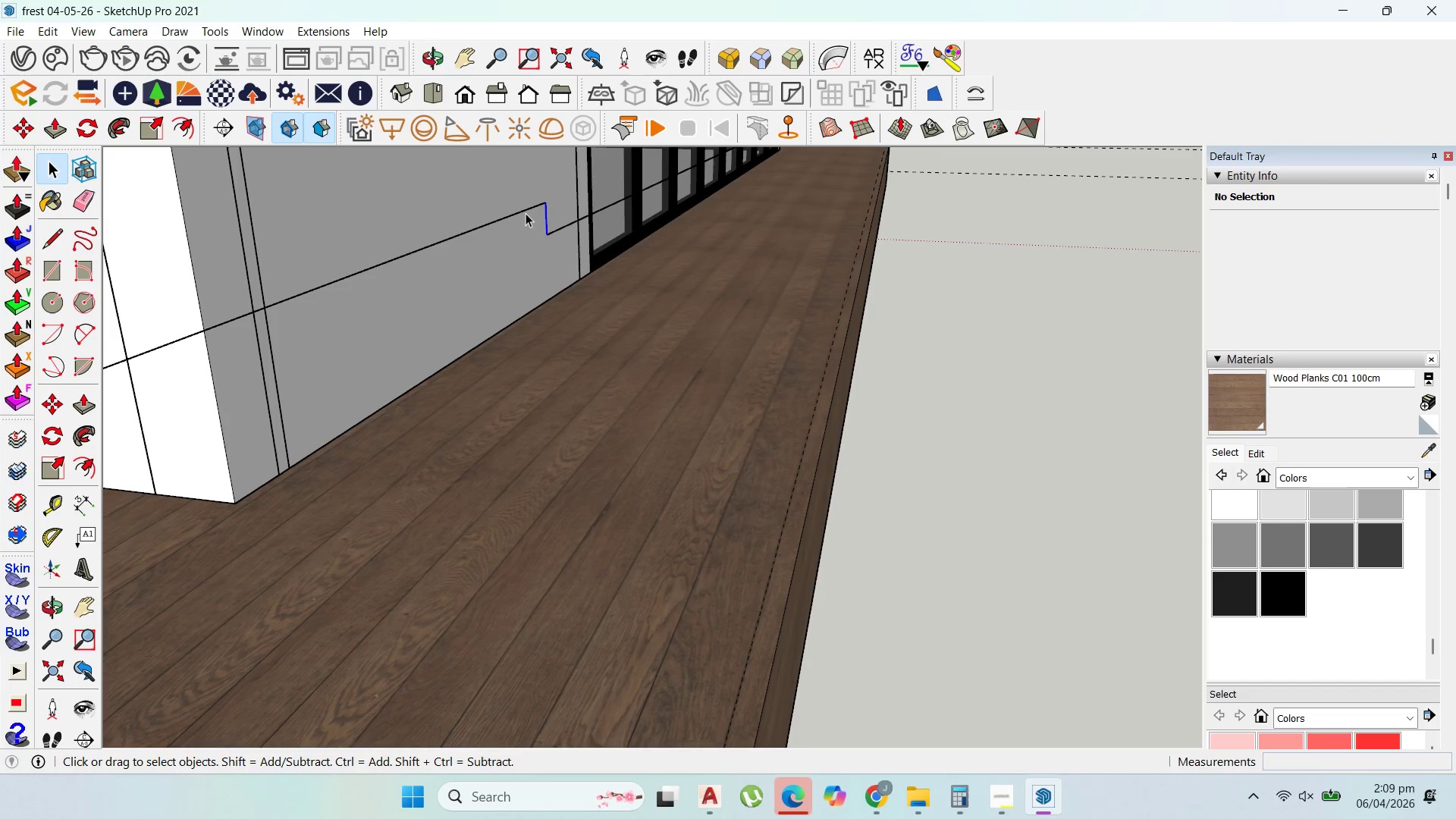 
key(Delete)
 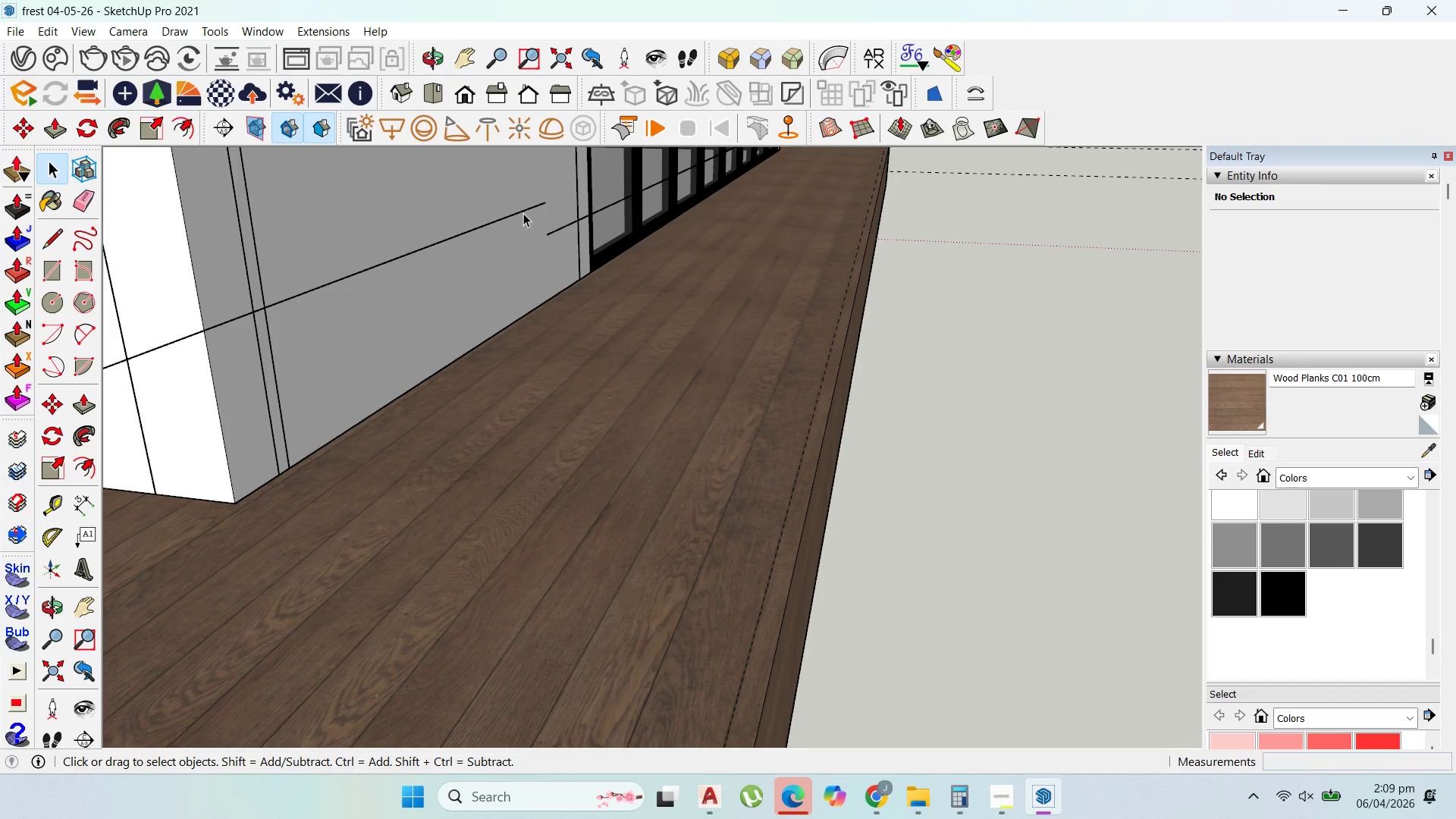 
left_click([523, 213])
 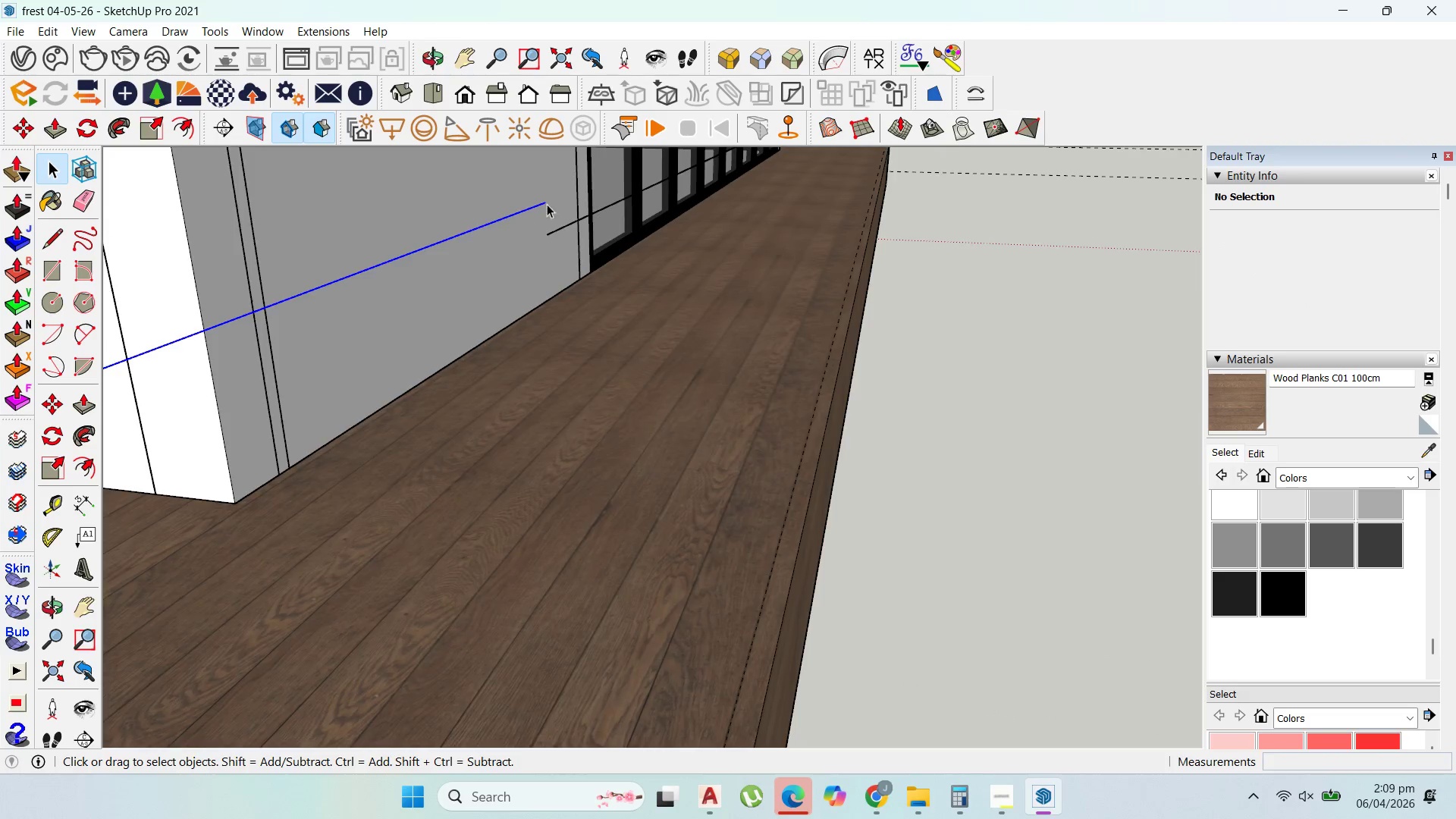 
key(Delete)
 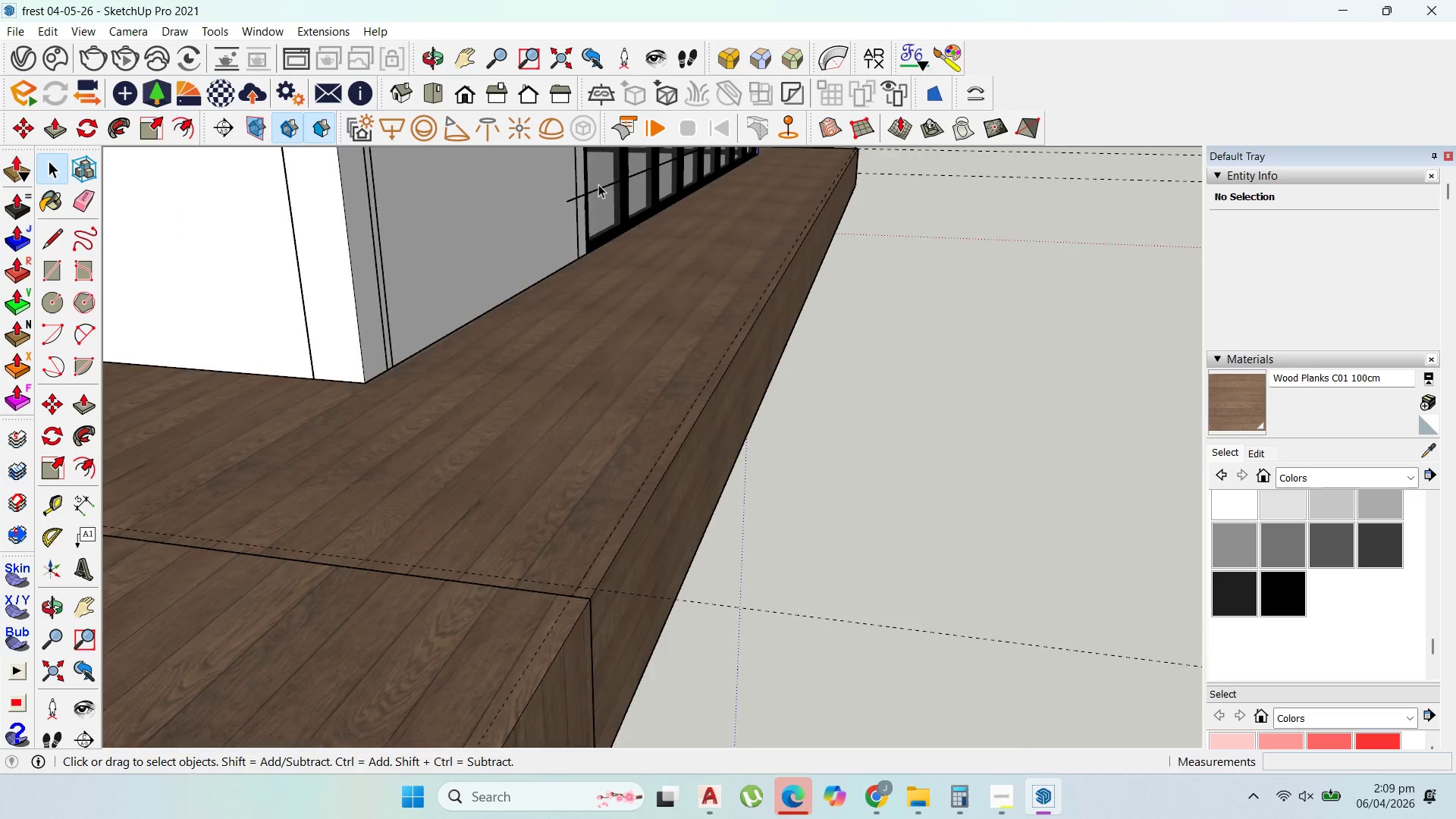 
scroll: coordinate [600, 184], scroll_direction: down, amount: 6.0
 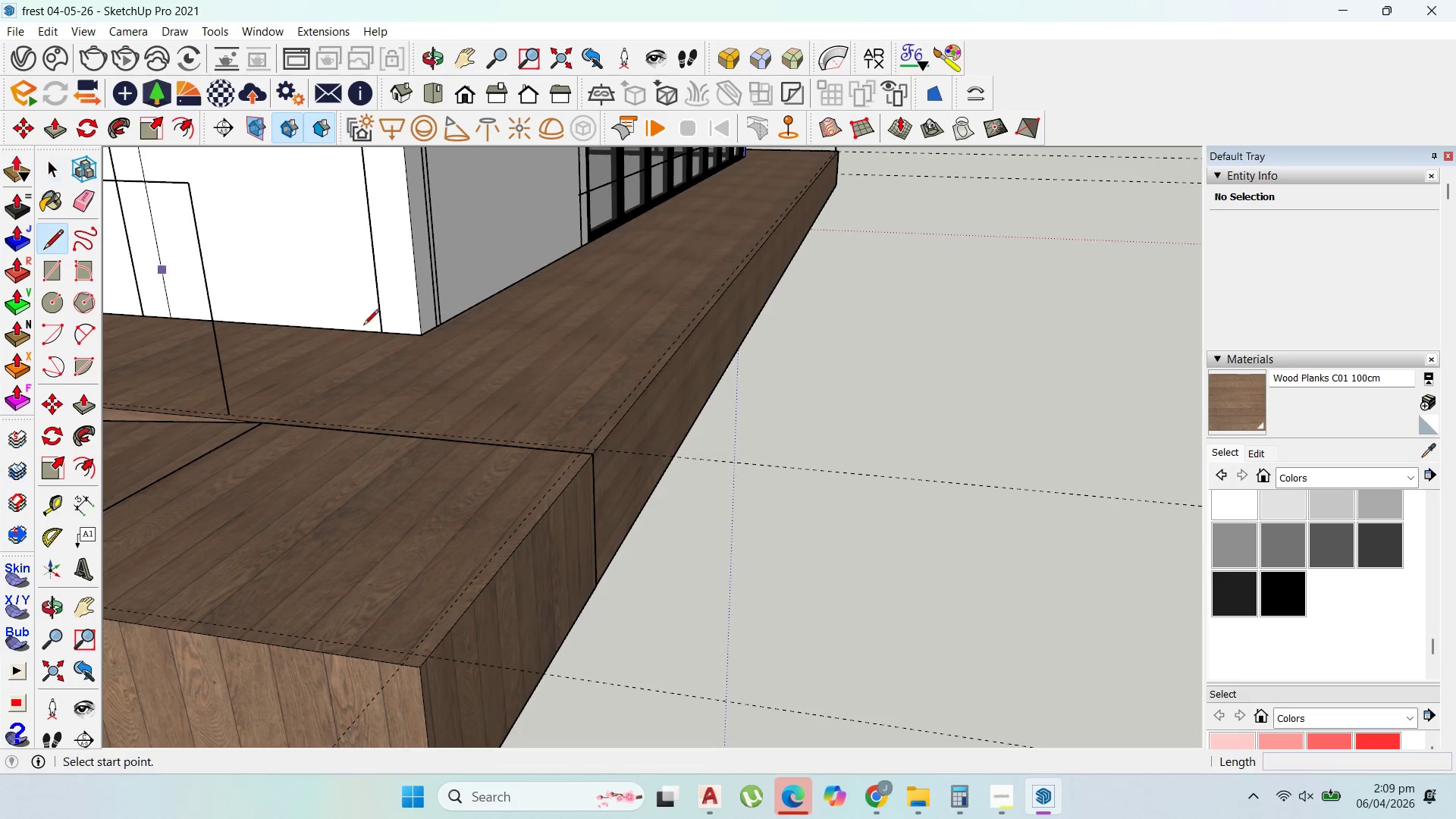 
scroll: coordinate [588, 421], scroll_direction: up, amount: 1.0
 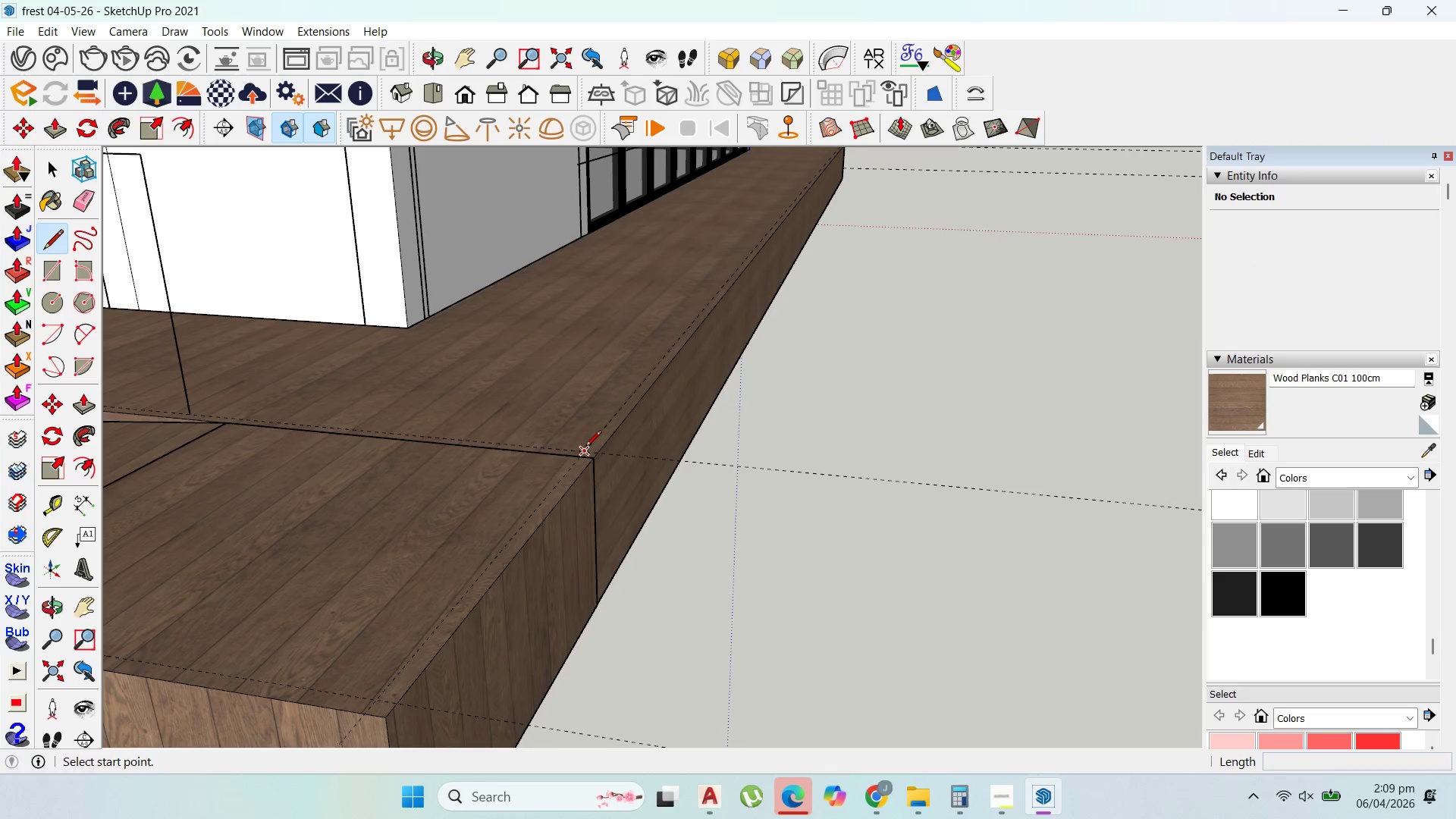 
left_click([585, 447])
 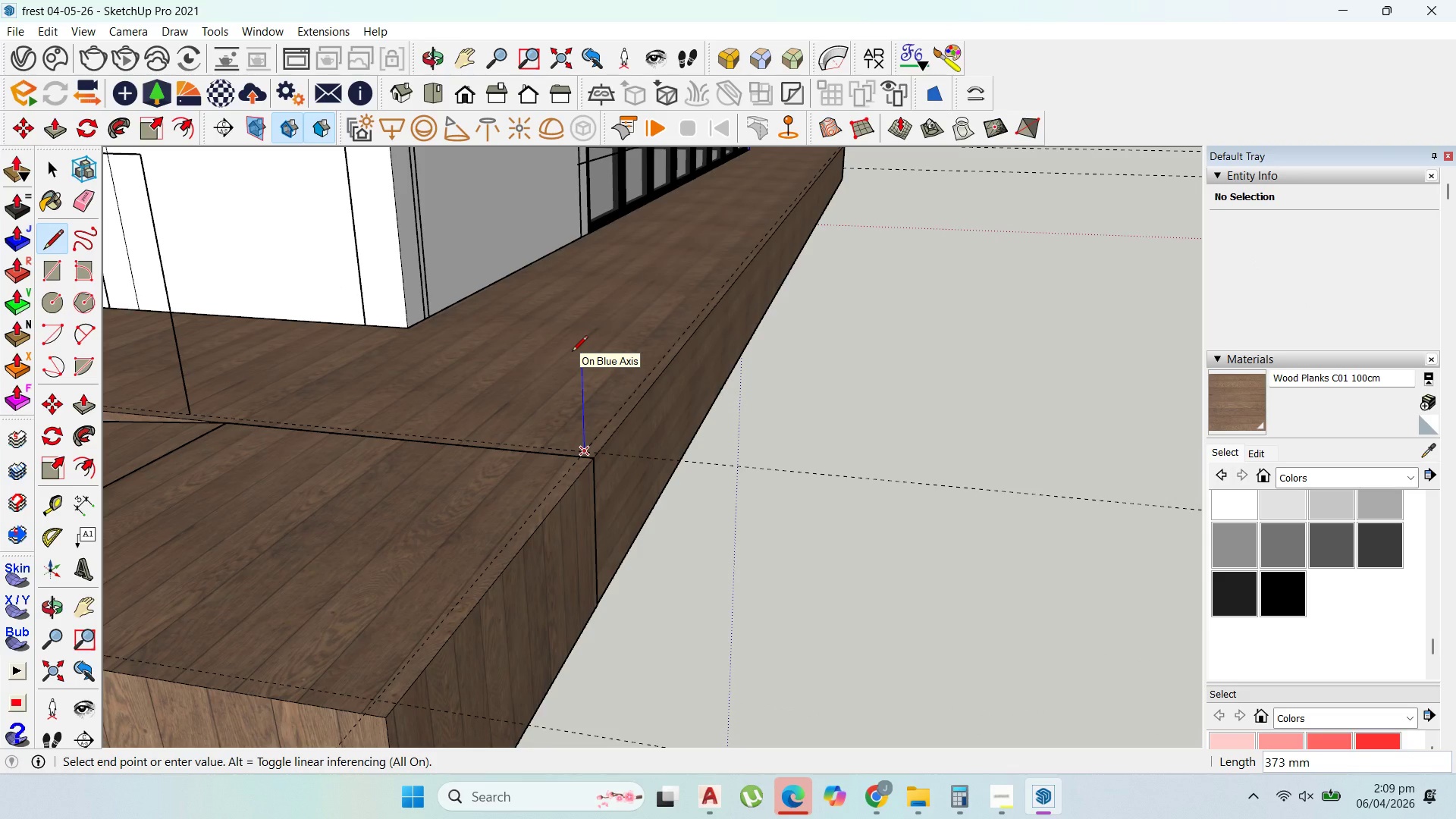 
type(1000)
 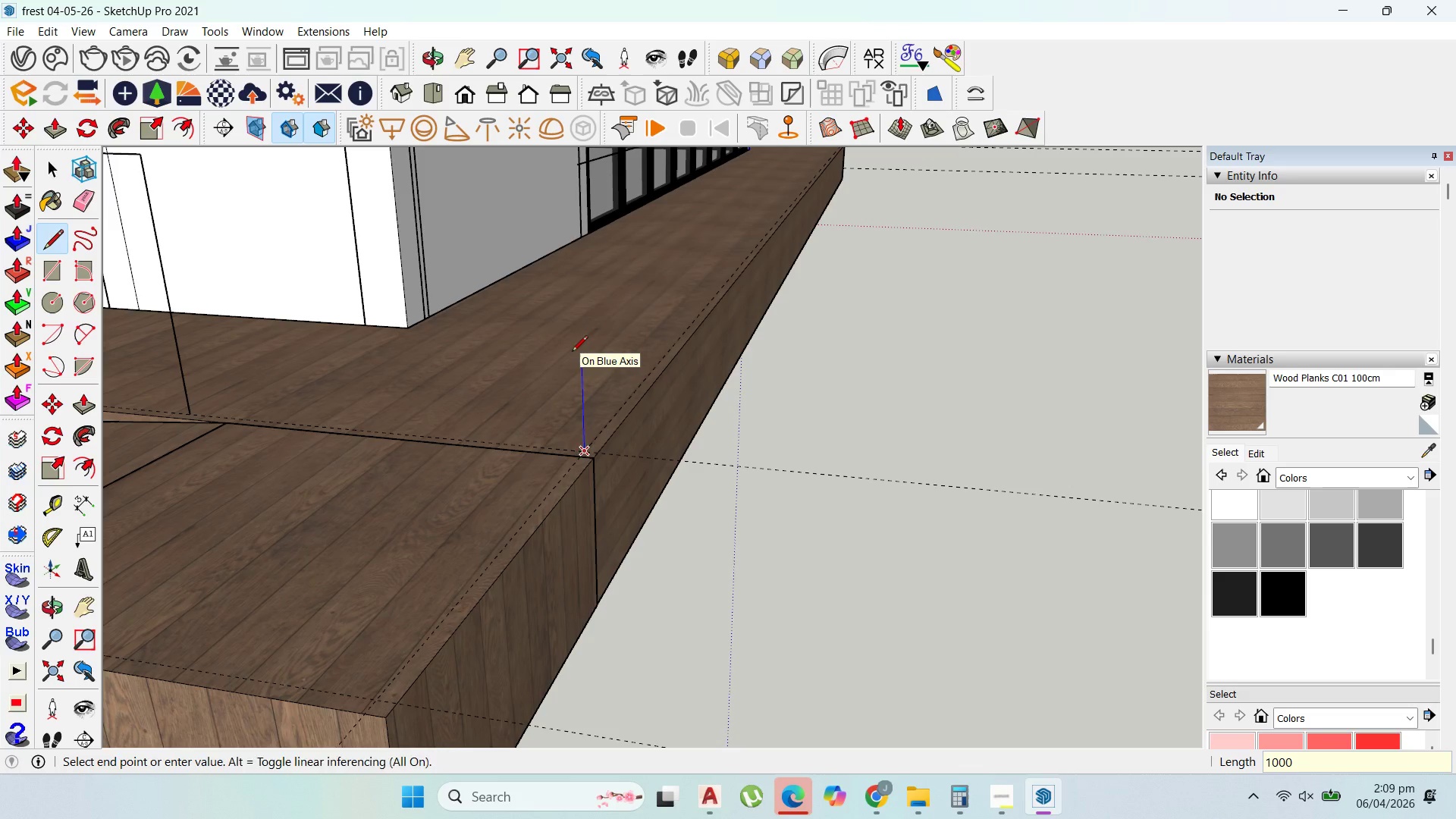 
key(Enter)
 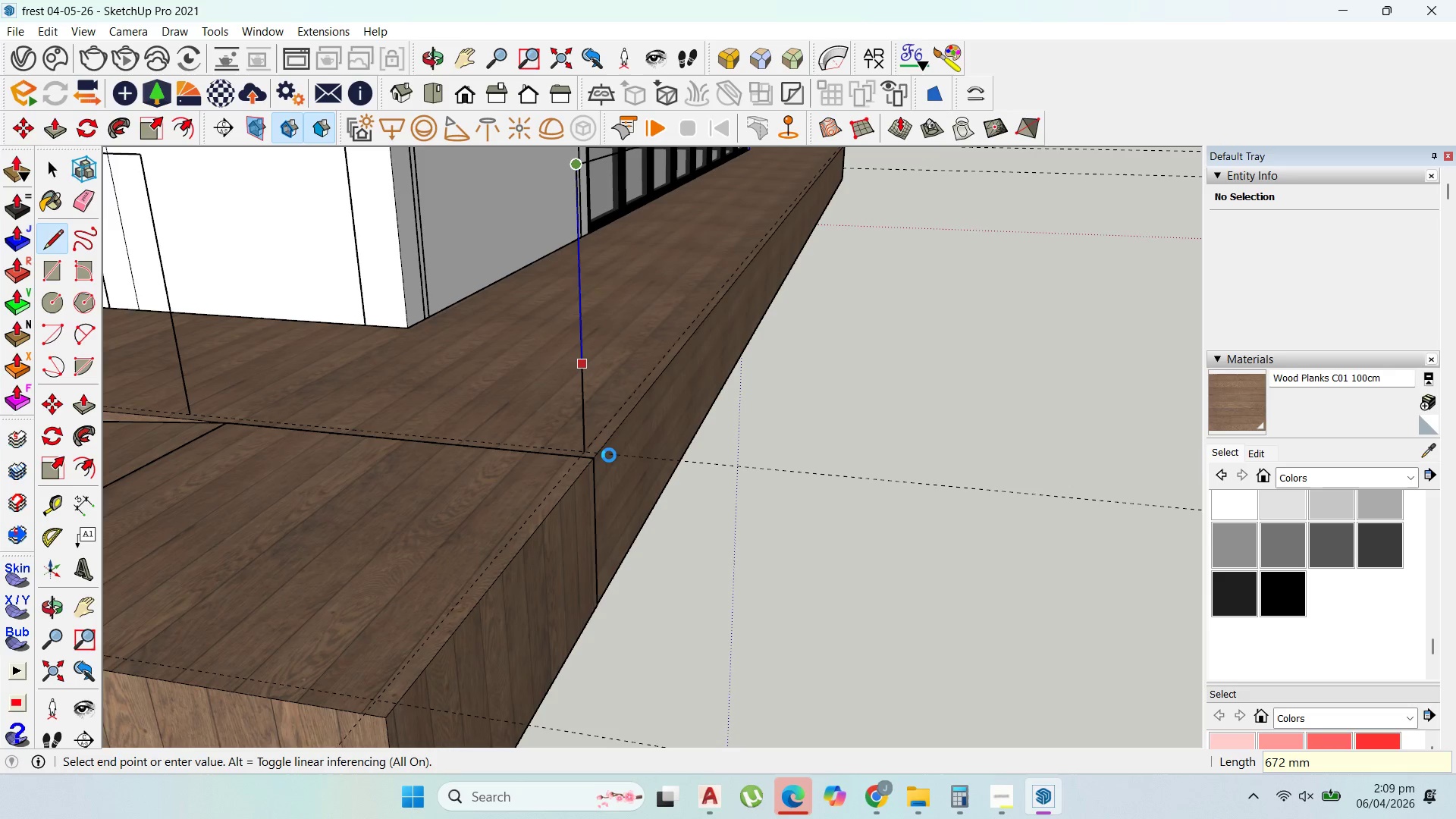 
key(Escape)
 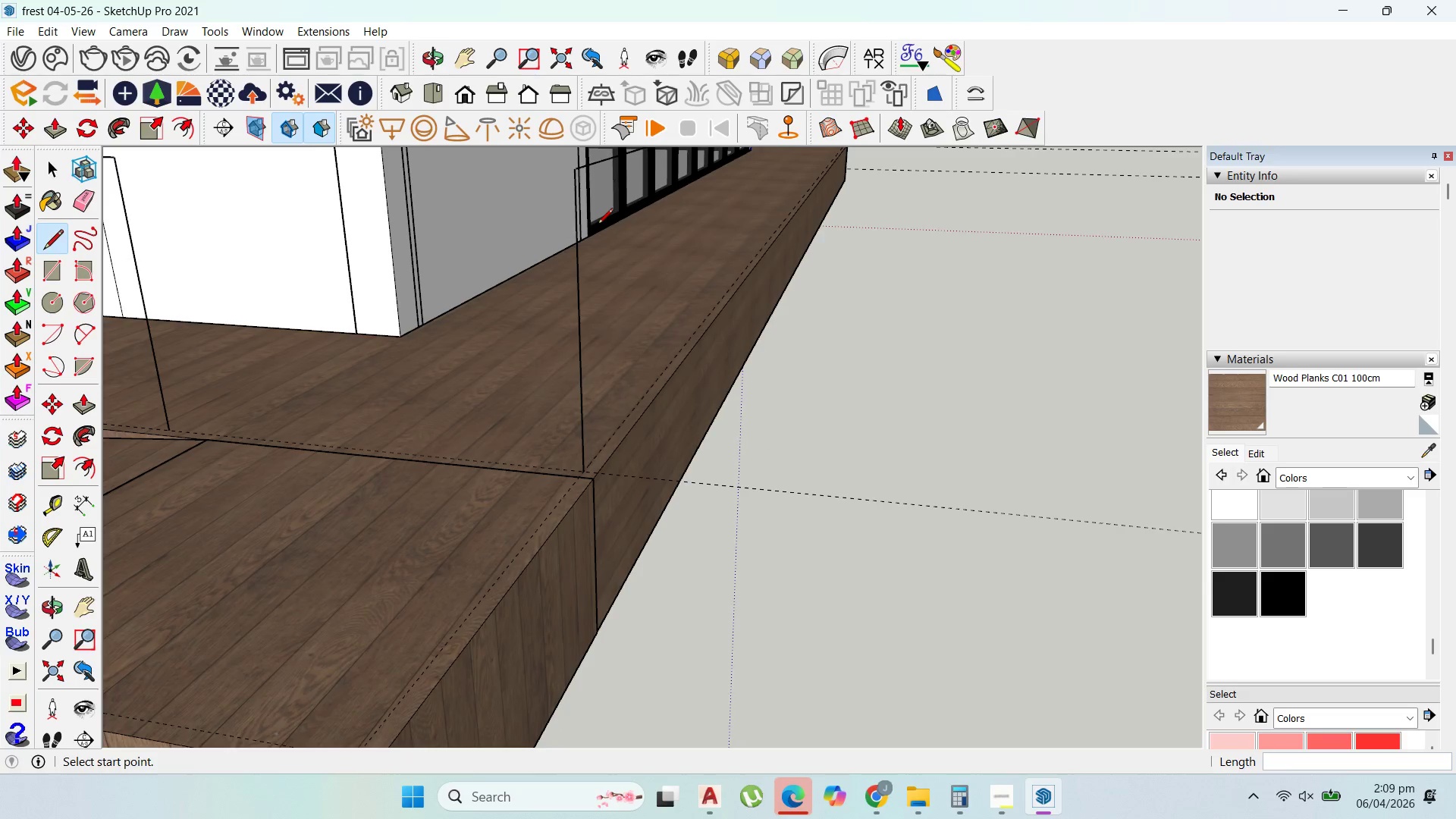 
scroll: coordinate [598, 259], scroll_direction: down, amount: 1.0
 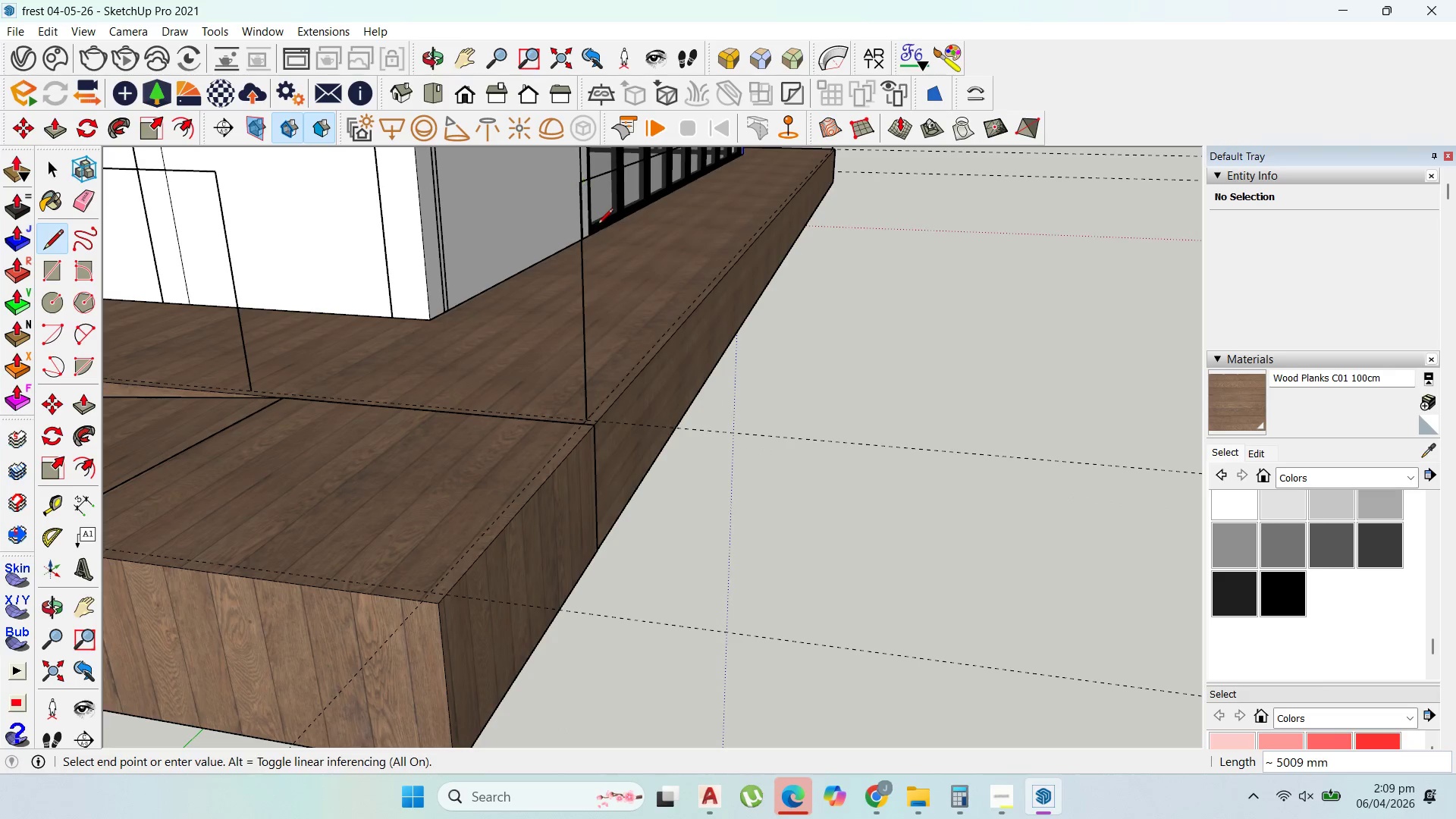 
scroll: coordinate [428, 535], scroll_direction: up, amount: 10.0
 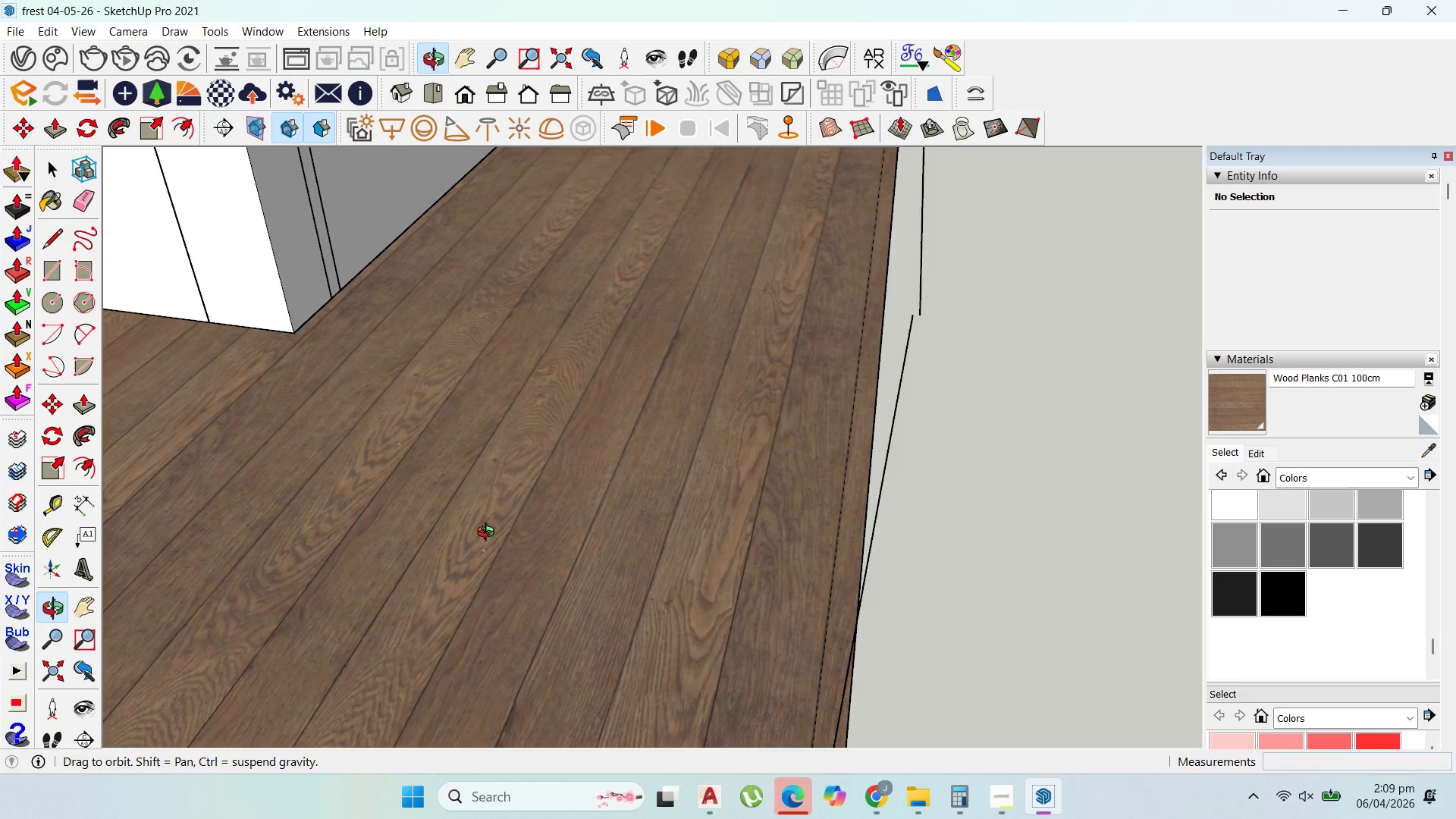 
scroll: coordinate [391, 520], scroll_direction: down, amount: 4.0
 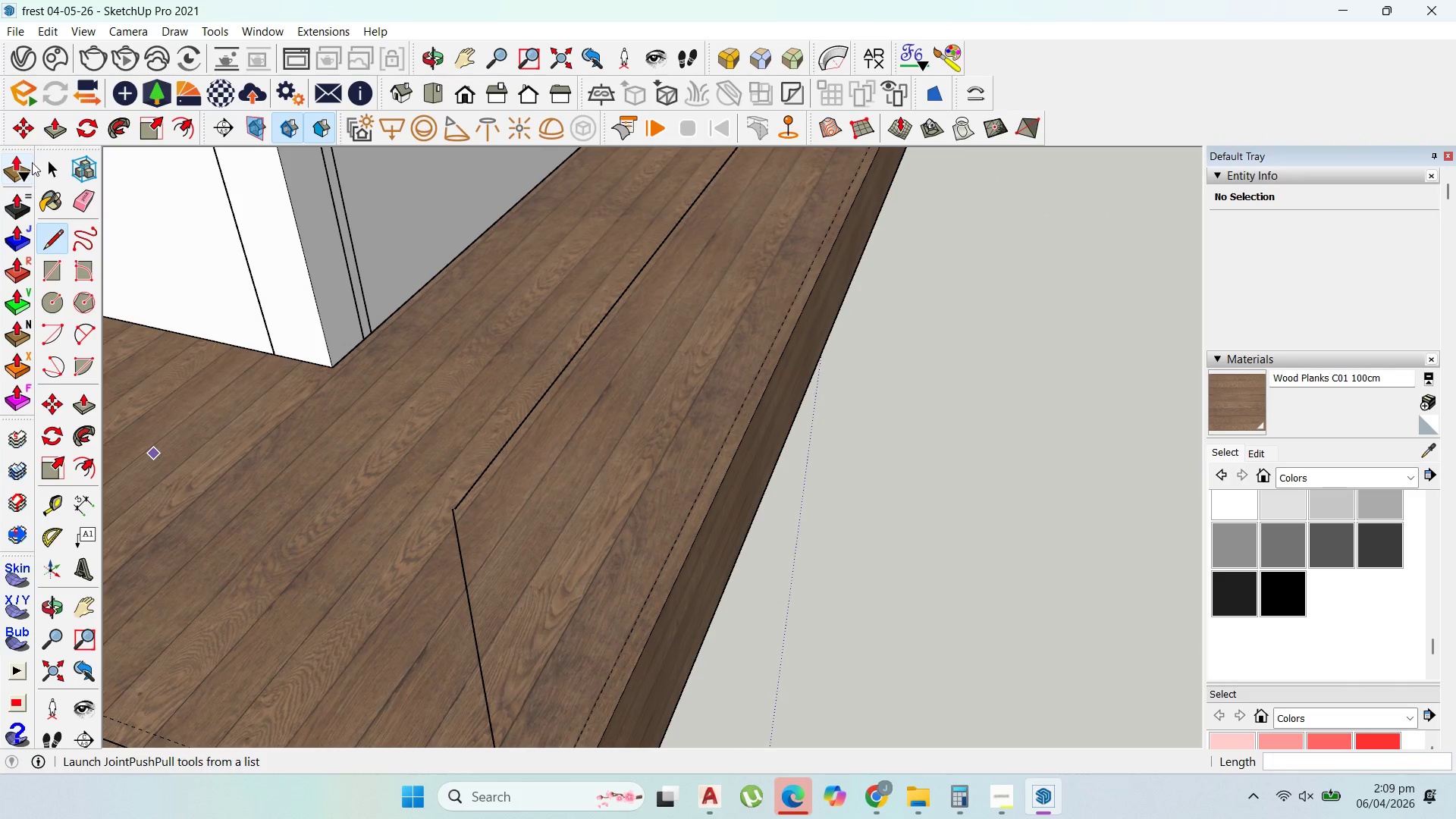 
left_click([35, 161])
 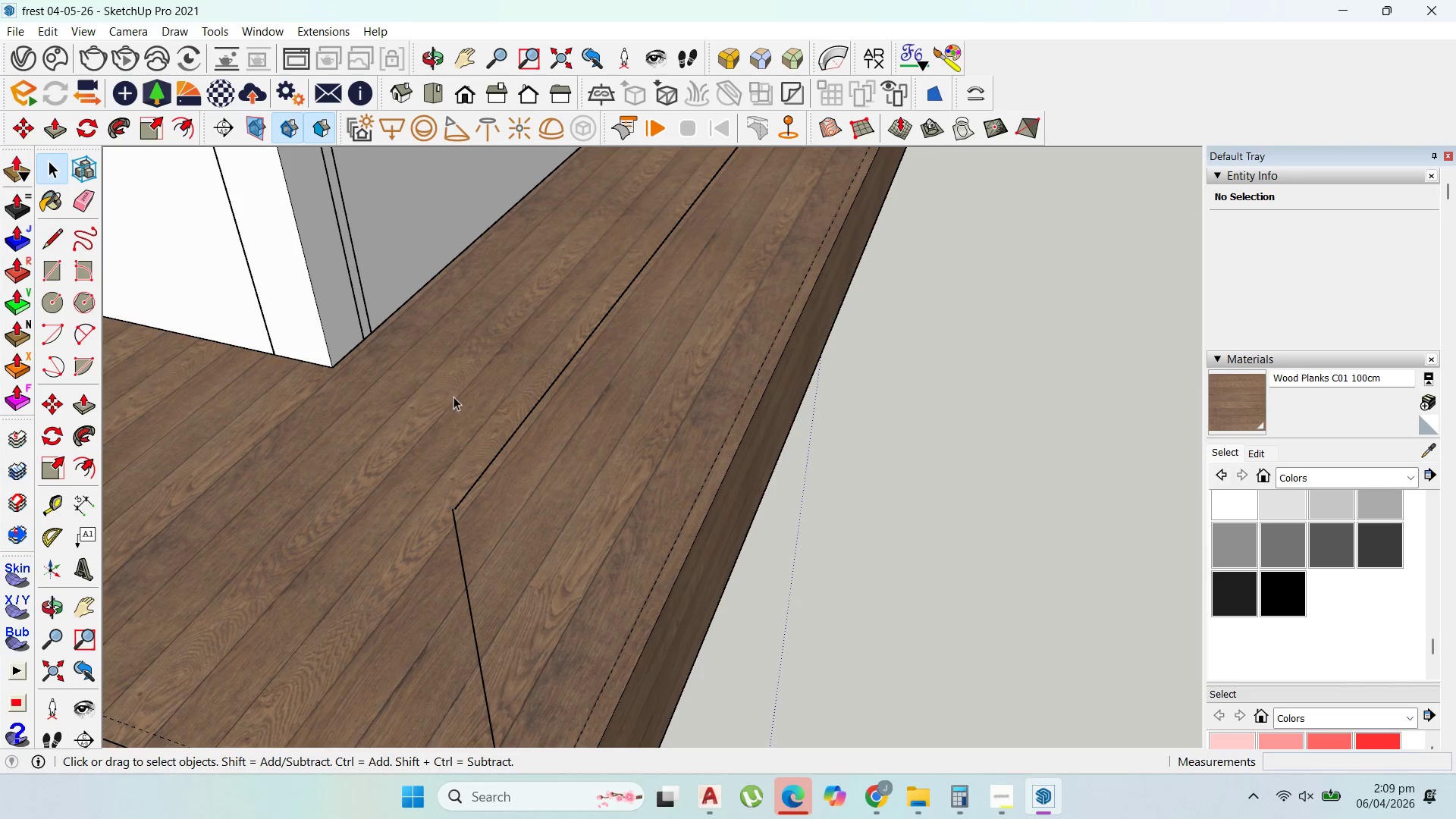 
left_click([498, 452])
 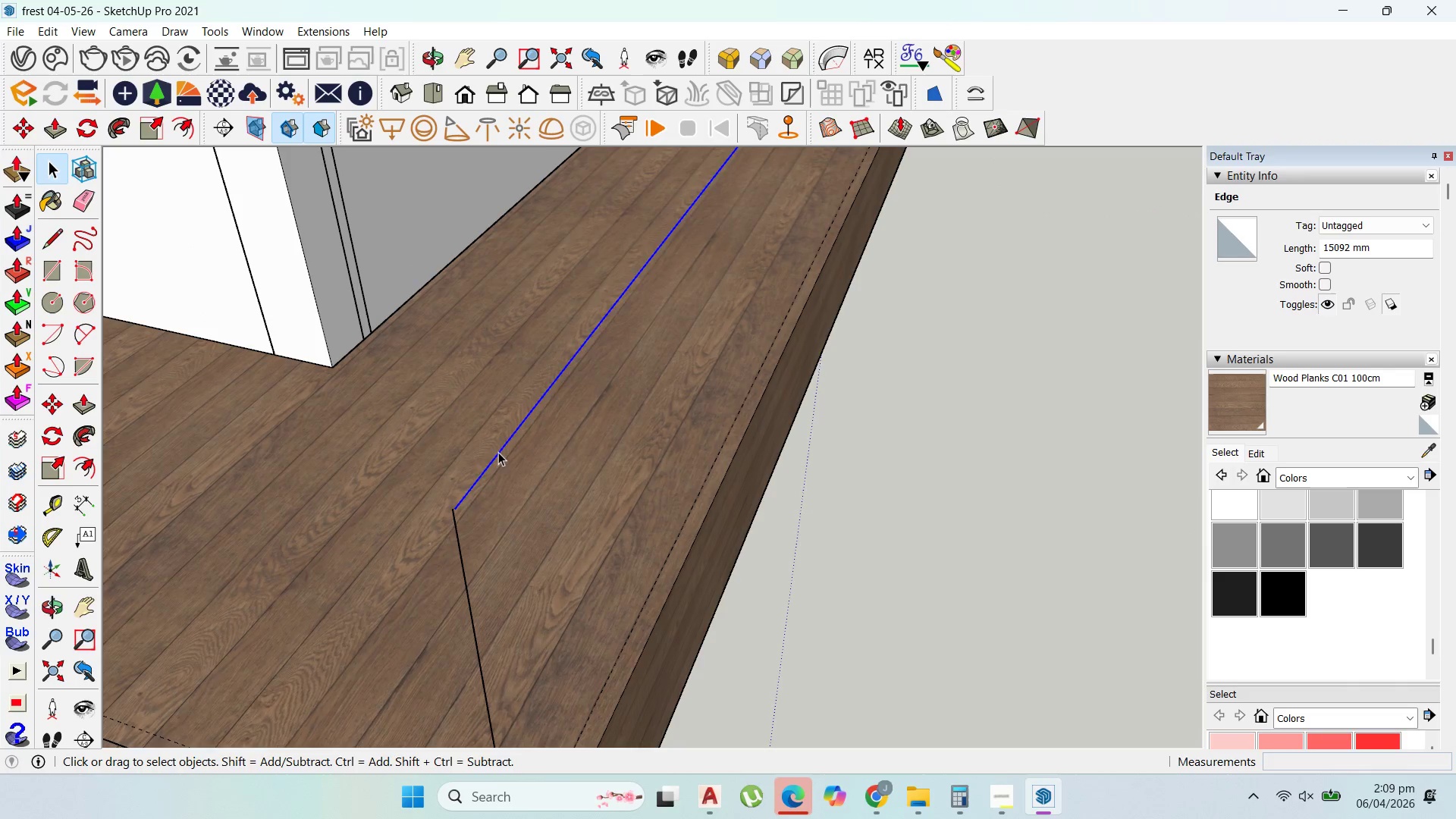 
key(Delete)
 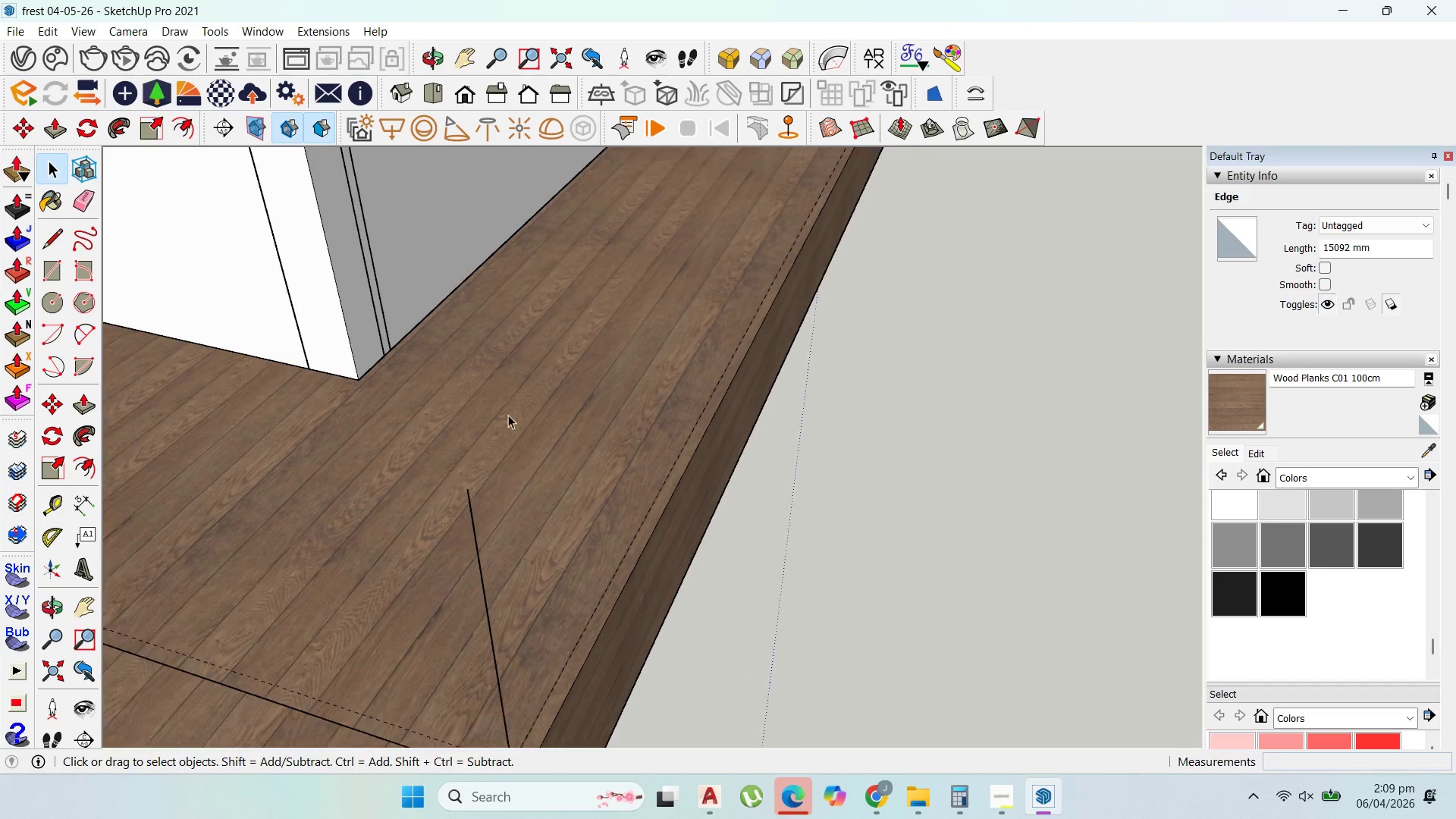 
scroll: coordinate [416, 397], scroll_direction: down, amount: 5.0
 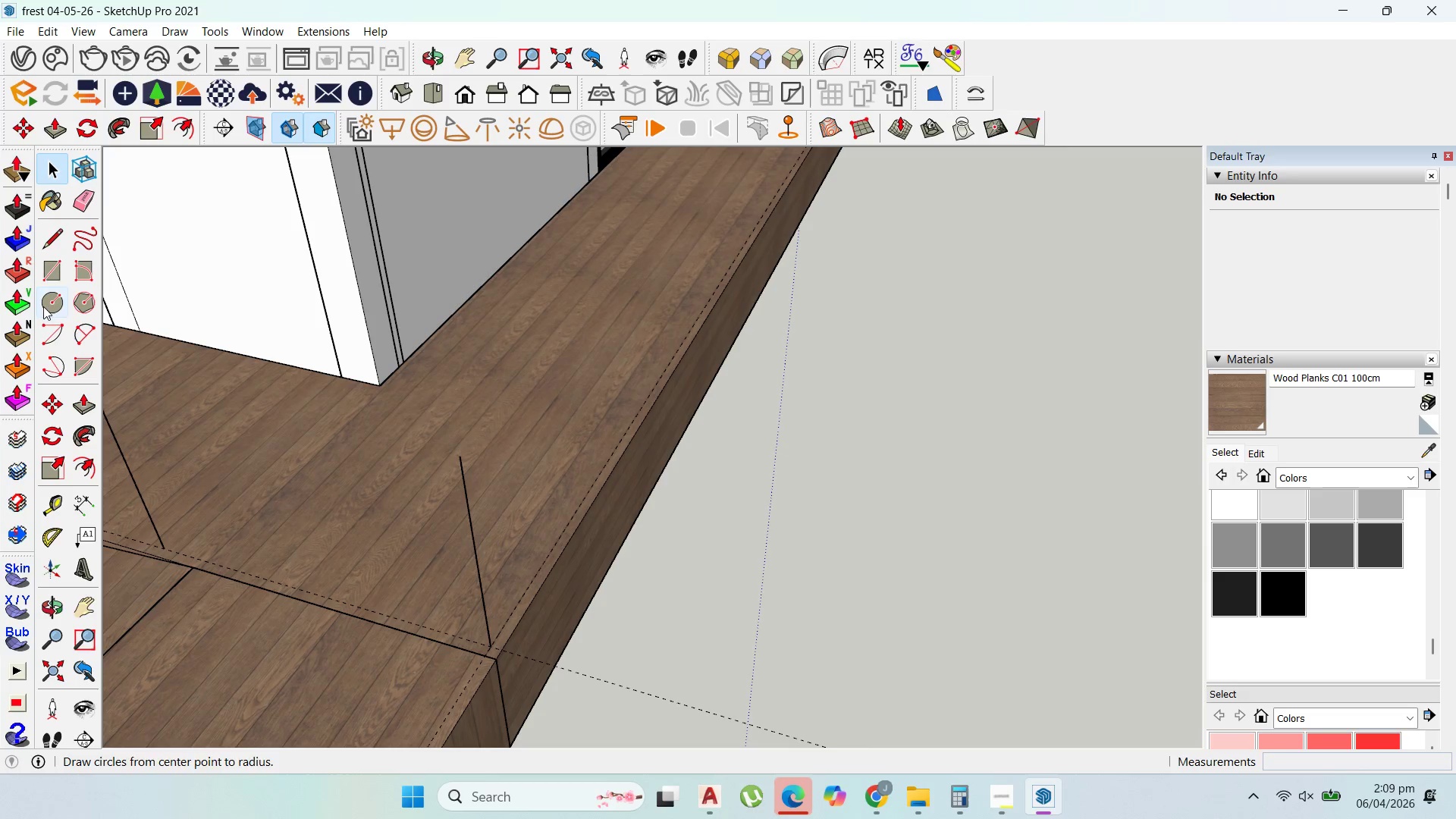 
left_click([53, 240])
 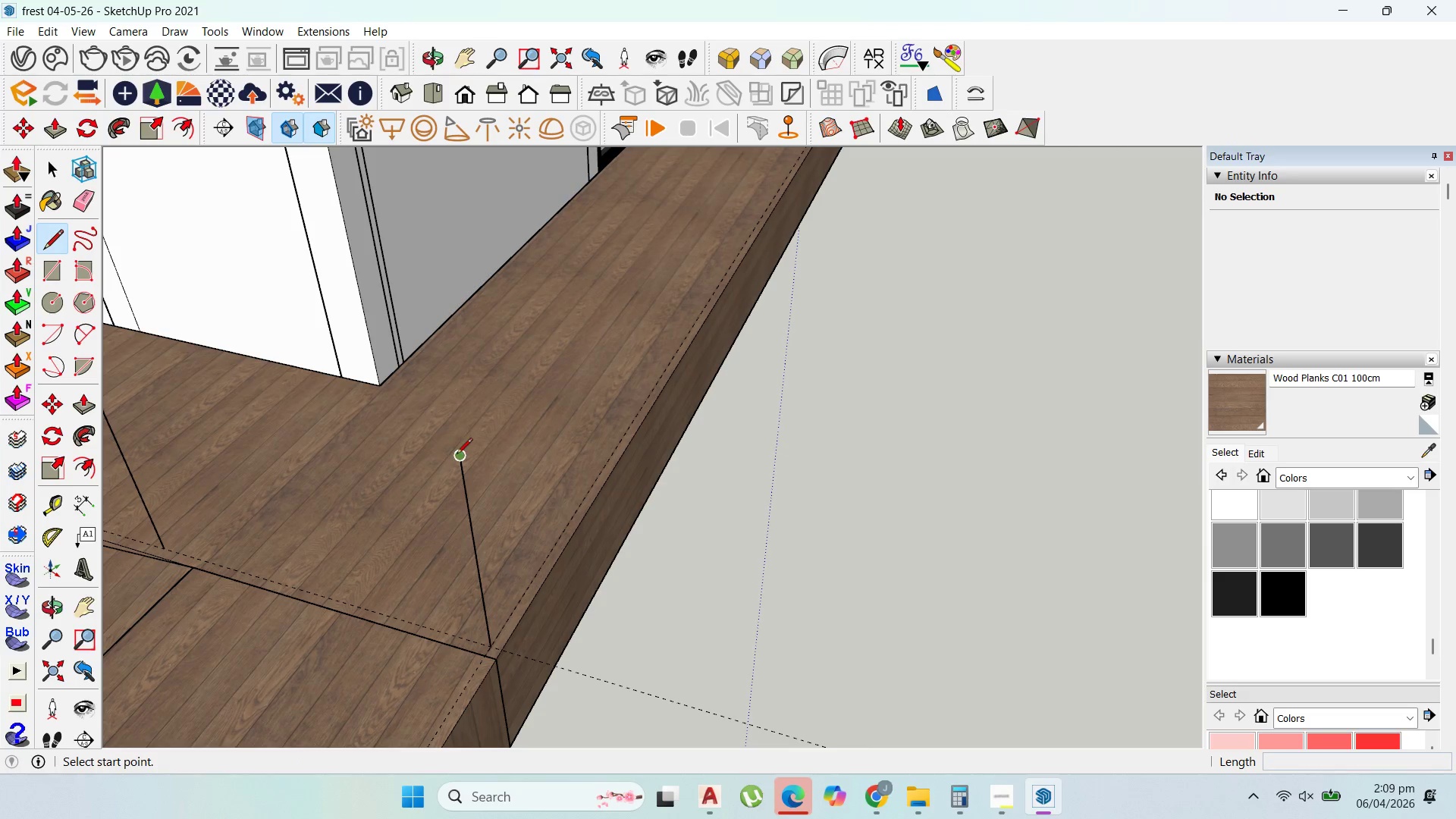 
left_click([458, 457])
 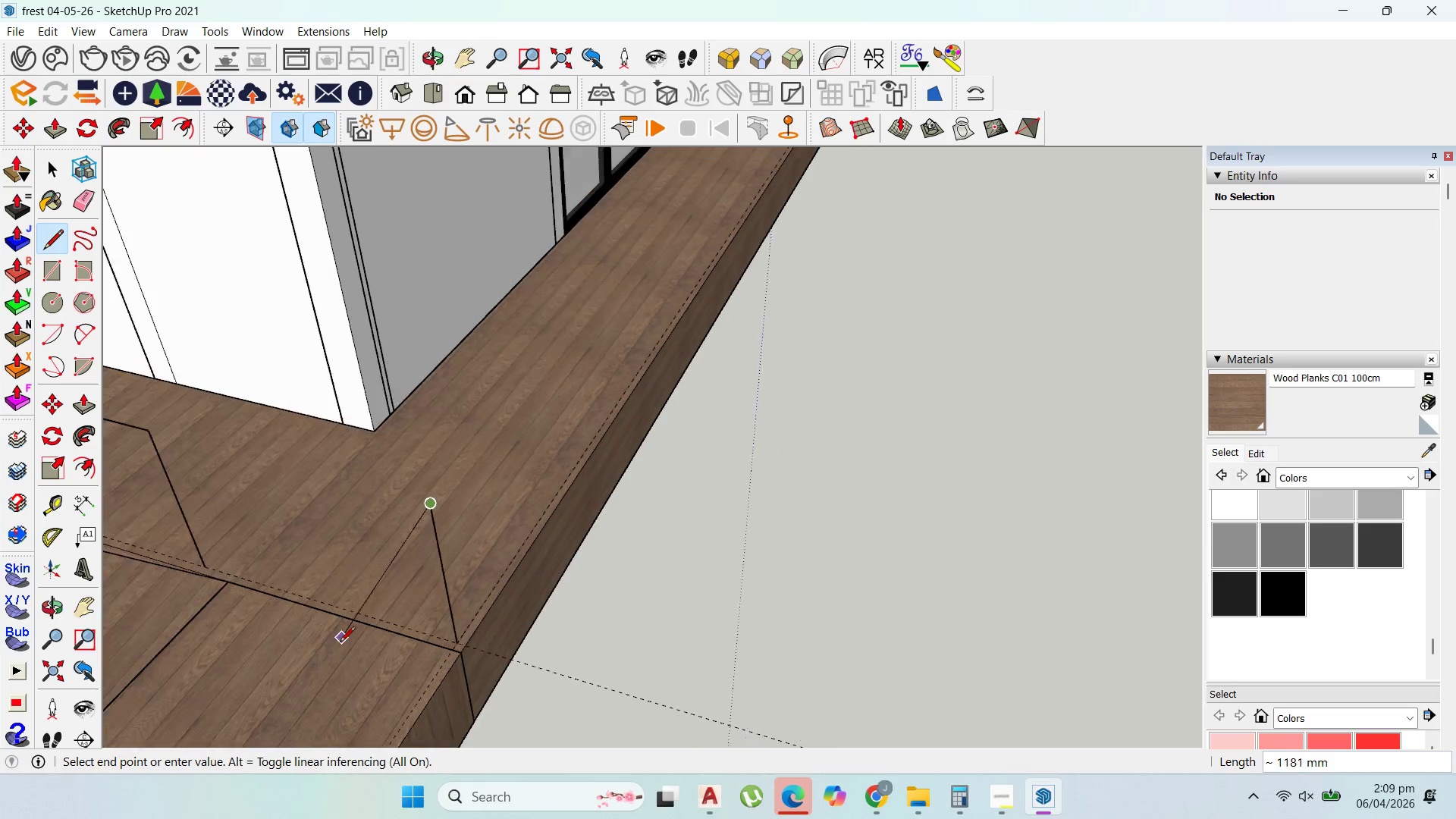 
hold_key(key=ShiftLeft, duration=1.06)
 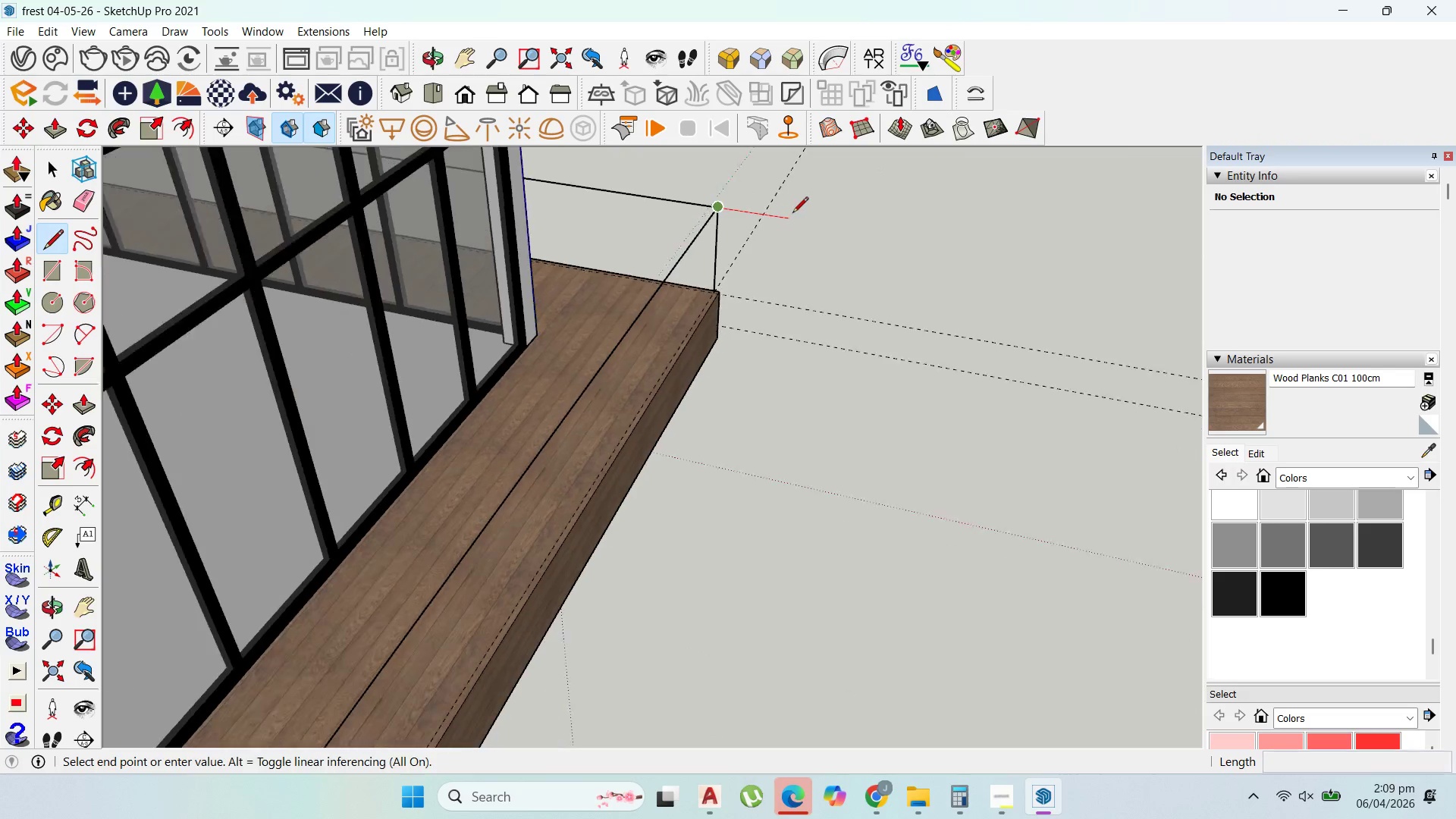 
scroll: coordinate [661, 226], scroll_direction: down, amount: 3.0
 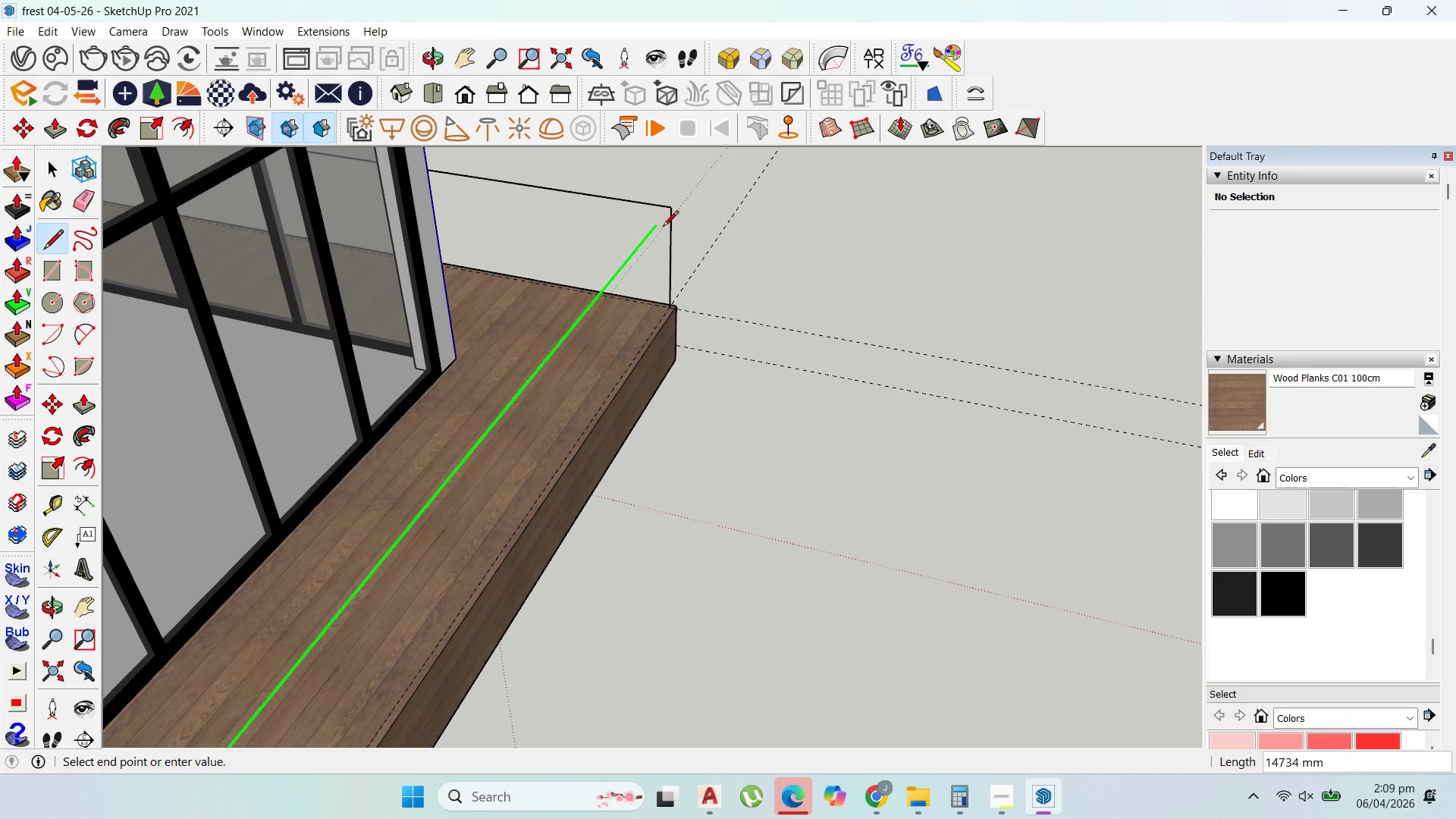 
left_click([673, 212])
 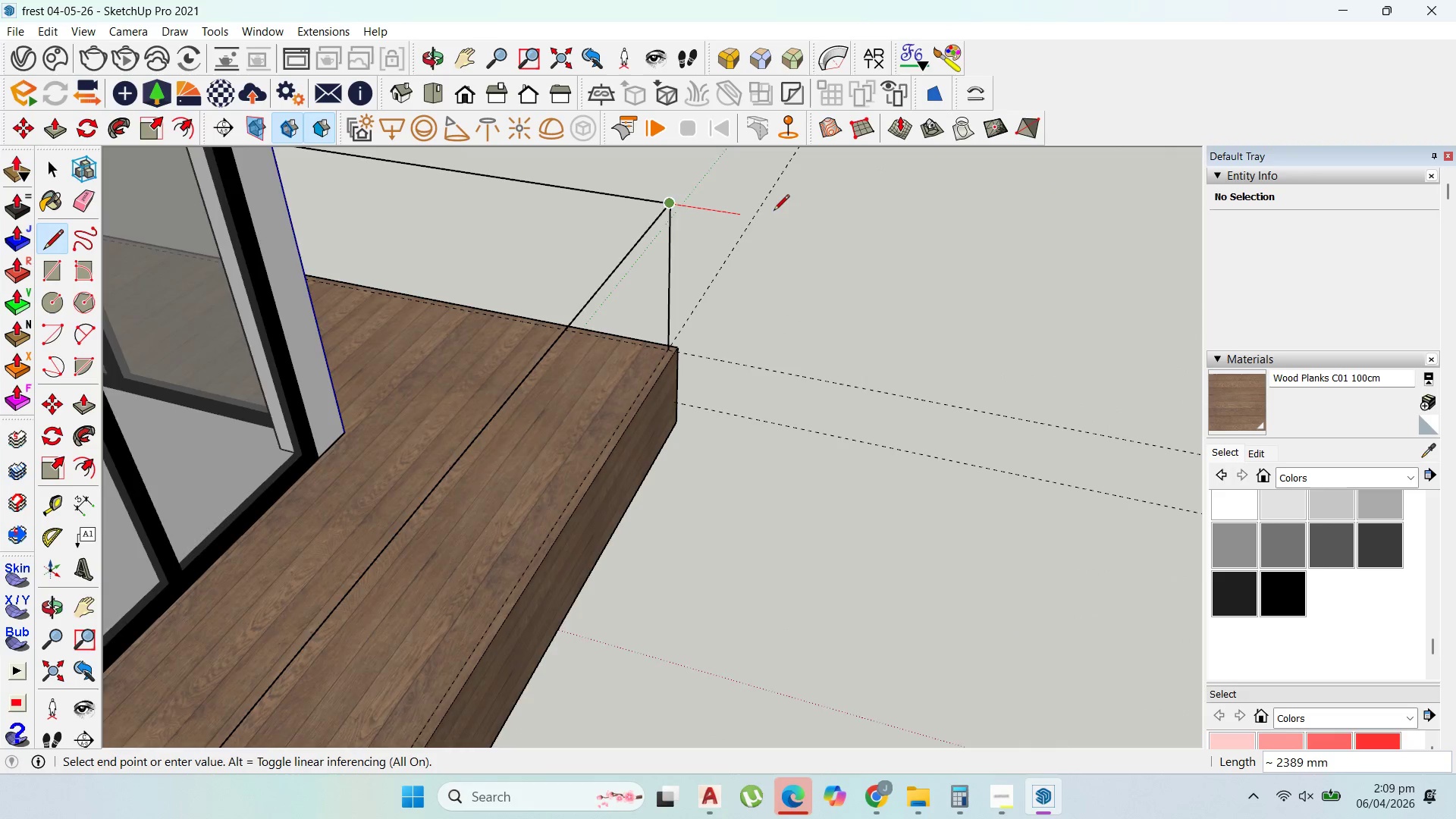 
scroll: coordinate [673, 213], scroll_direction: up, amount: 4.0
 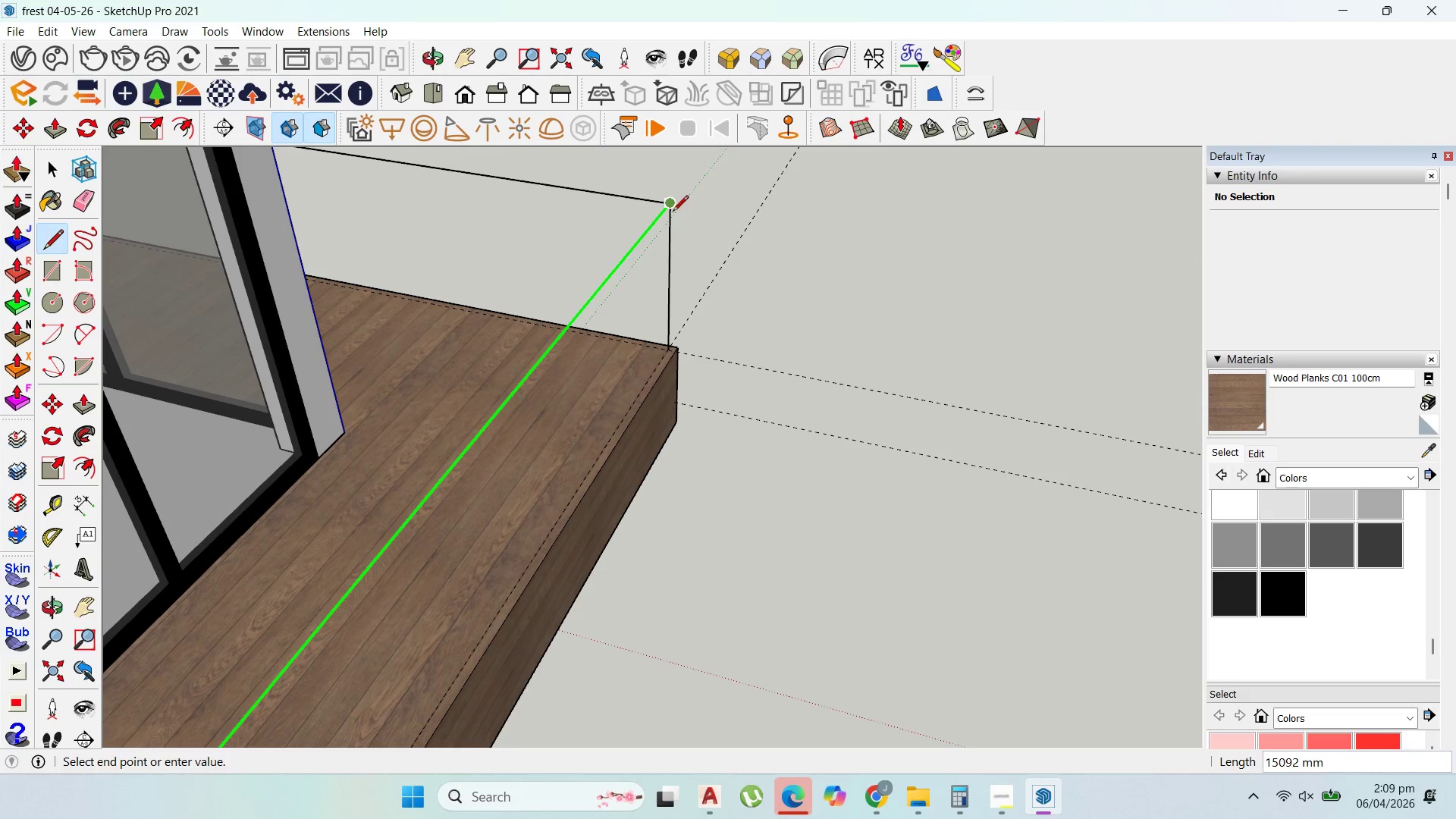 
key(Escape)
 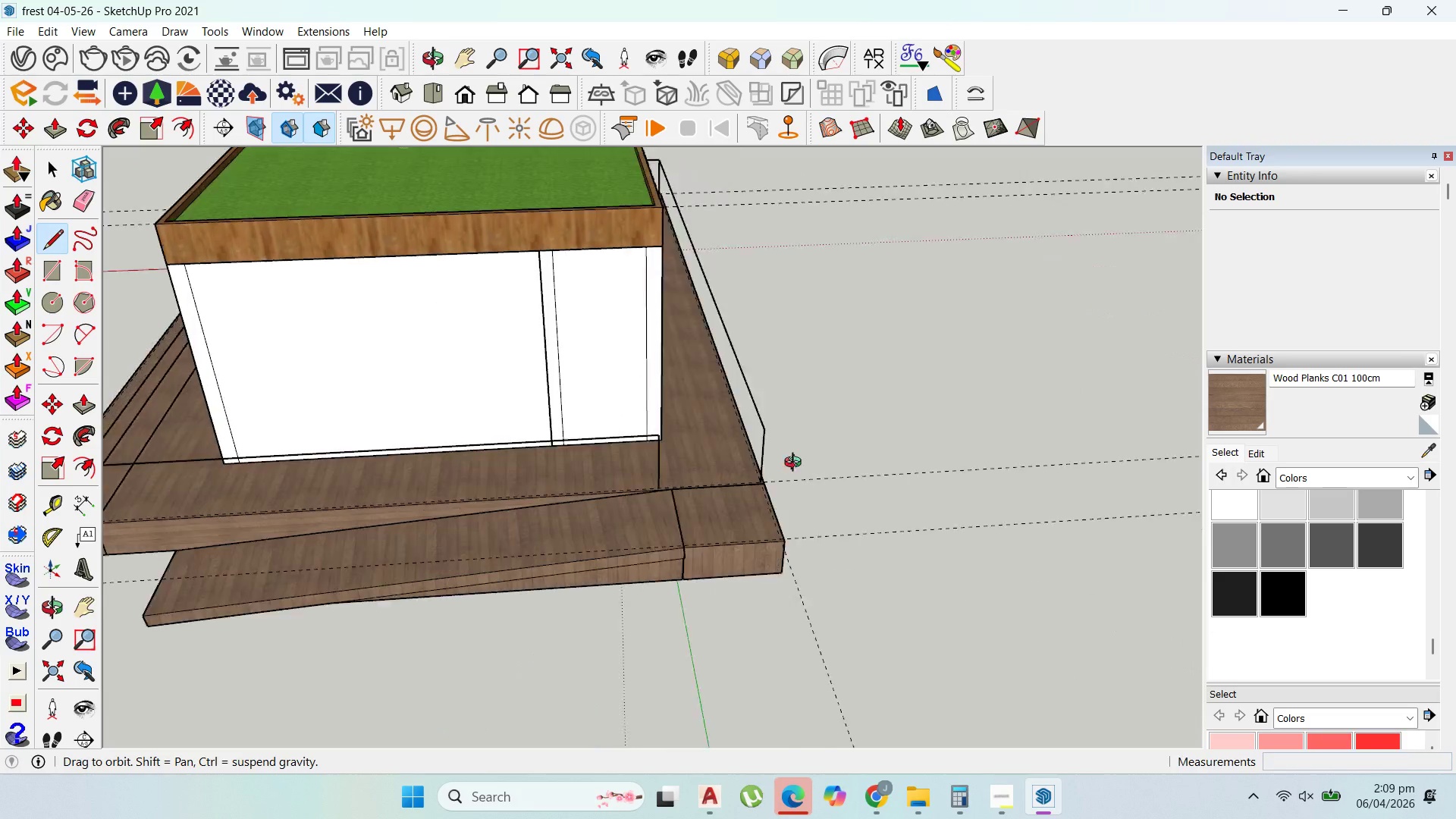 
scroll: coordinate [558, 510], scroll_direction: down, amount: 21.0
 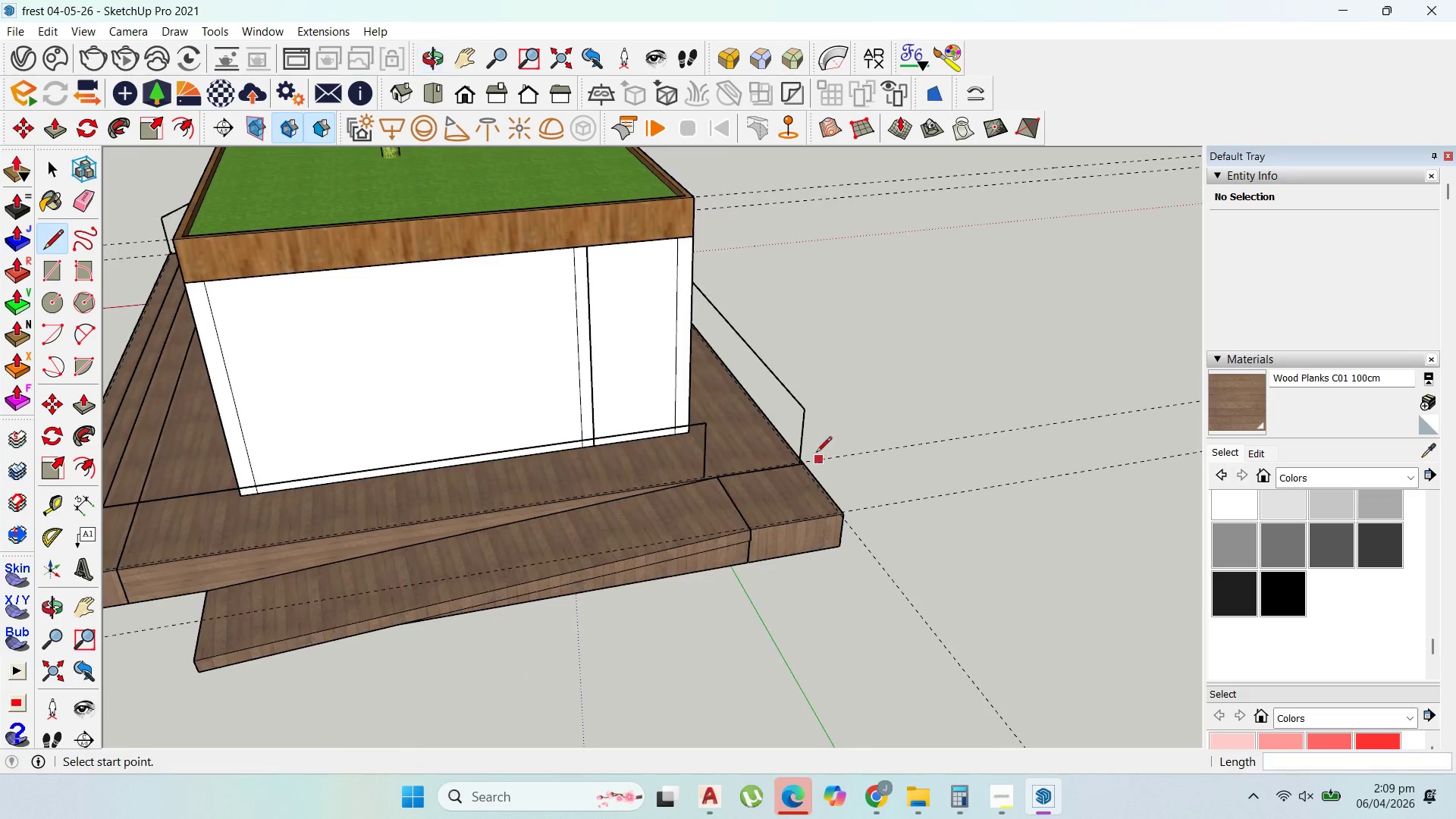 
scroll: coordinate [823, 413], scroll_direction: up, amount: 3.0
 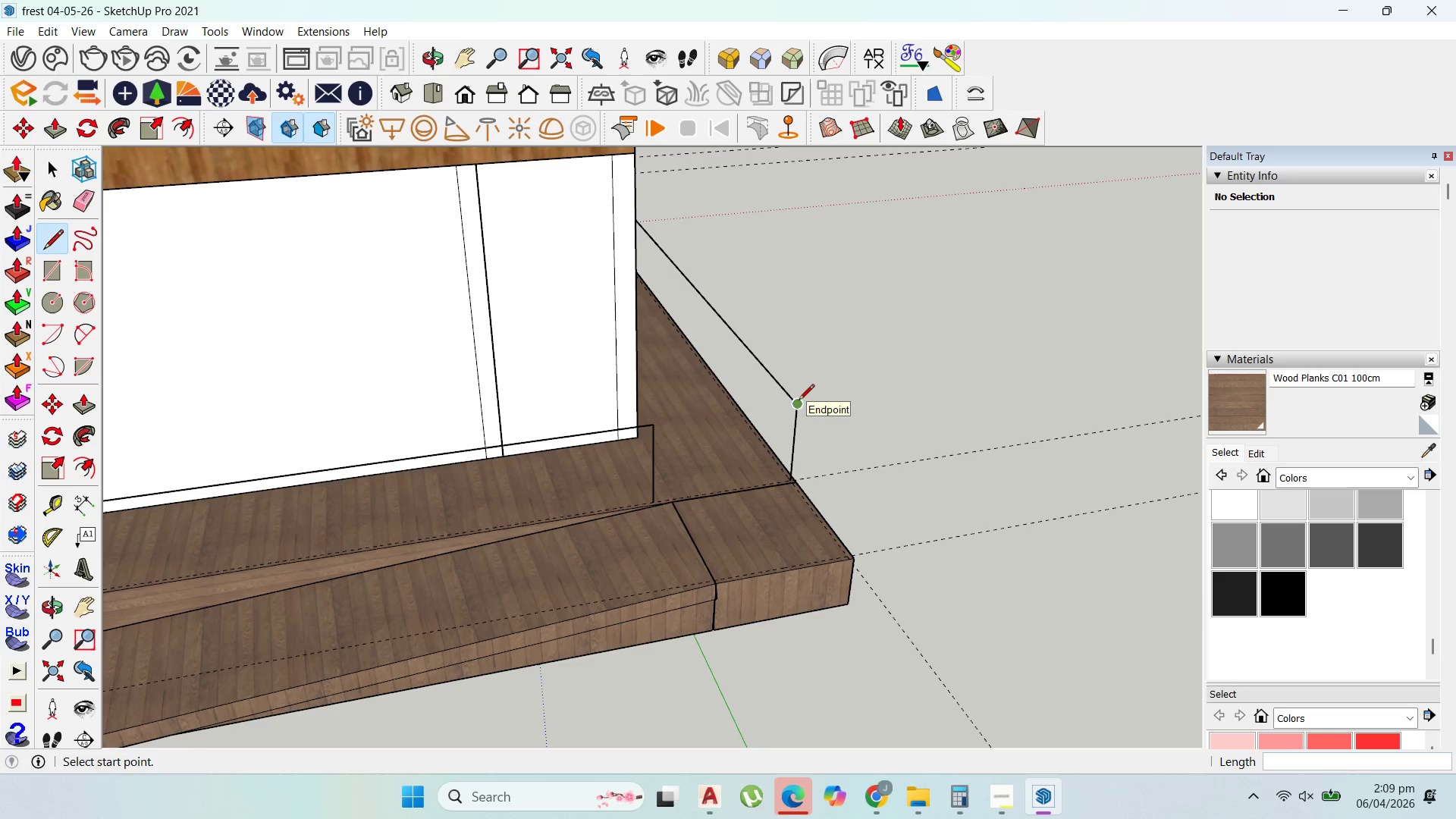 
left_click([799, 401])
 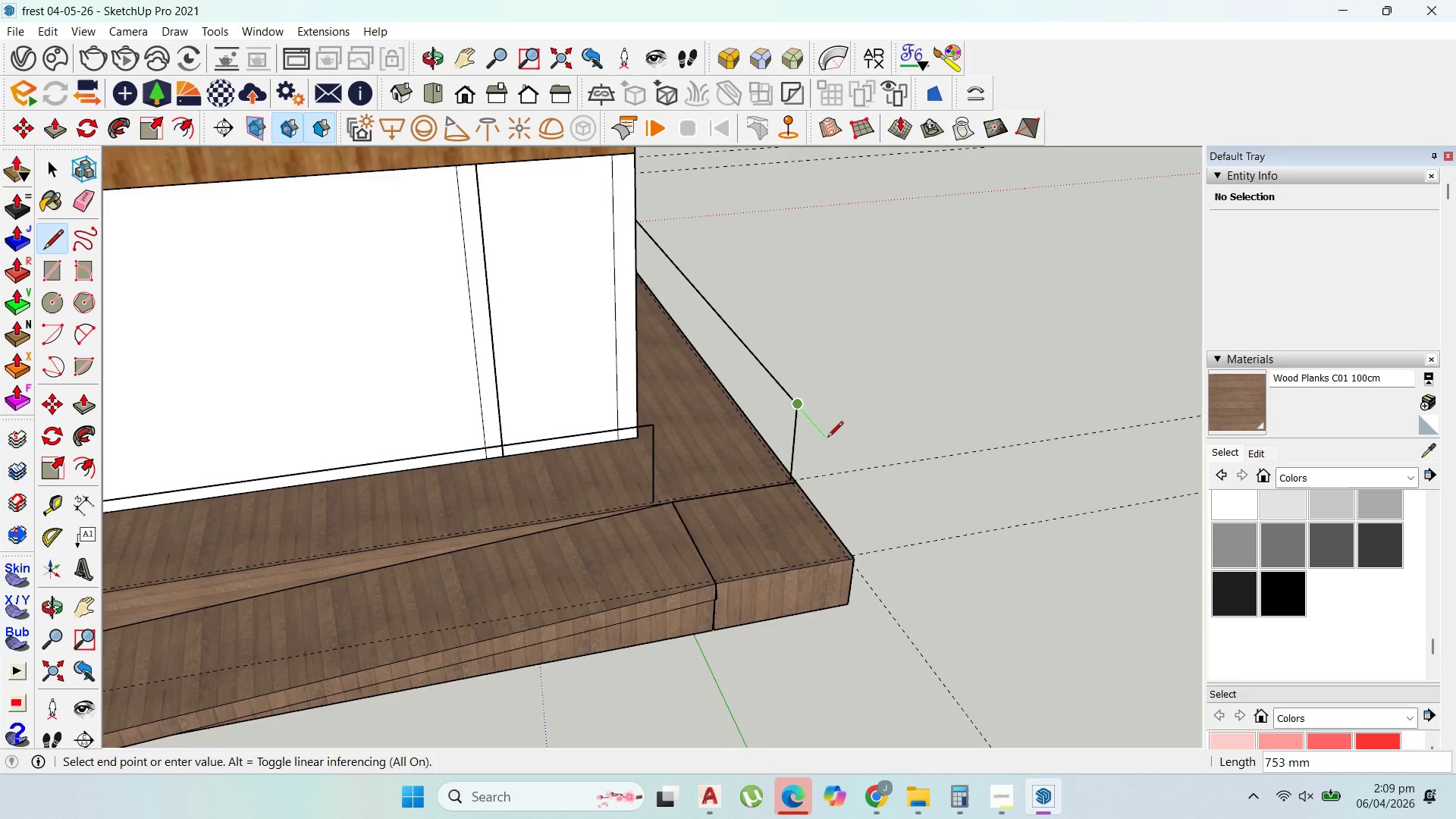 
hold_key(key=ShiftLeft, duration=1.51)
 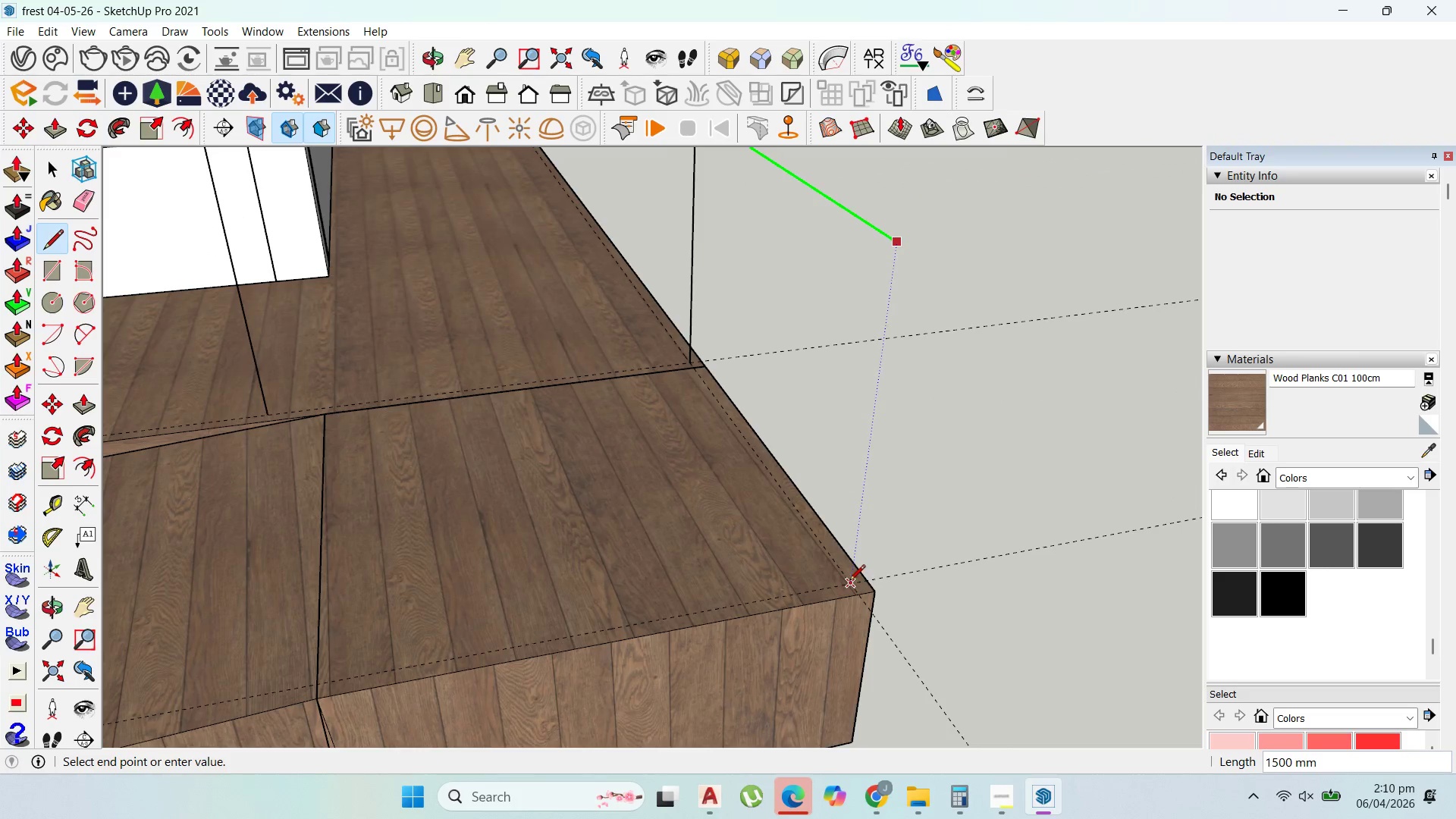 
scroll: coordinate [846, 566], scroll_direction: up, amount: 5.0
 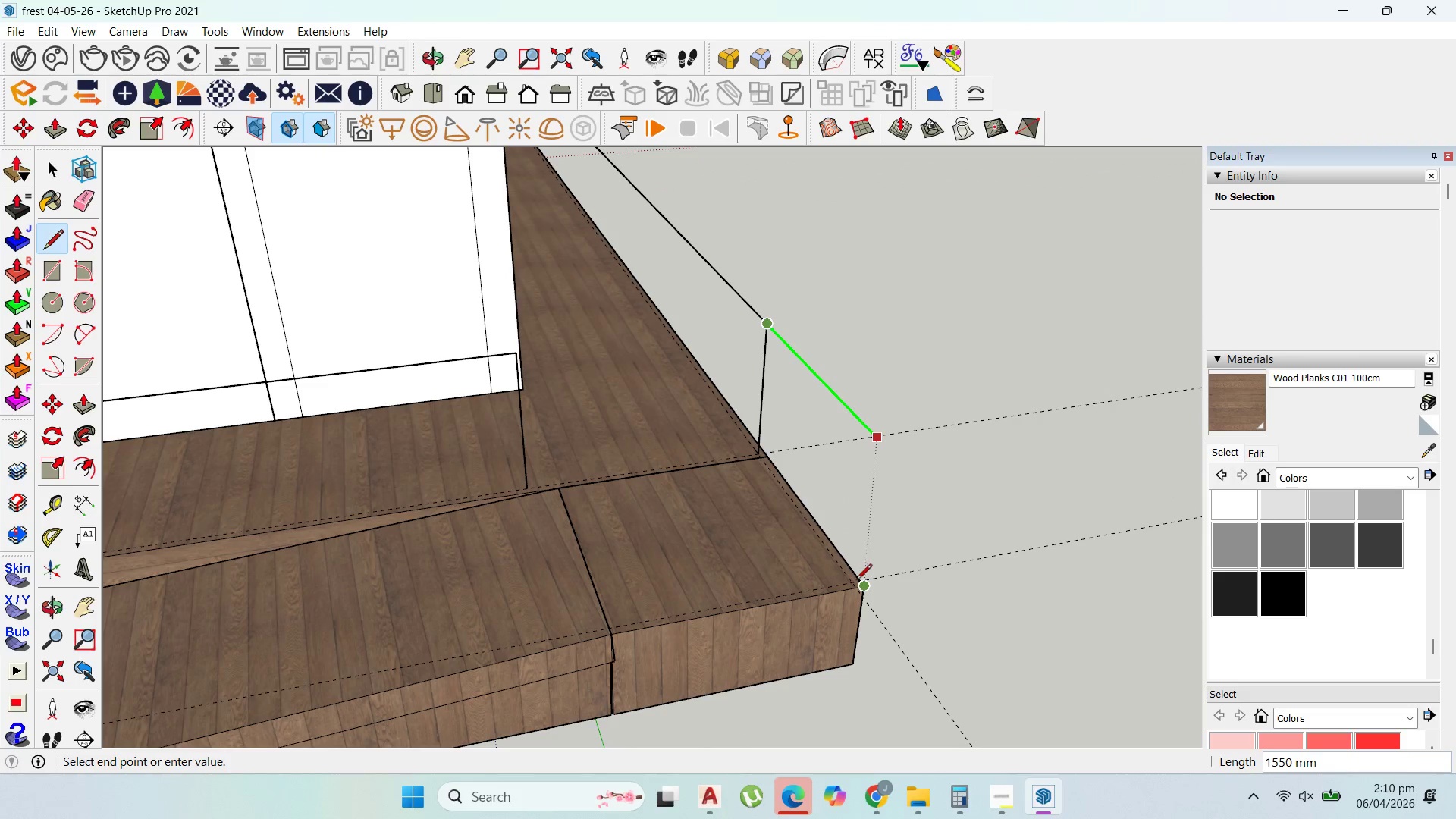 
hold_key(key=ShiftLeft, duration=0.83)
left_click([849, 582])
 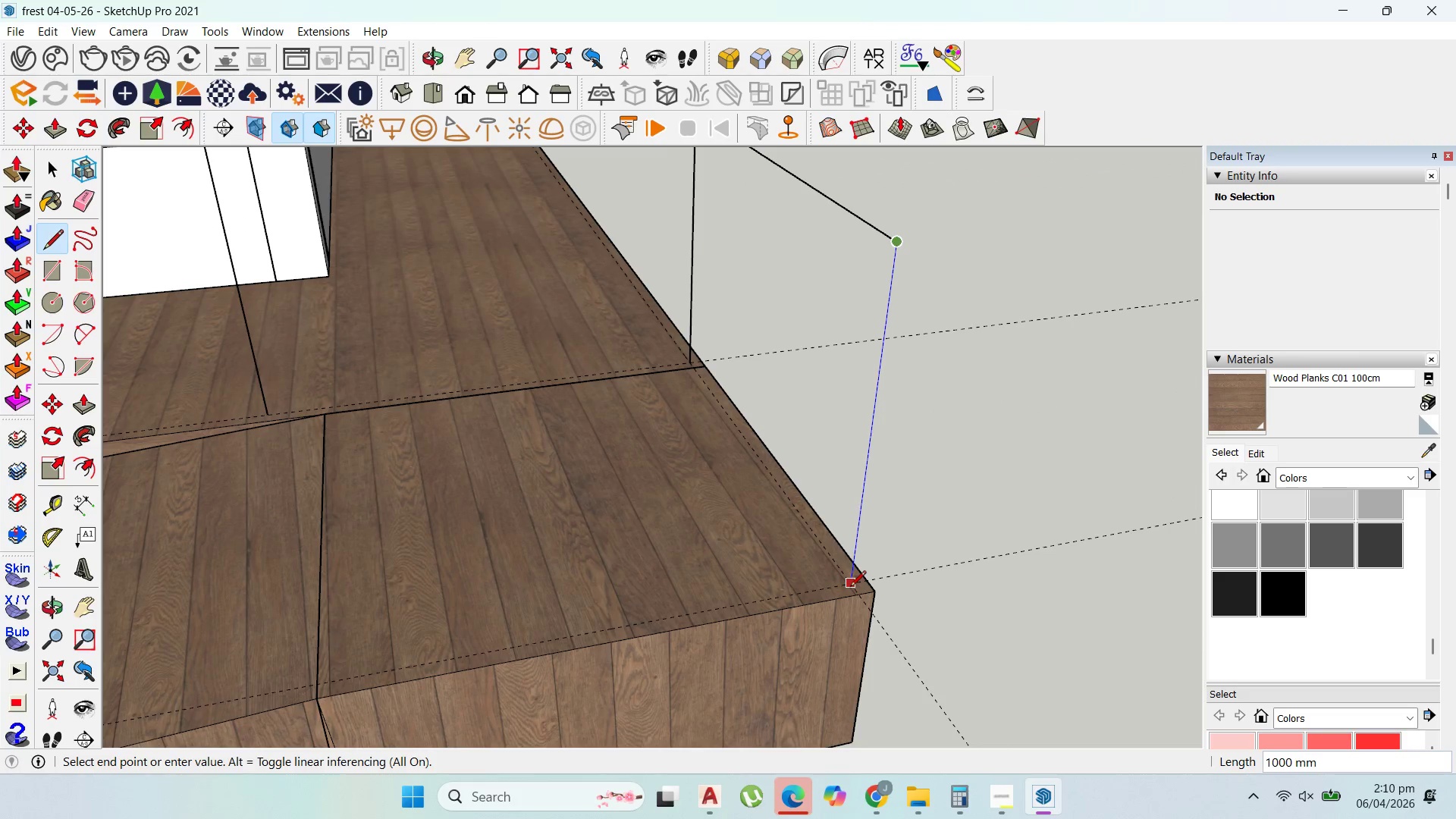 
scroll: coordinate [852, 582], scroll_direction: up, amount: 7.0
 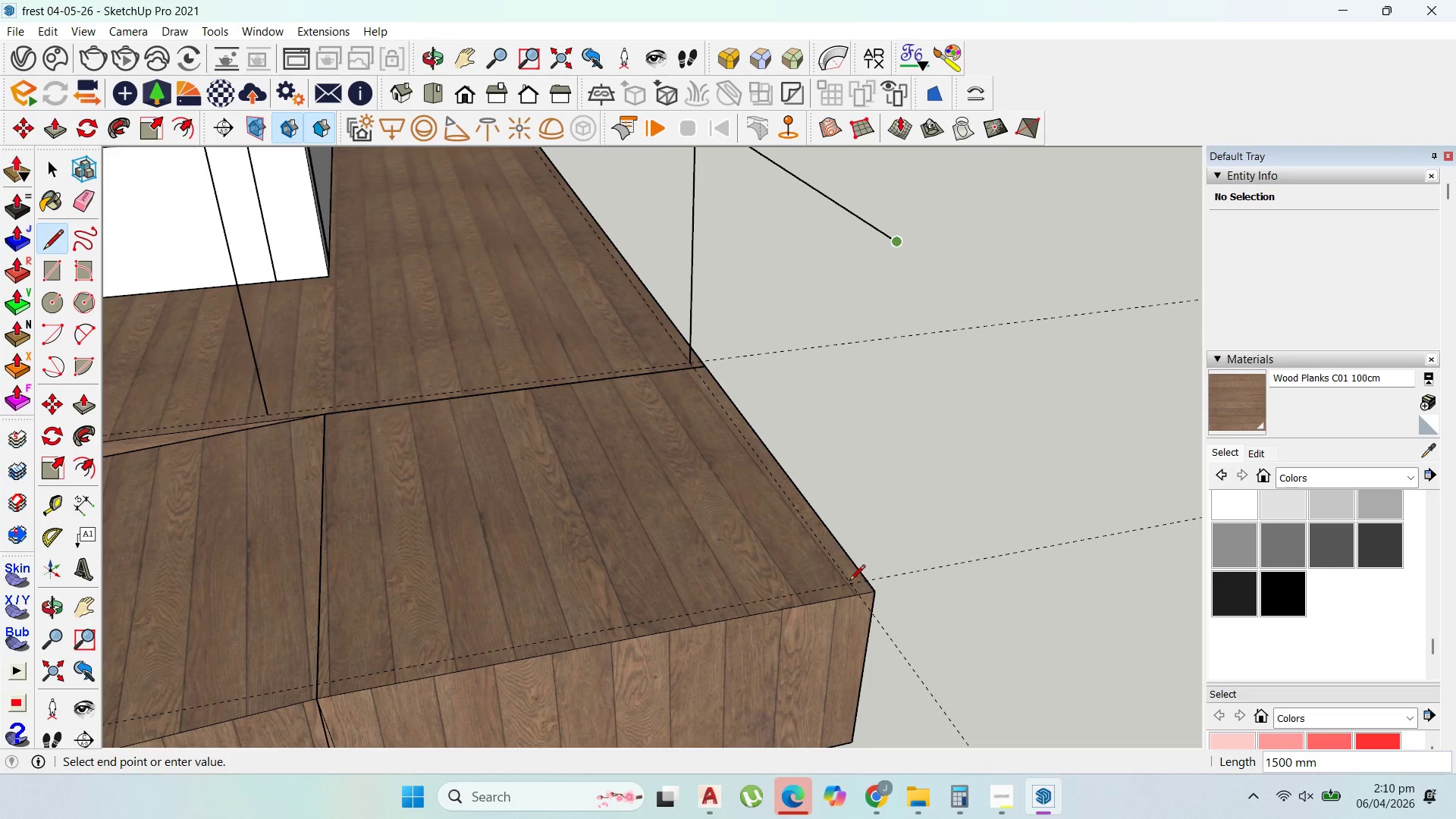 
left_click([850, 588])
 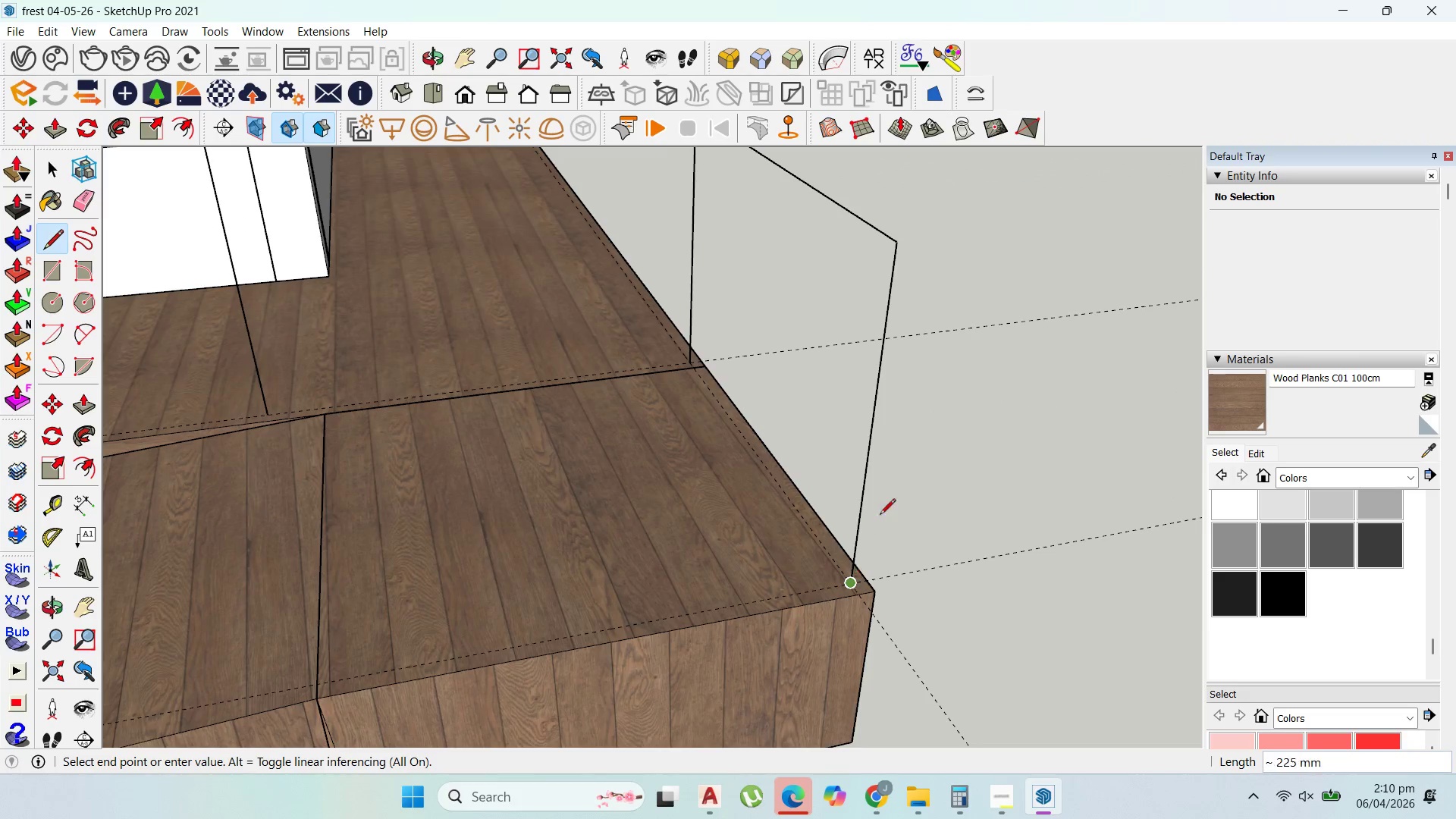 
scroll: coordinate [915, 500], scroll_direction: down, amount: 11.0
 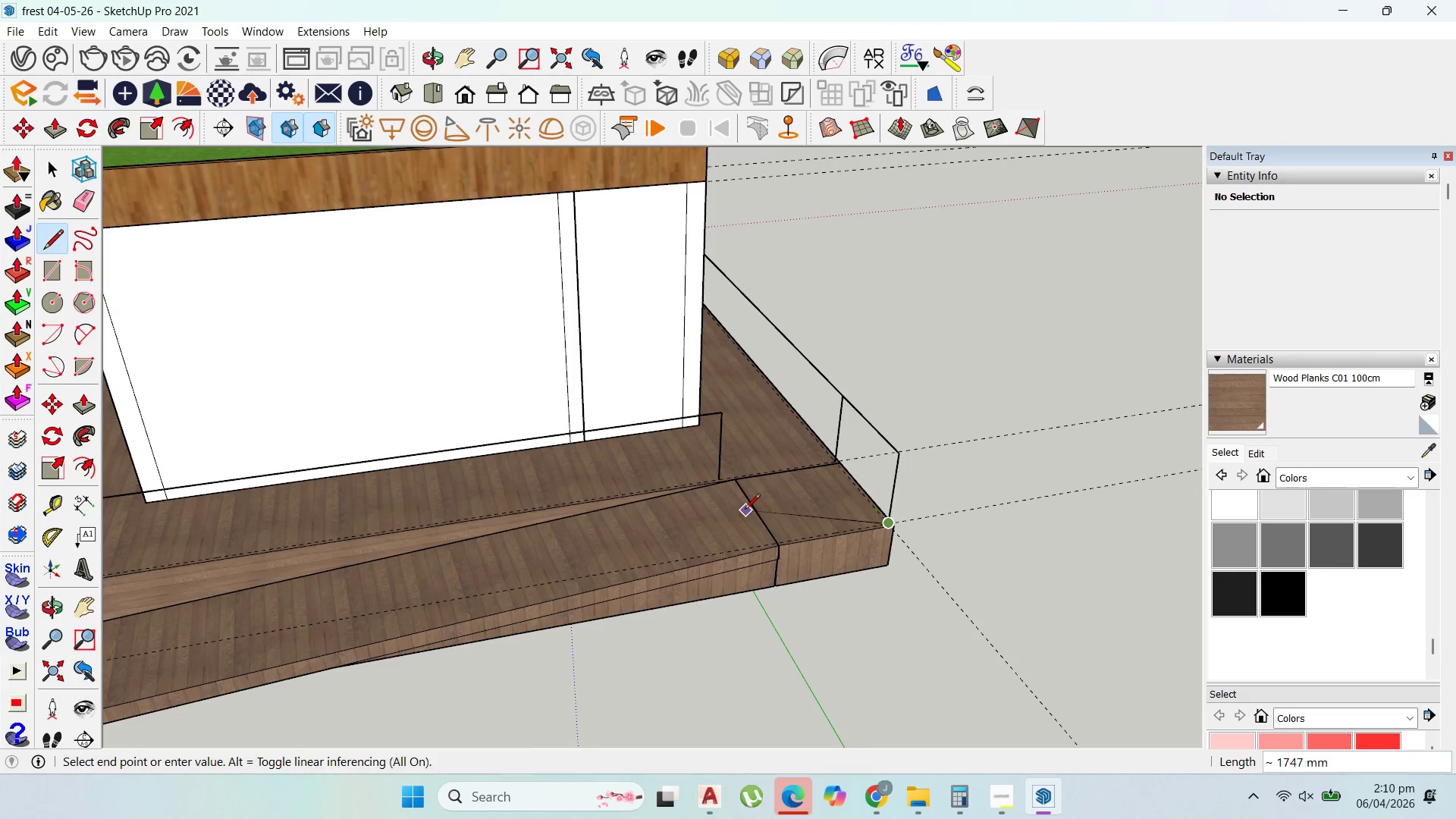 
key(Escape)
 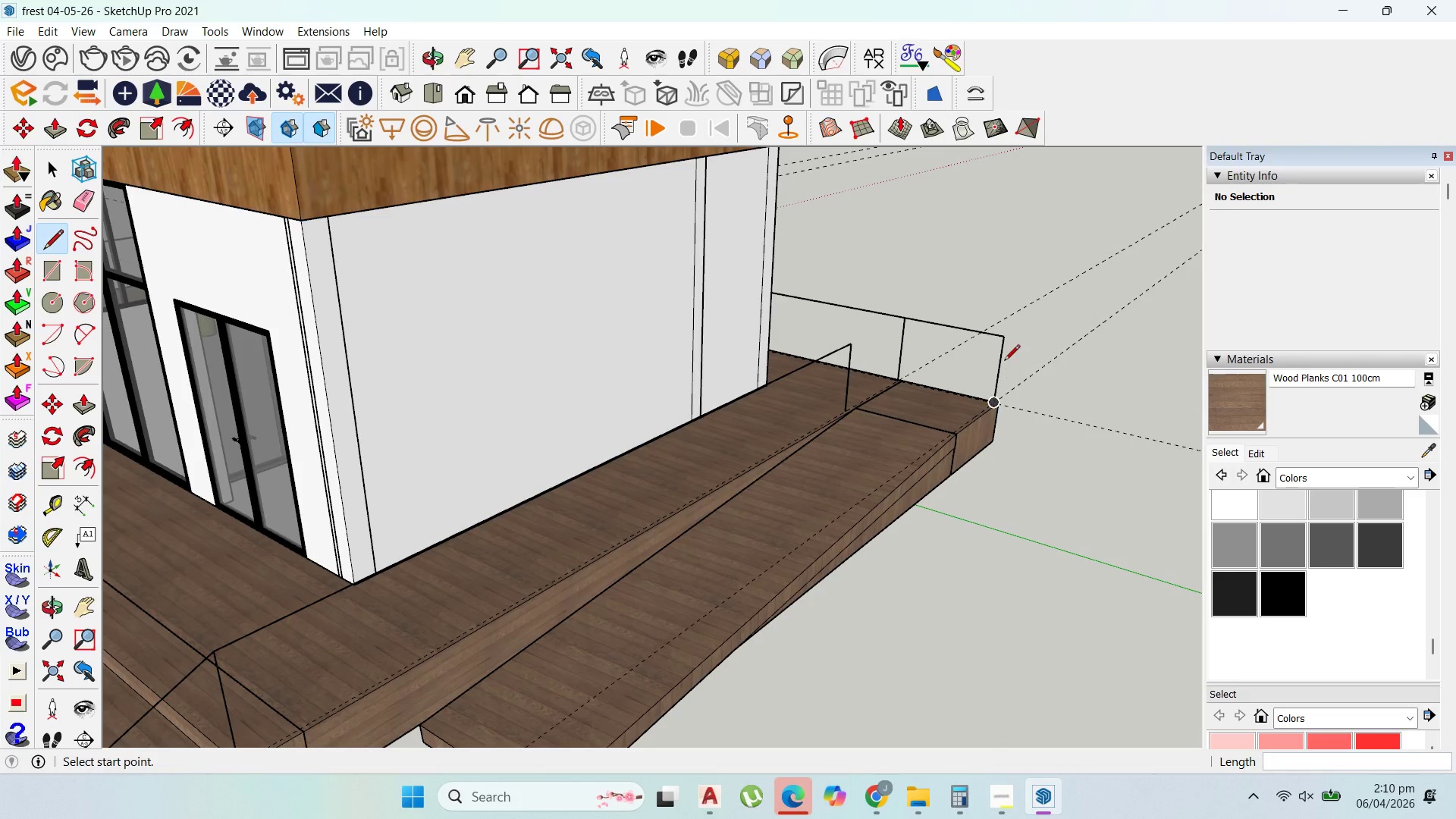 
scroll: coordinate [855, 558], scroll_direction: down, amount: 1.0
 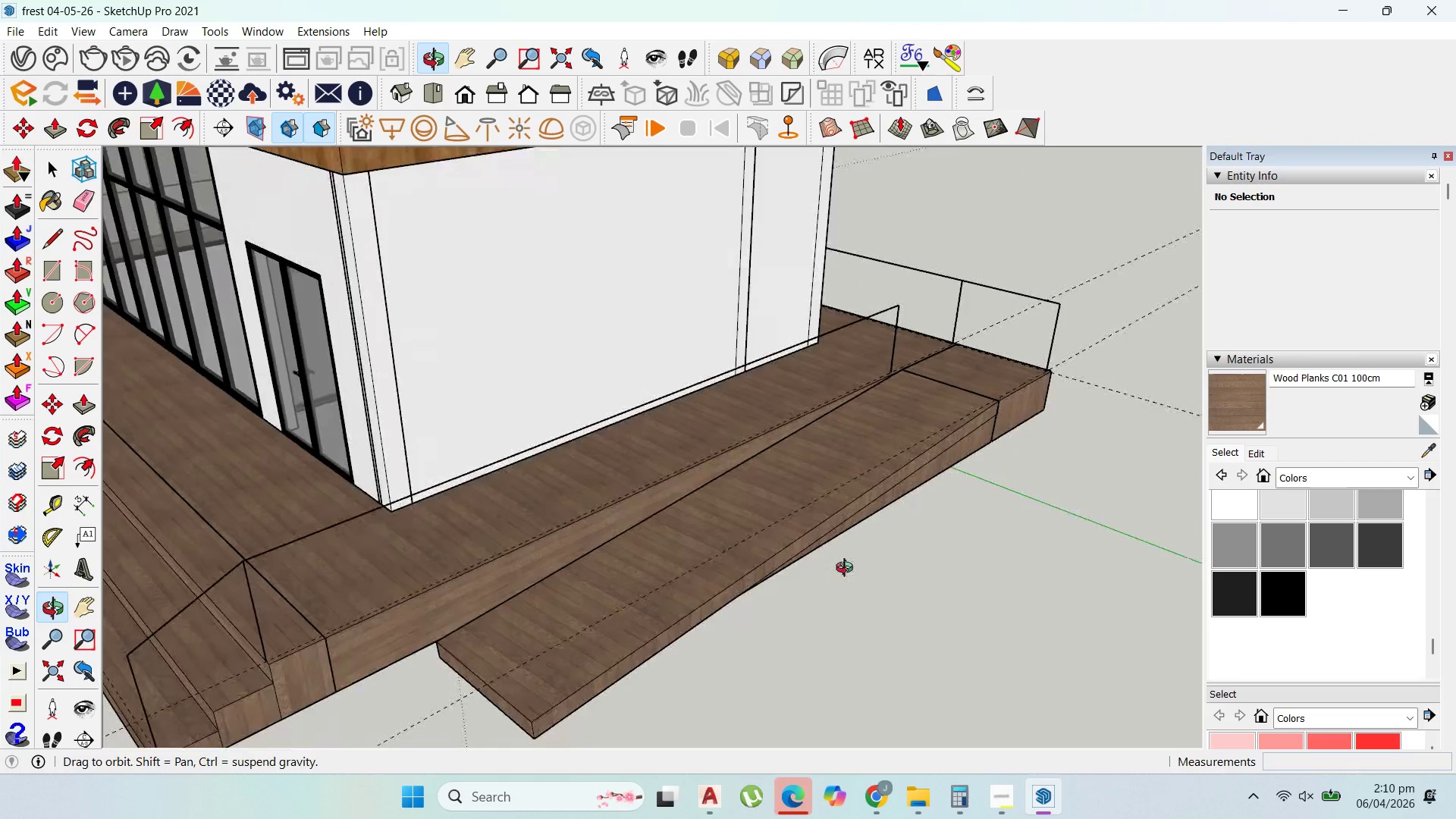 
scroll: coordinate [818, 533], scroll_direction: up, amount: 7.0
 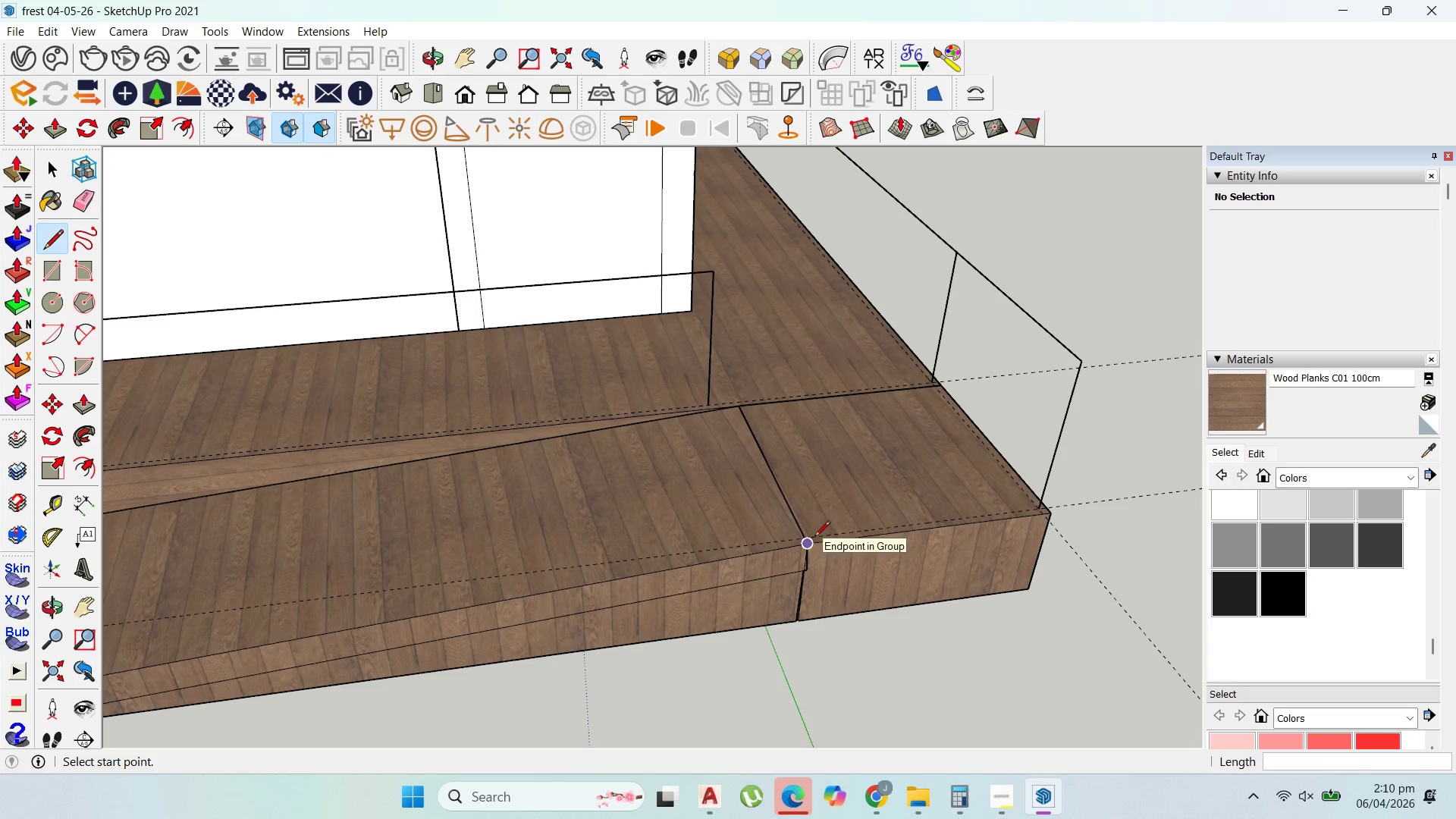 
left_click([815, 535])
 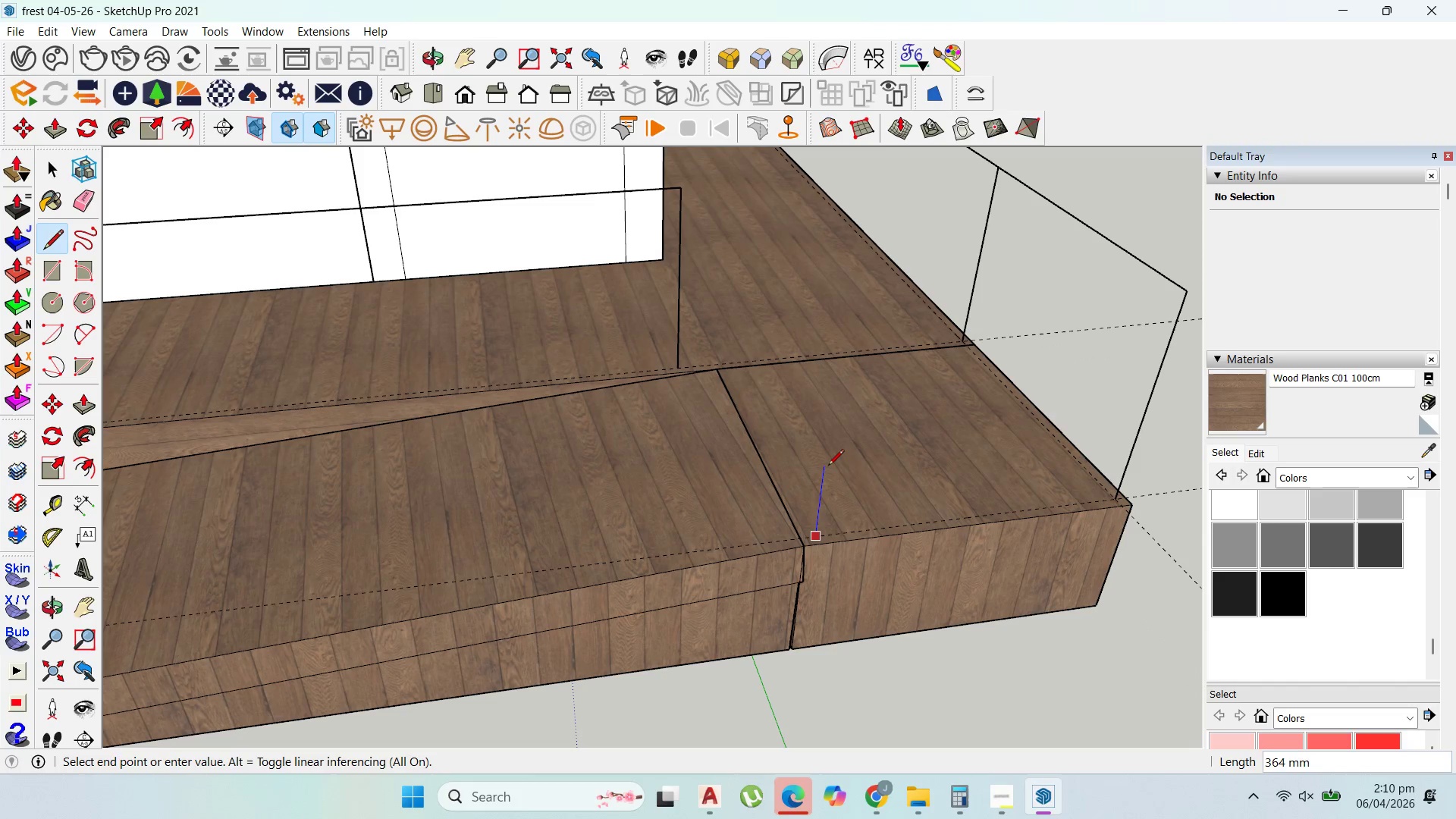 
scroll: coordinate [817, 536], scroll_direction: up, amount: 3.0
 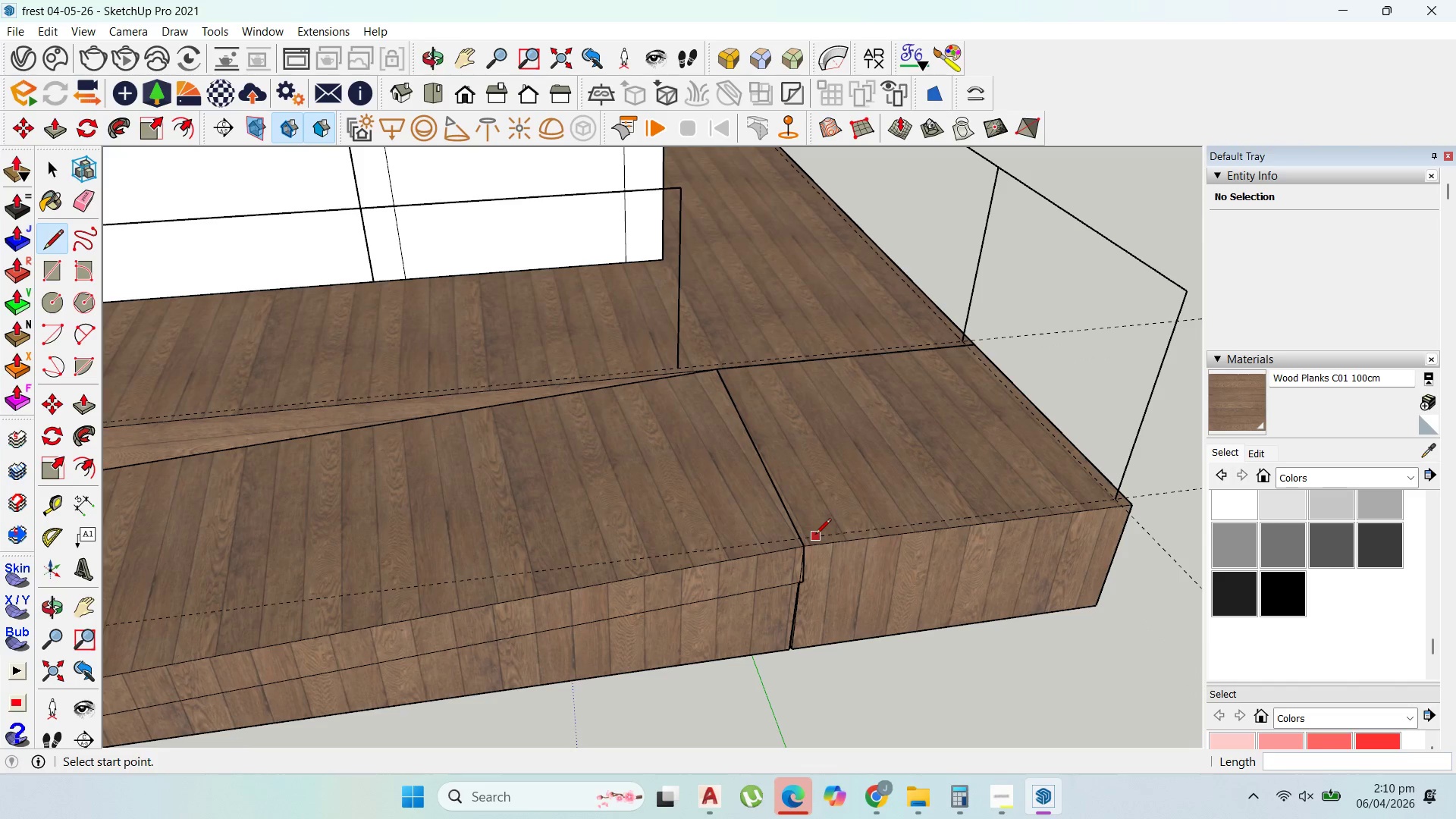 
hold_key(key=ShiftLeft, duration=1.5)
left_click([1183, 292])
 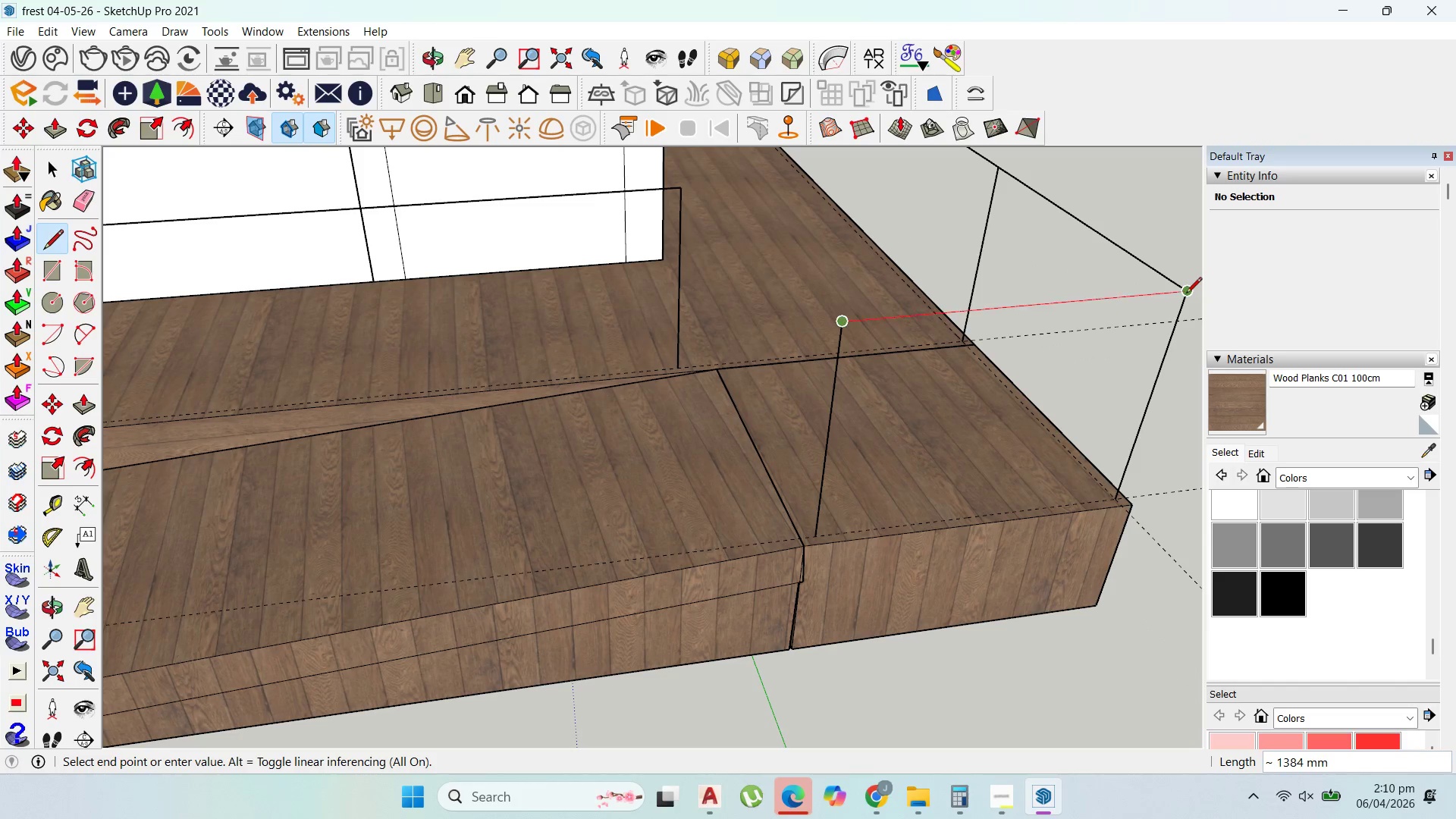 
left_click([1186, 294])
 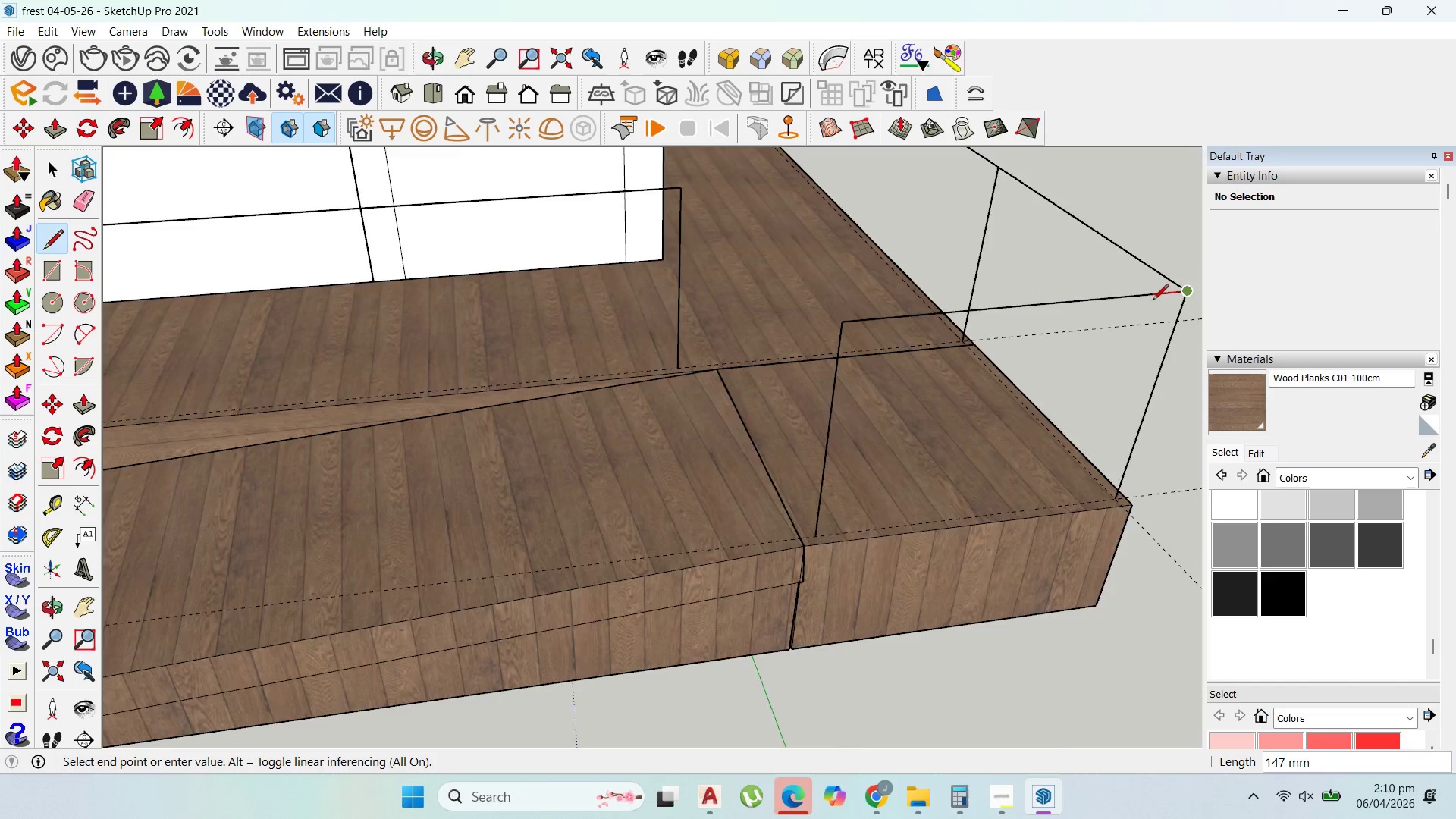 
key(Escape)
 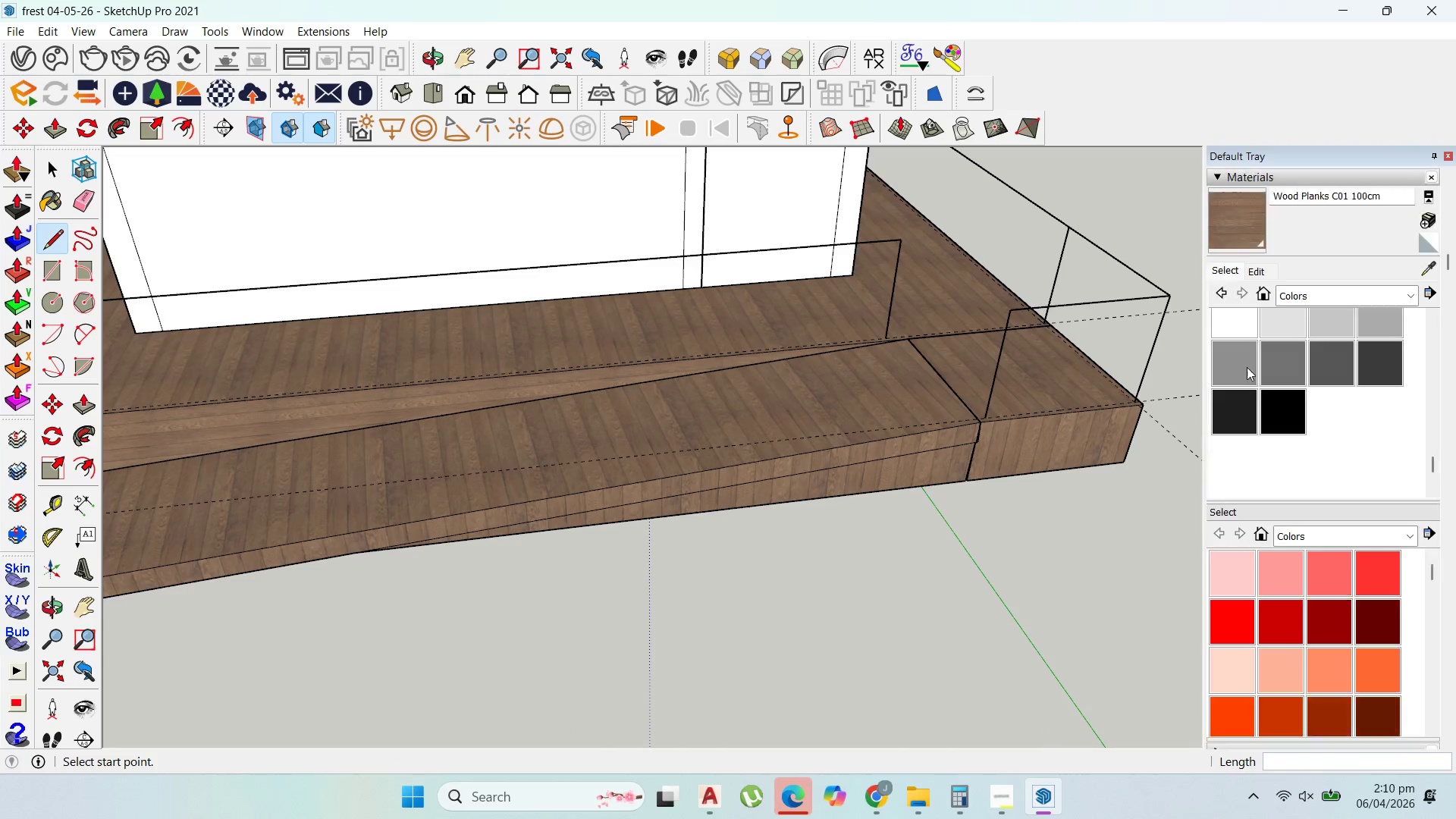 
scroll: coordinate [364, 500], scroll_direction: down, amount: 13.0
 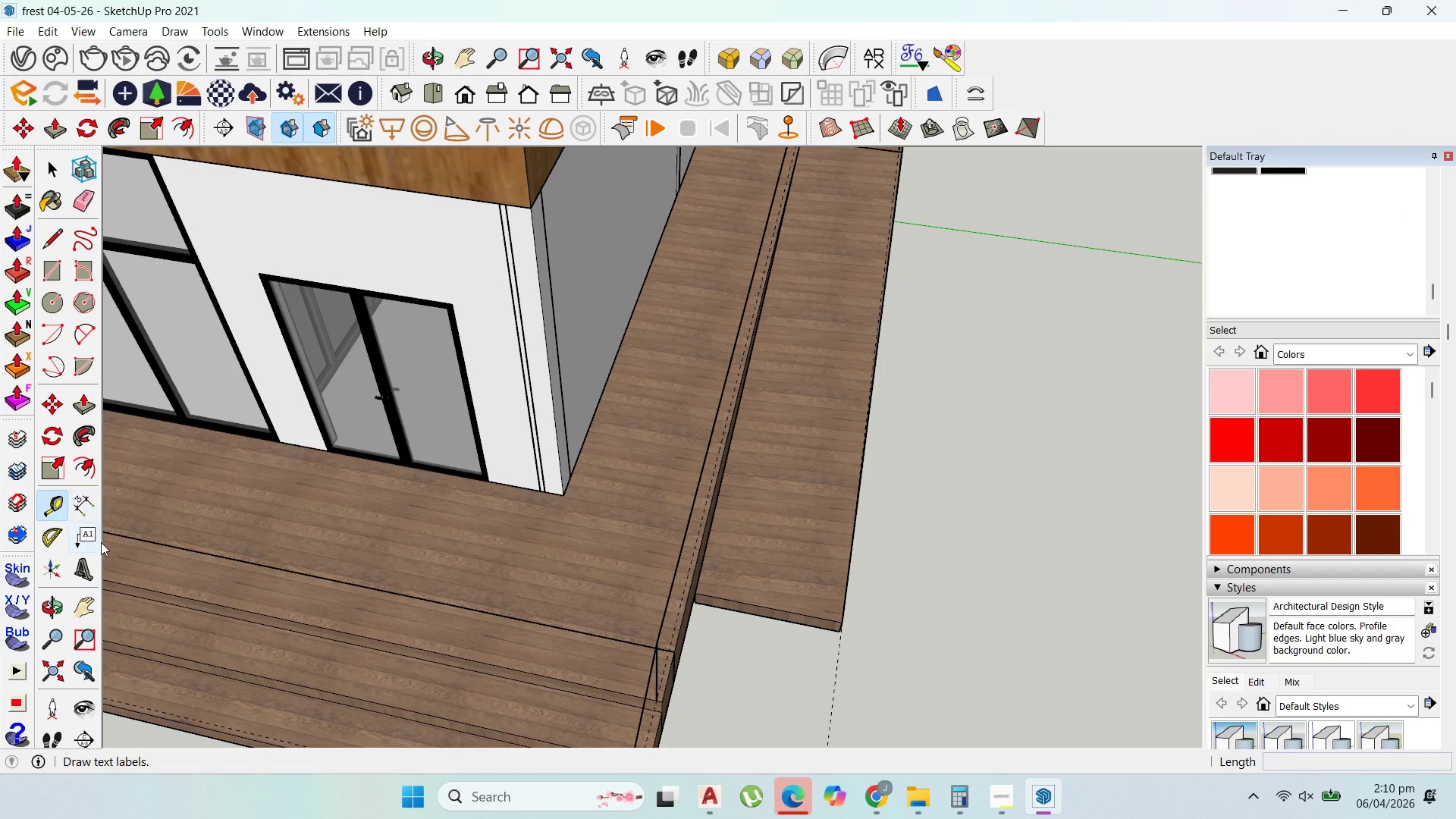 
mouse_move([147, 560])
 